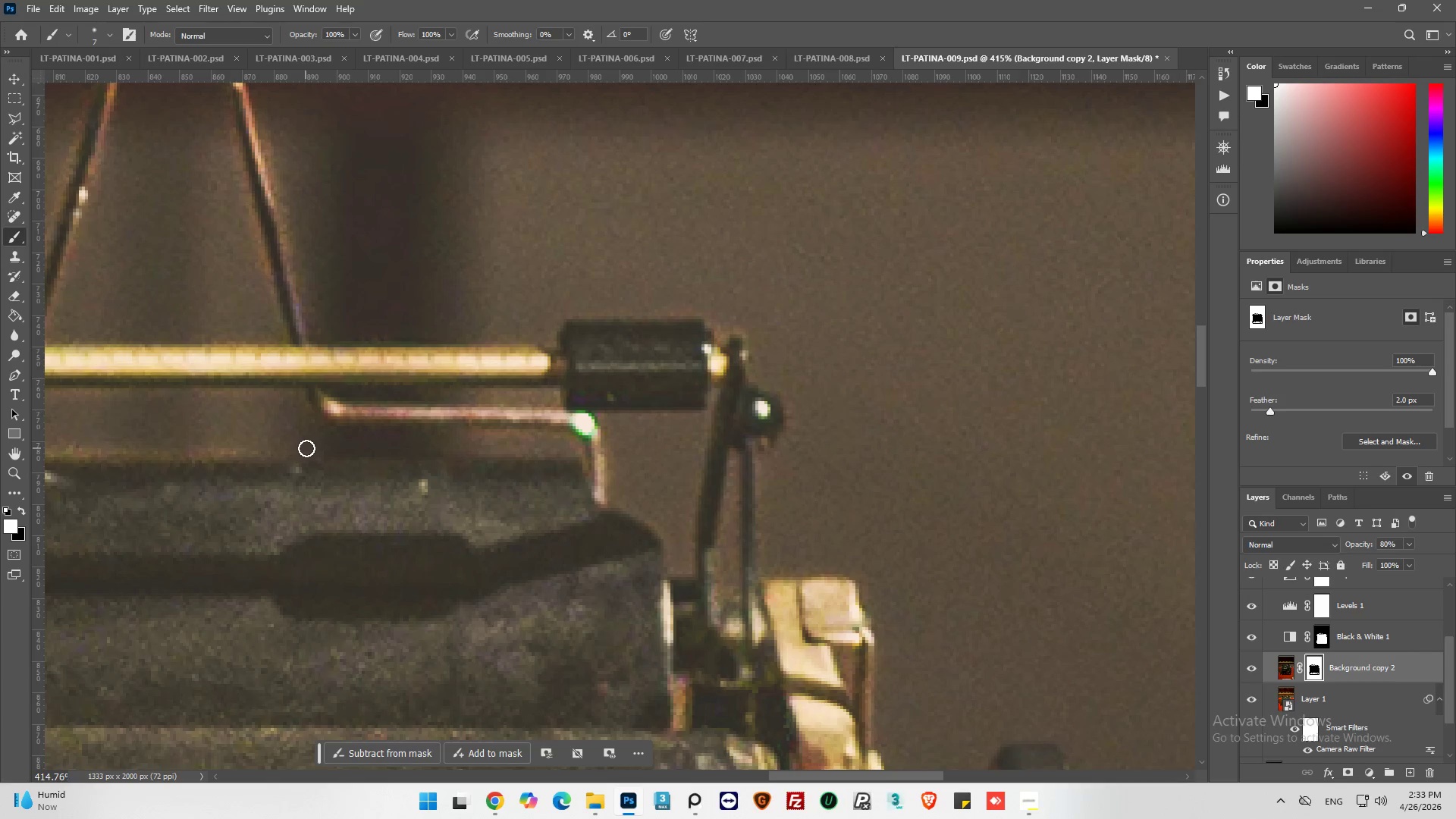 
left_click_drag(start_coordinate=[309, 448], to_coordinate=[160, 450])
 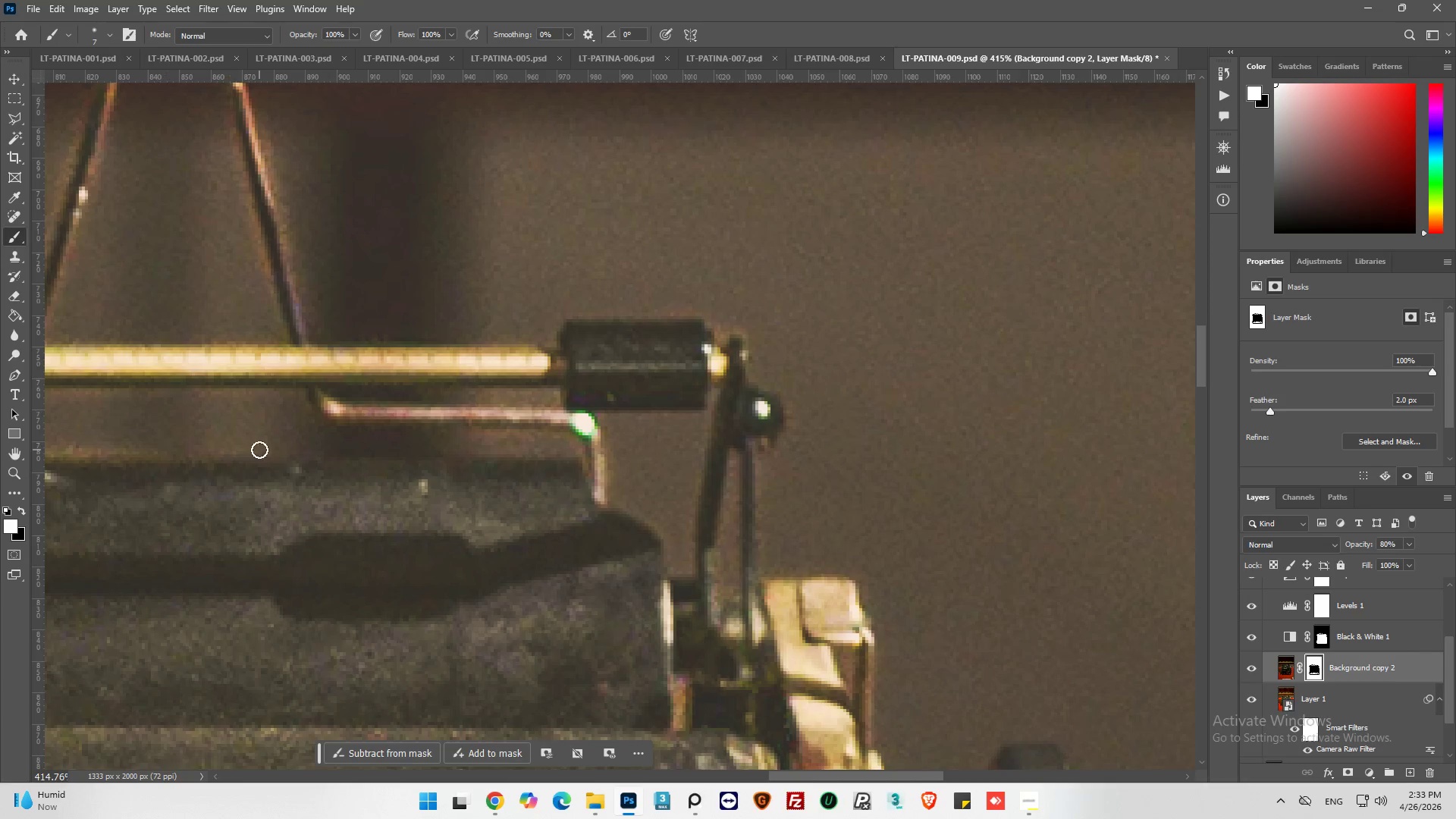 
left_click_drag(start_coordinate=[244, 453], to_coordinate=[293, 458])
 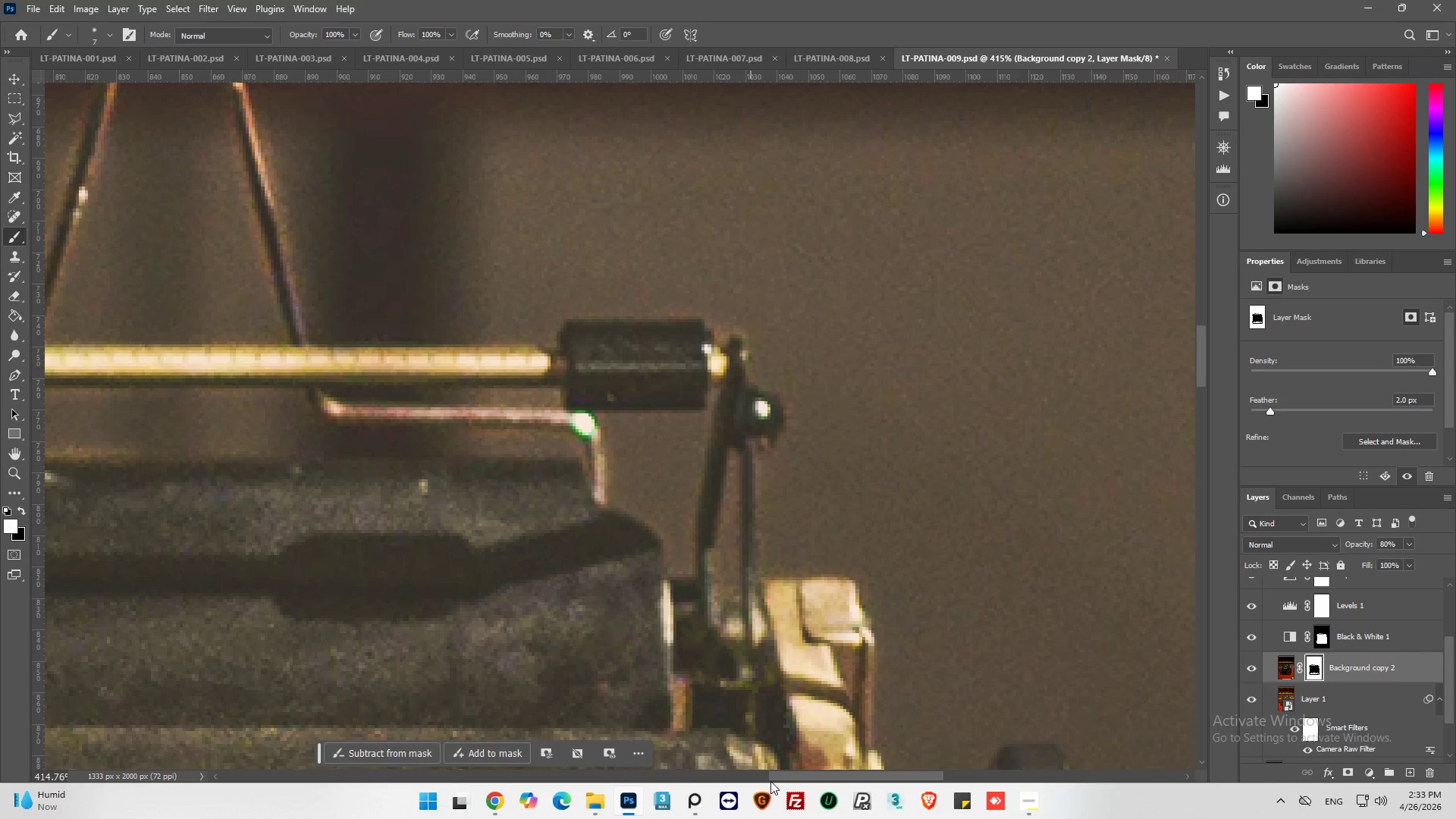 
left_click_drag(start_coordinate=[777, 776], to_coordinate=[701, 762])
 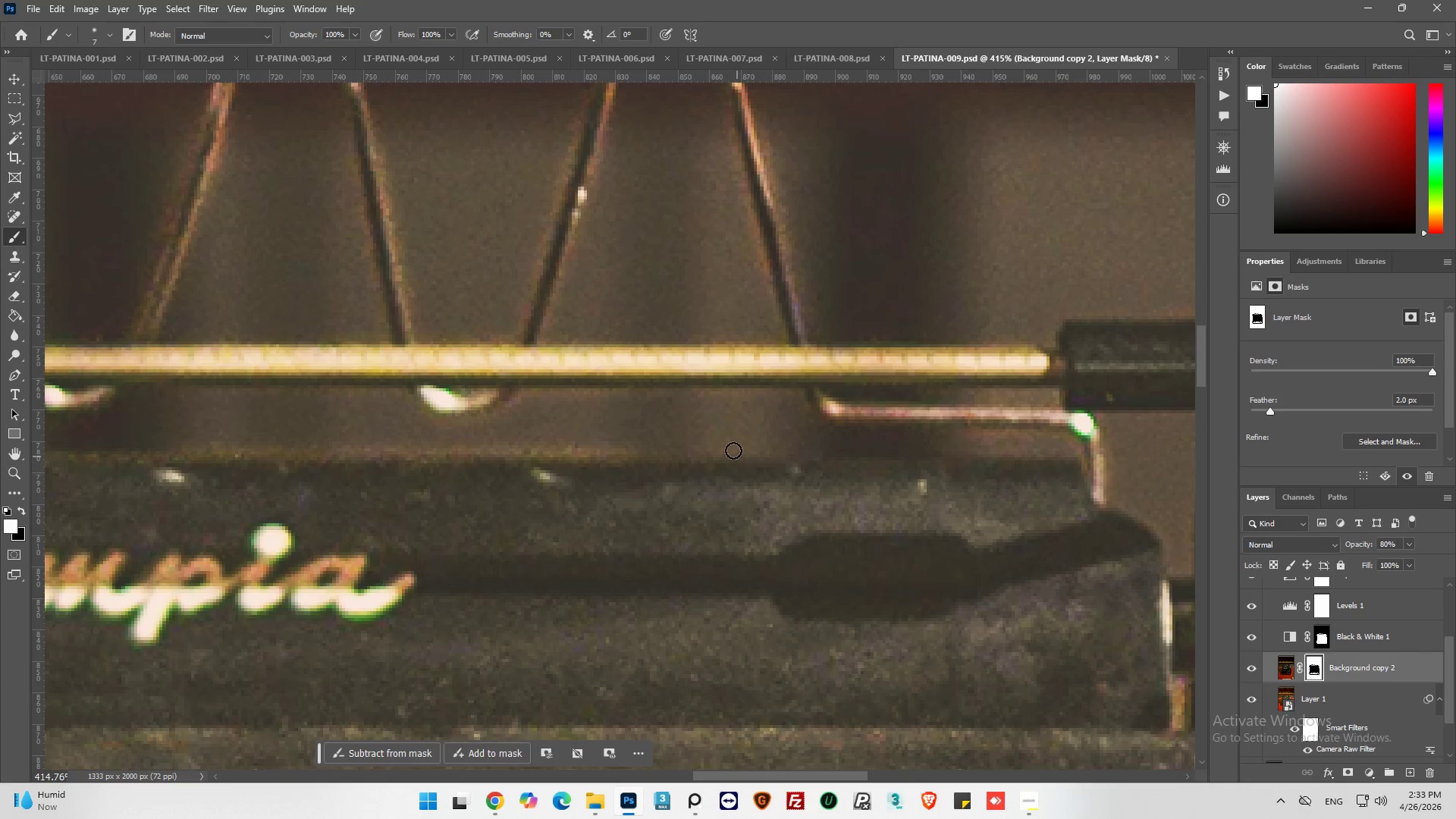 
left_click_drag(start_coordinate=[680, 445], to_coordinate=[507, 439])
 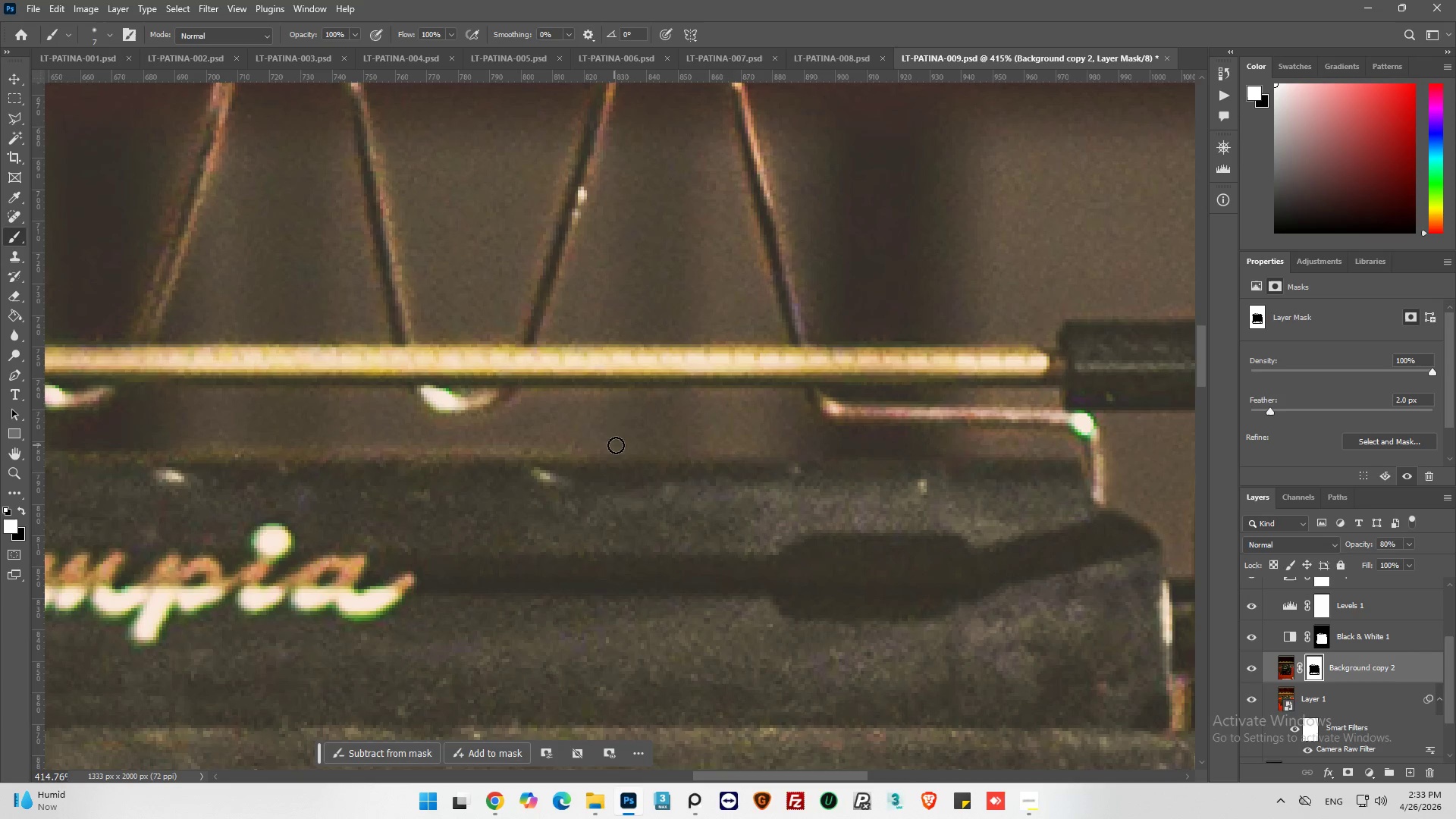 
left_click_drag(start_coordinate=[611, 447], to_coordinate=[535, 434])
 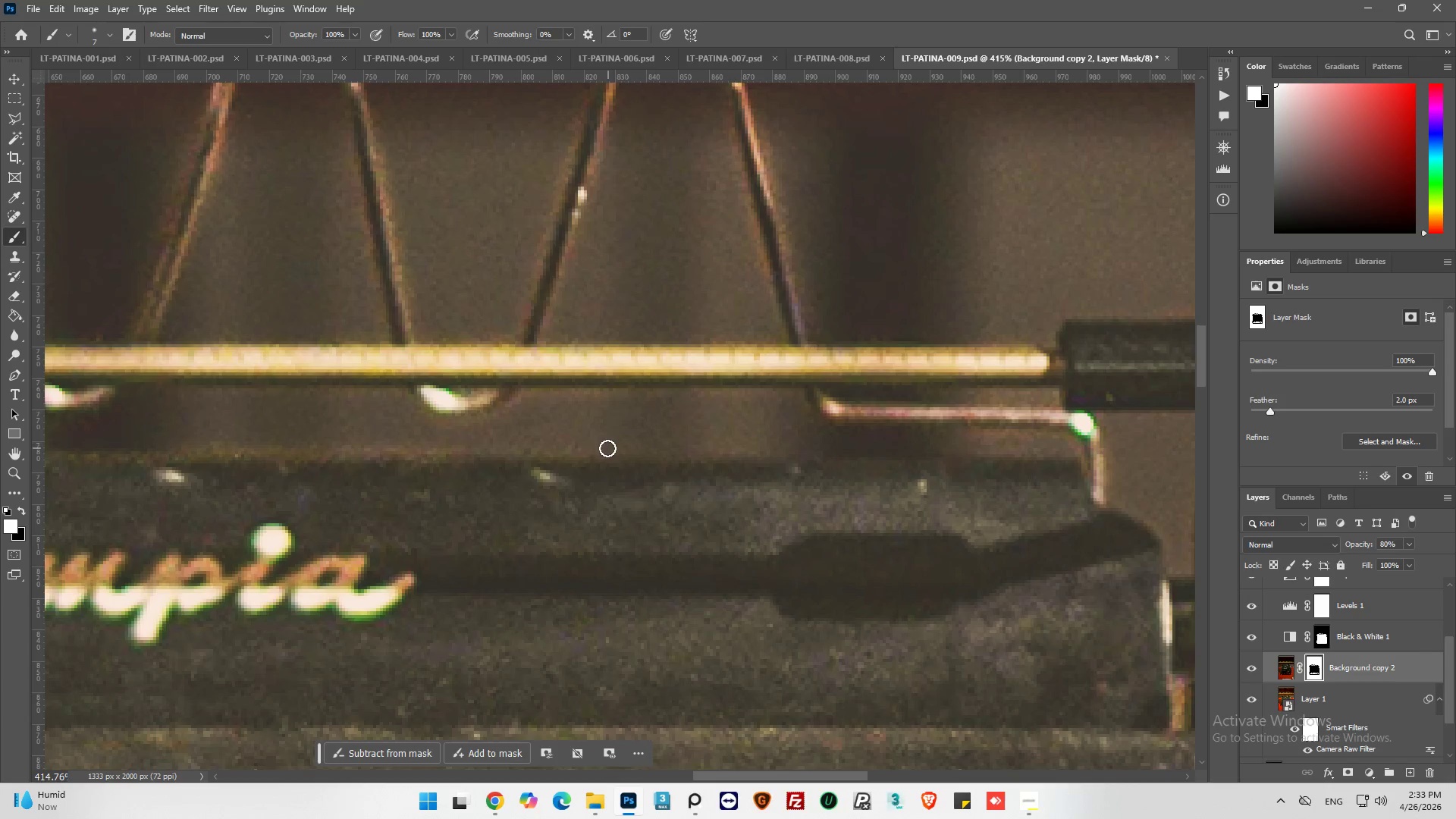 
left_click_drag(start_coordinate=[605, 449], to_coordinate=[364, 452])
 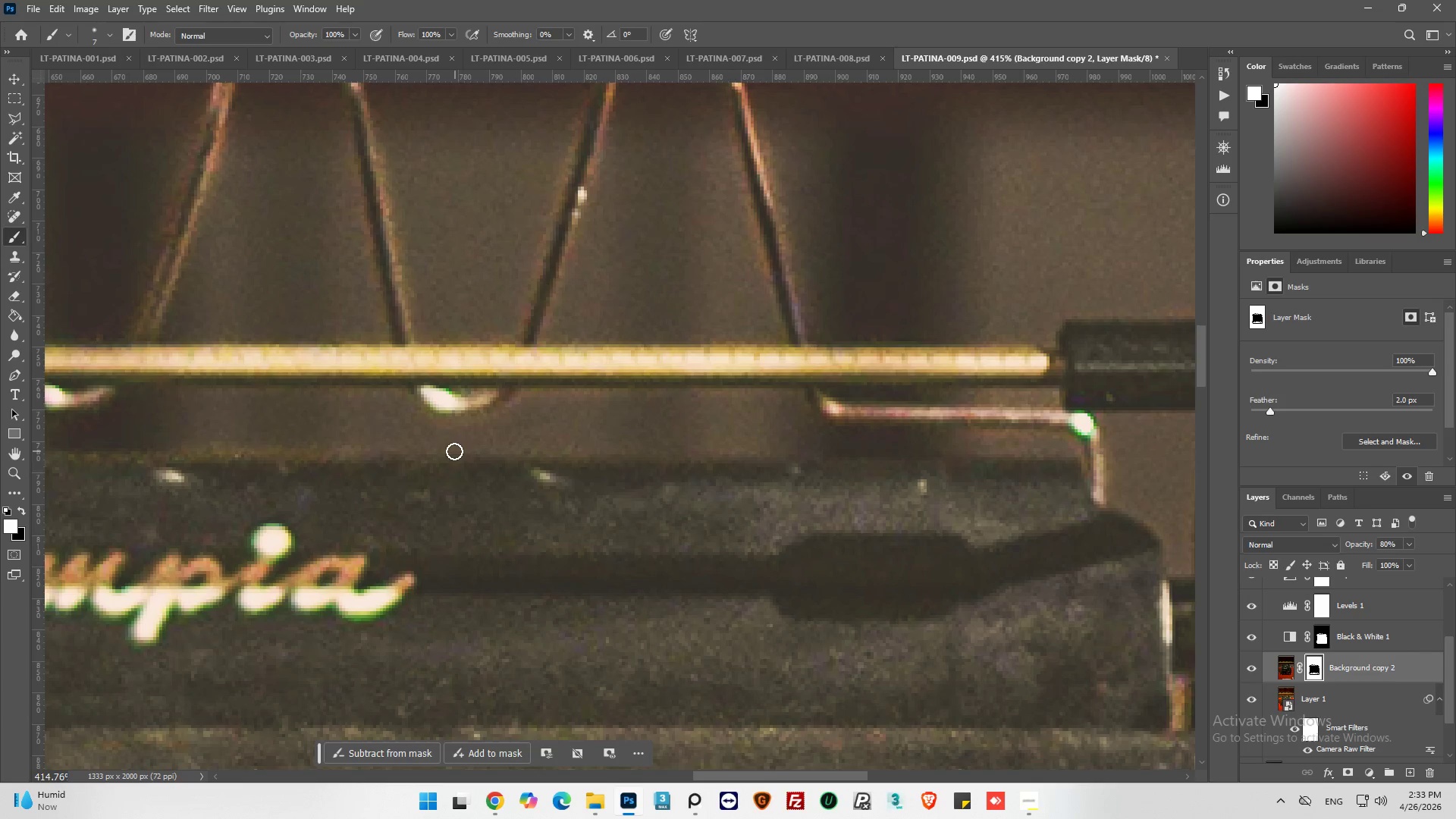 
left_click_drag(start_coordinate=[438, 452], to_coordinate=[288, 444])
 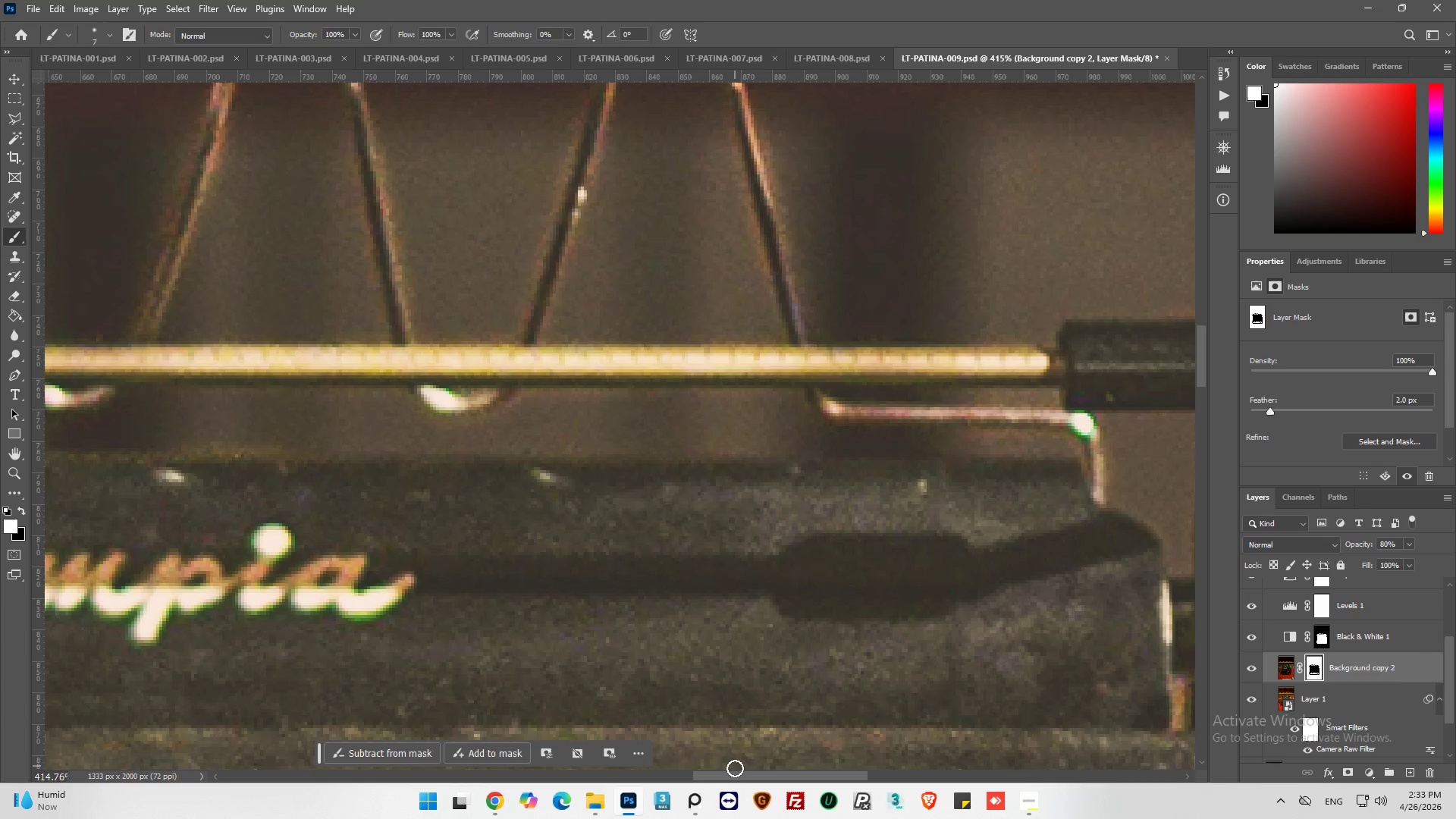 
left_click_drag(start_coordinate=[733, 776], to_coordinate=[663, 768])
 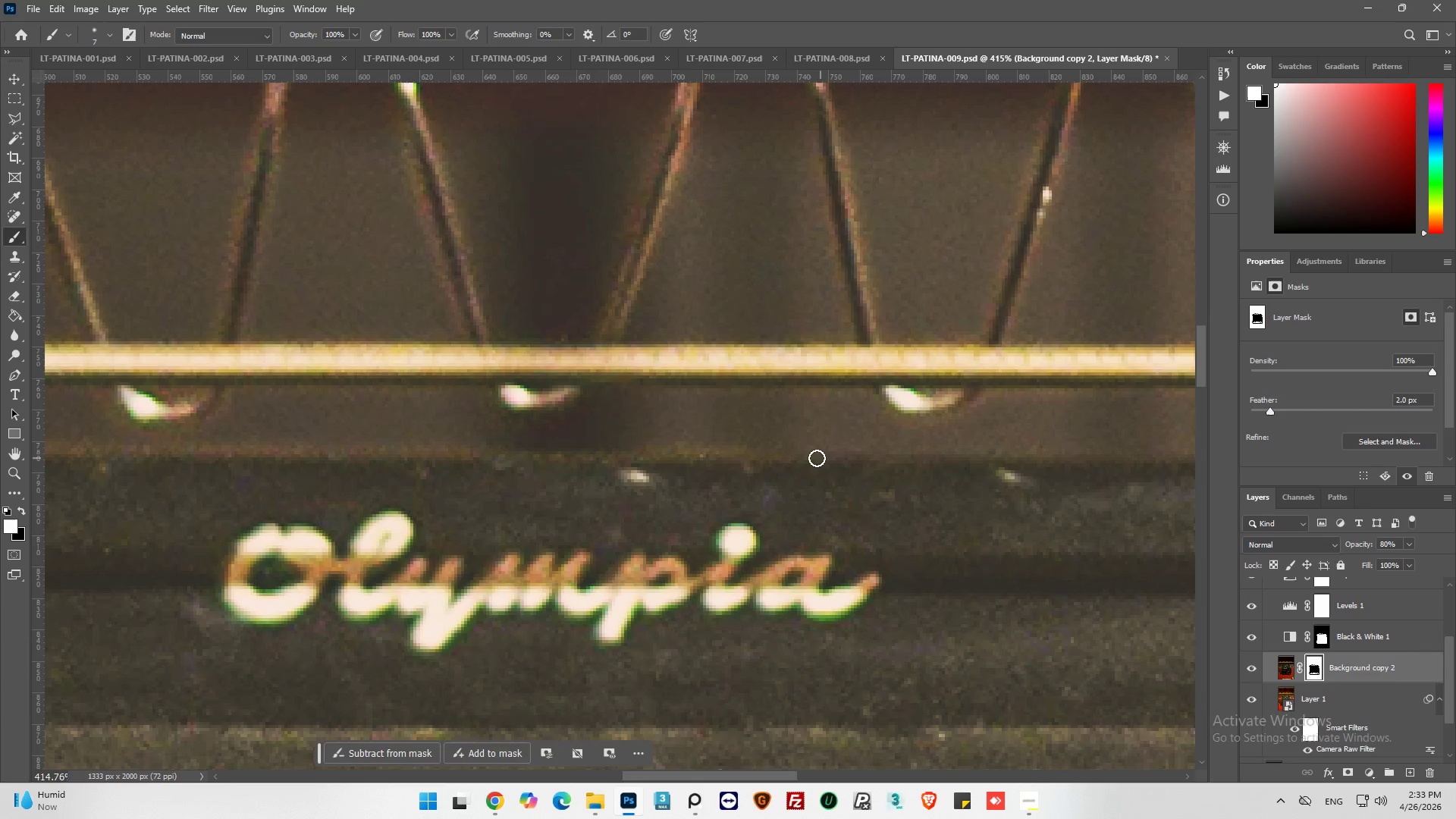 
left_click_drag(start_coordinate=[815, 458], to_coordinate=[688, 452])
 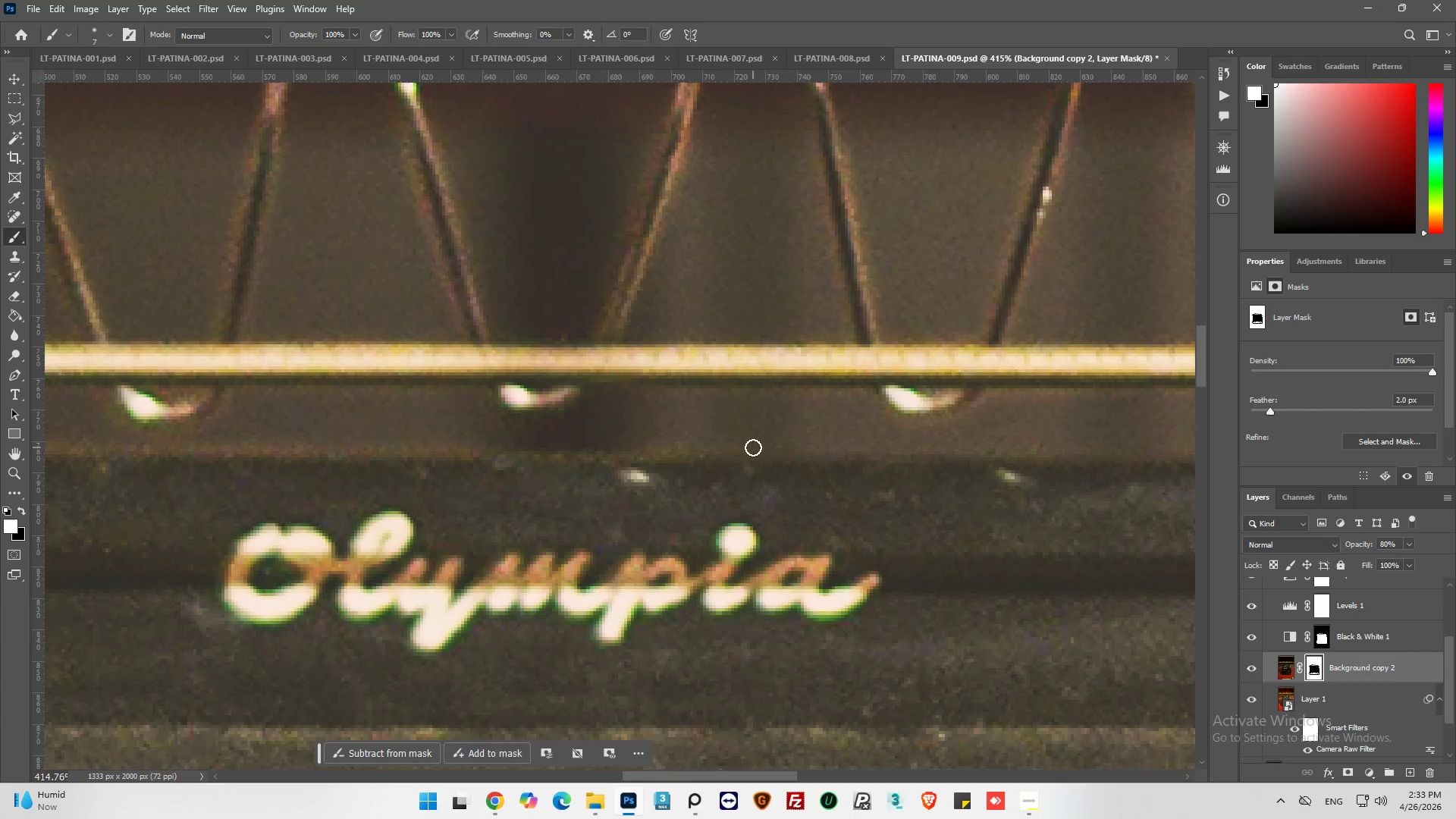 
left_click_drag(start_coordinate=[753, 447], to_coordinate=[617, 448])
 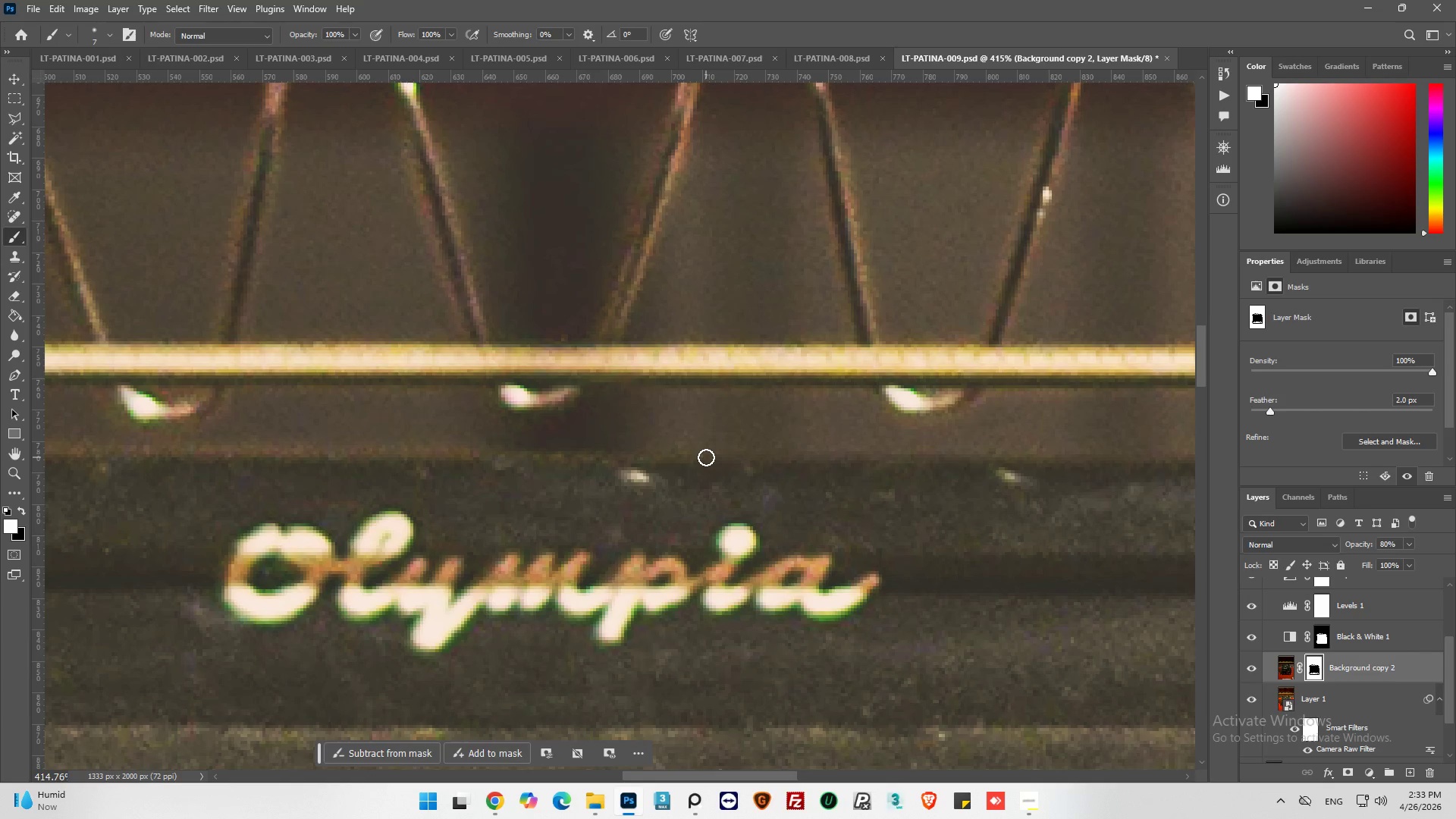 
left_click_drag(start_coordinate=[706, 457], to_coordinate=[317, 453])
 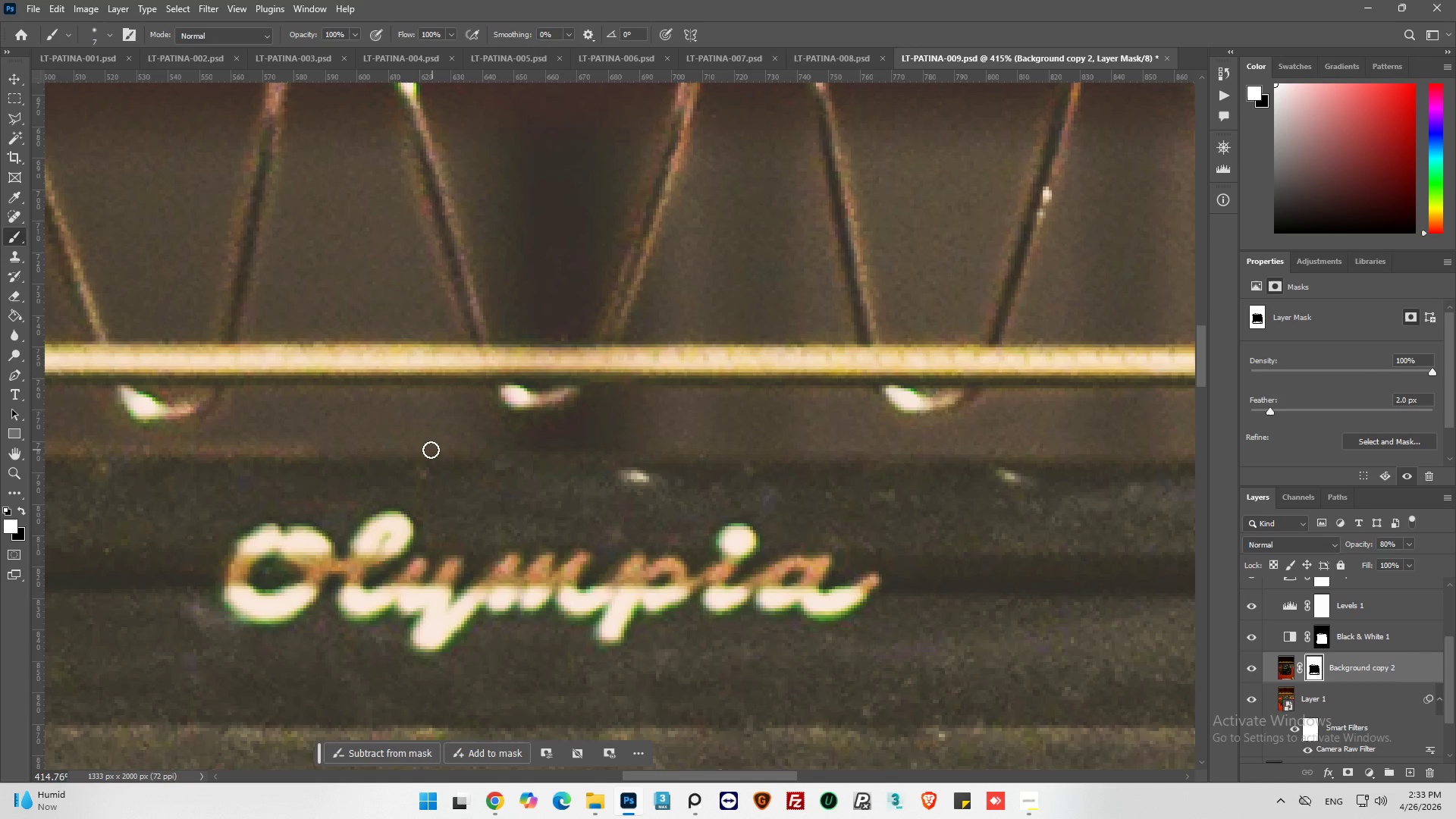 
left_click_drag(start_coordinate=[399, 453], to_coordinate=[297, 445])
 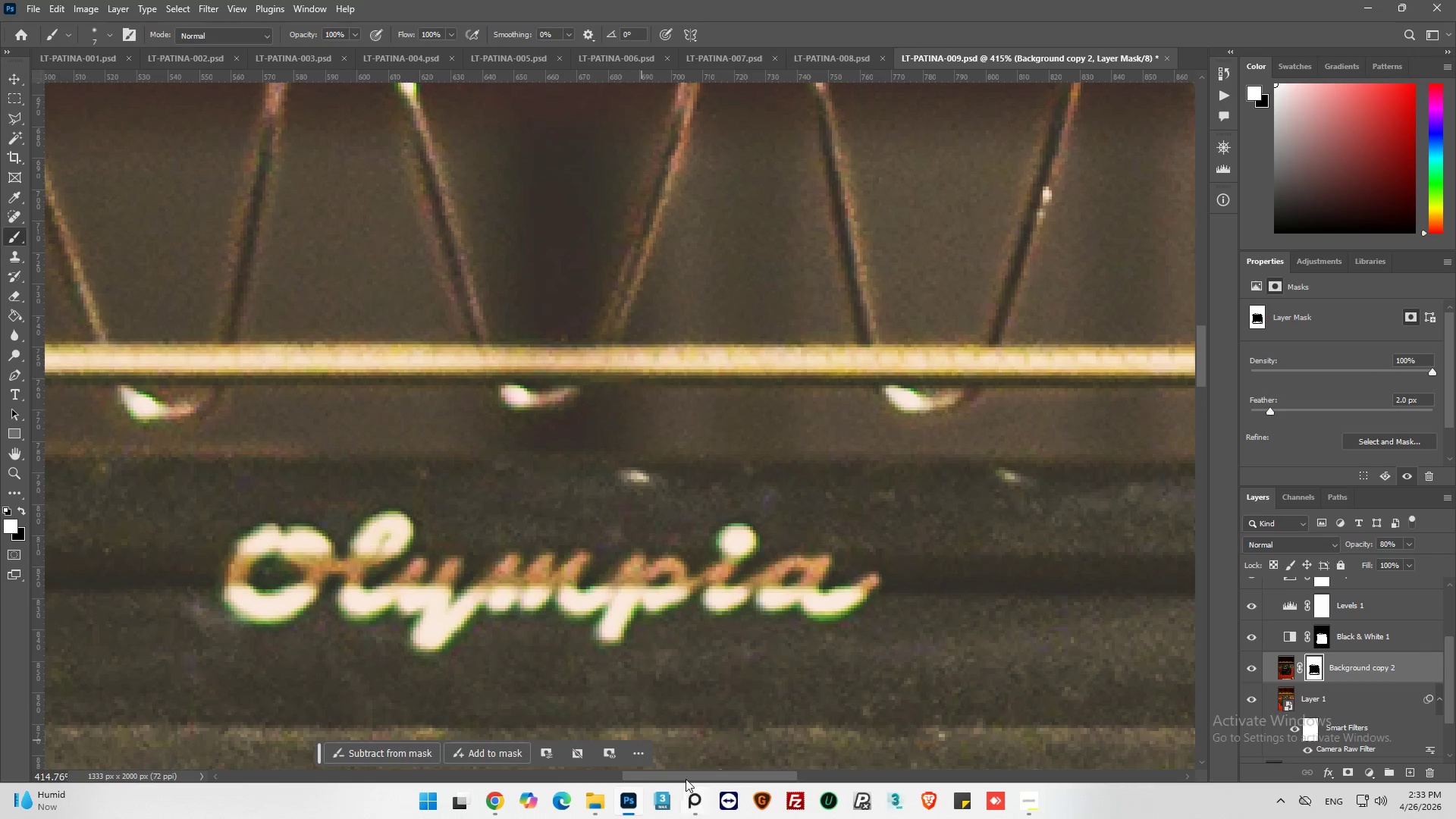 
left_click_drag(start_coordinate=[689, 770], to_coordinate=[630, 766])
 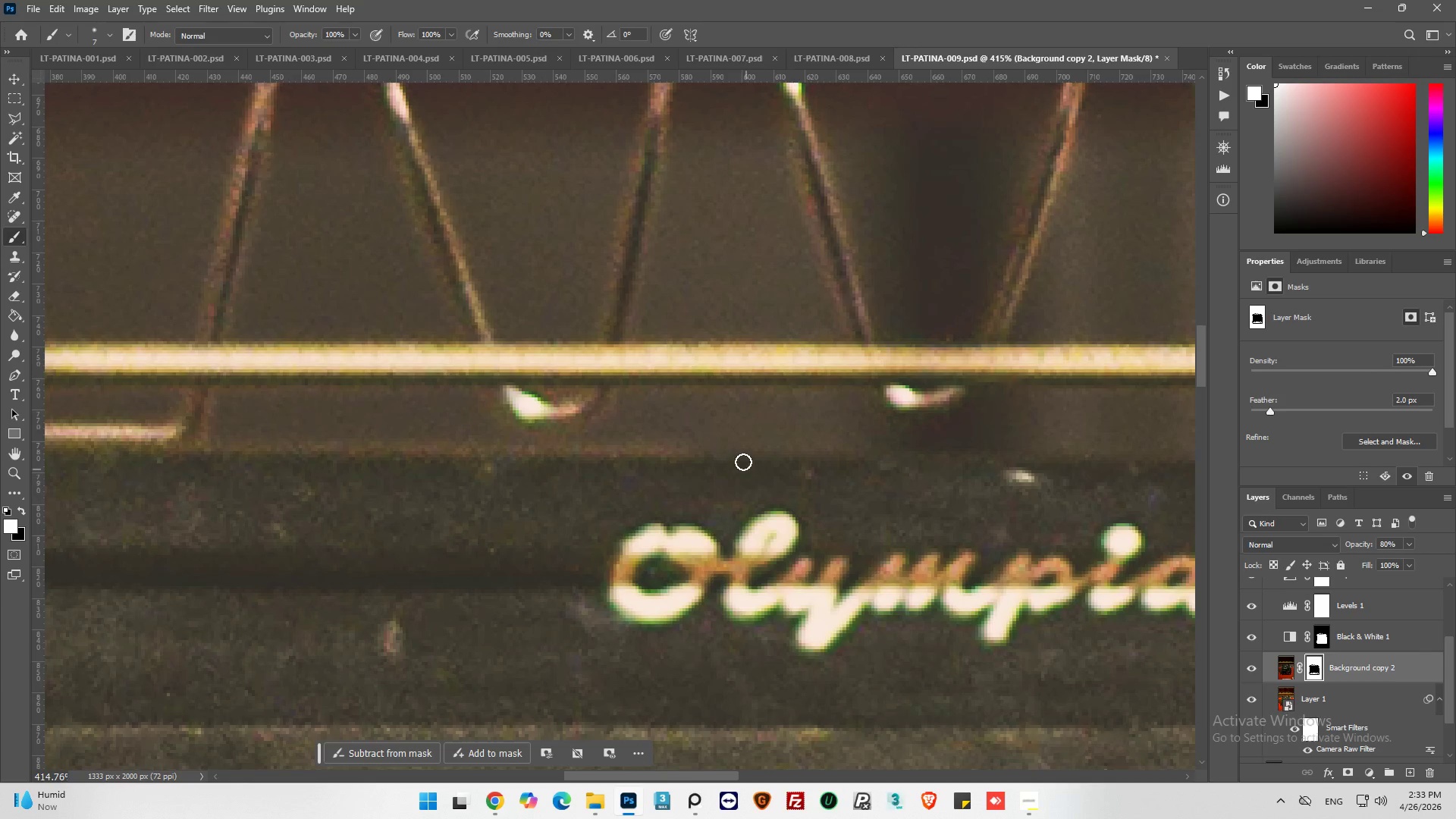 
left_click_drag(start_coordinate=[720, 450], to_coordinate=[575, 442])
 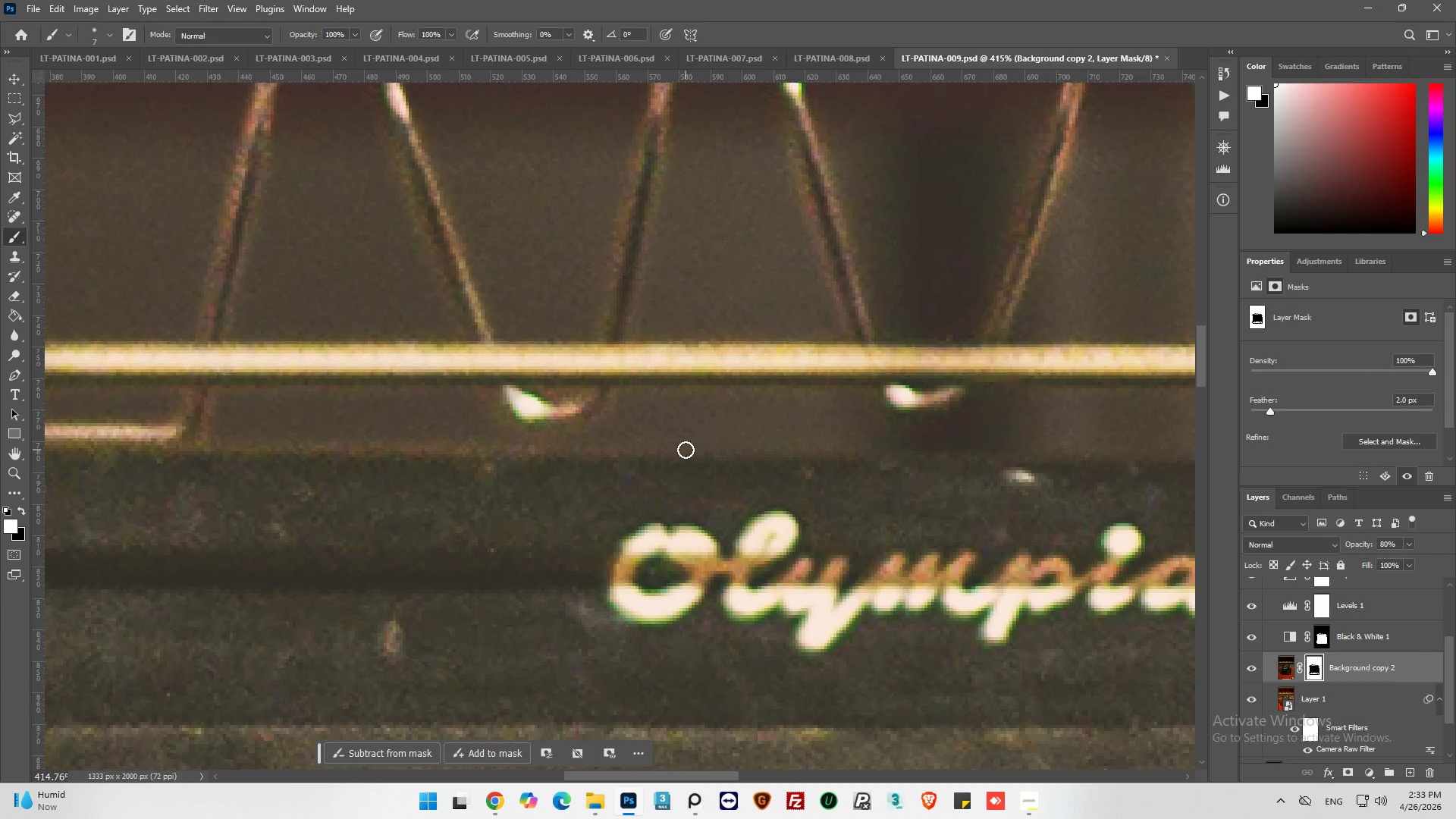 
left_click_drag(start_coordinate=[686, 450], to_coordinate=[425, 446])
 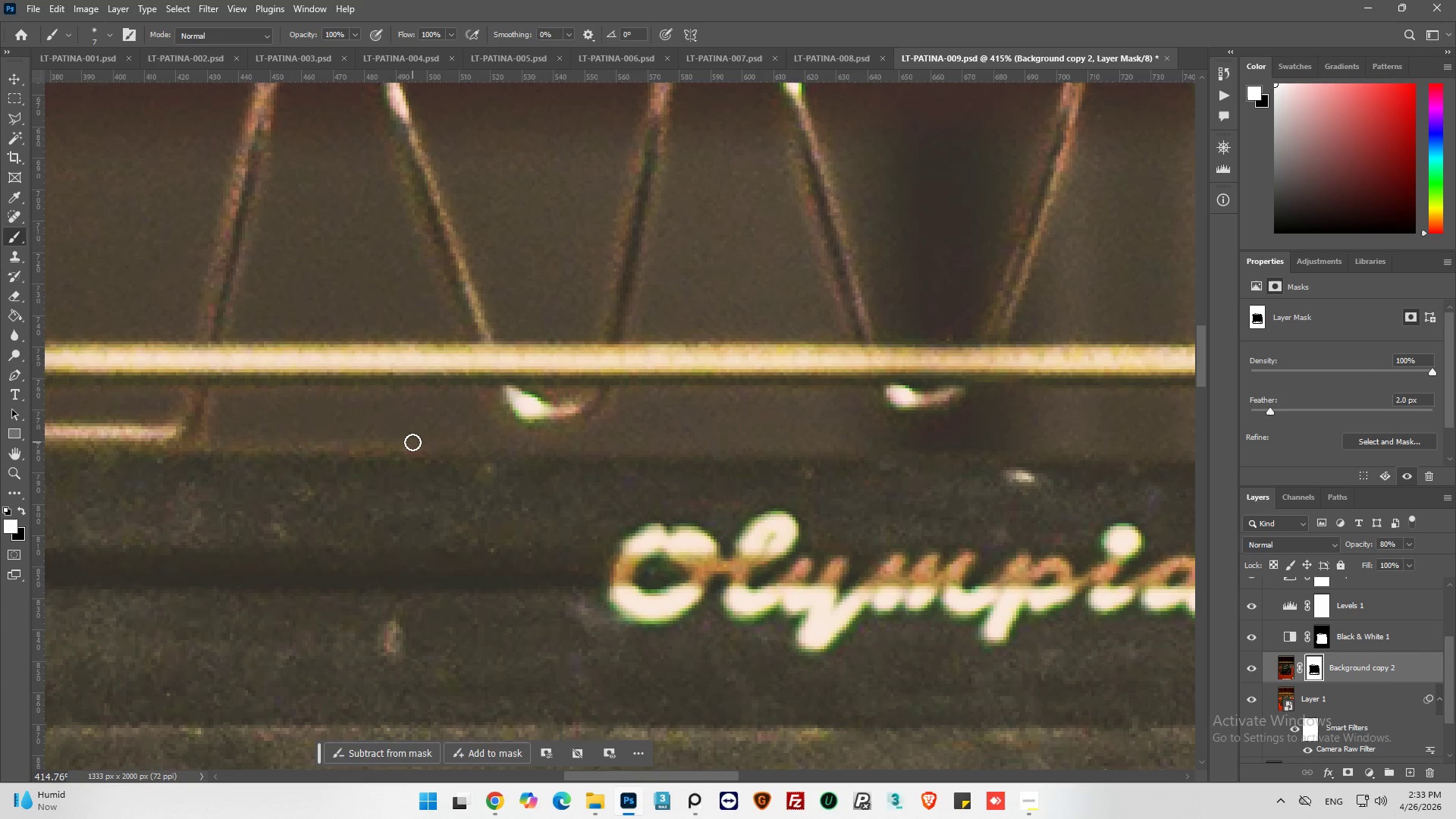 
left_click_drag(start_coordinate=[436, 447], to_coordinate=[620, 463])
 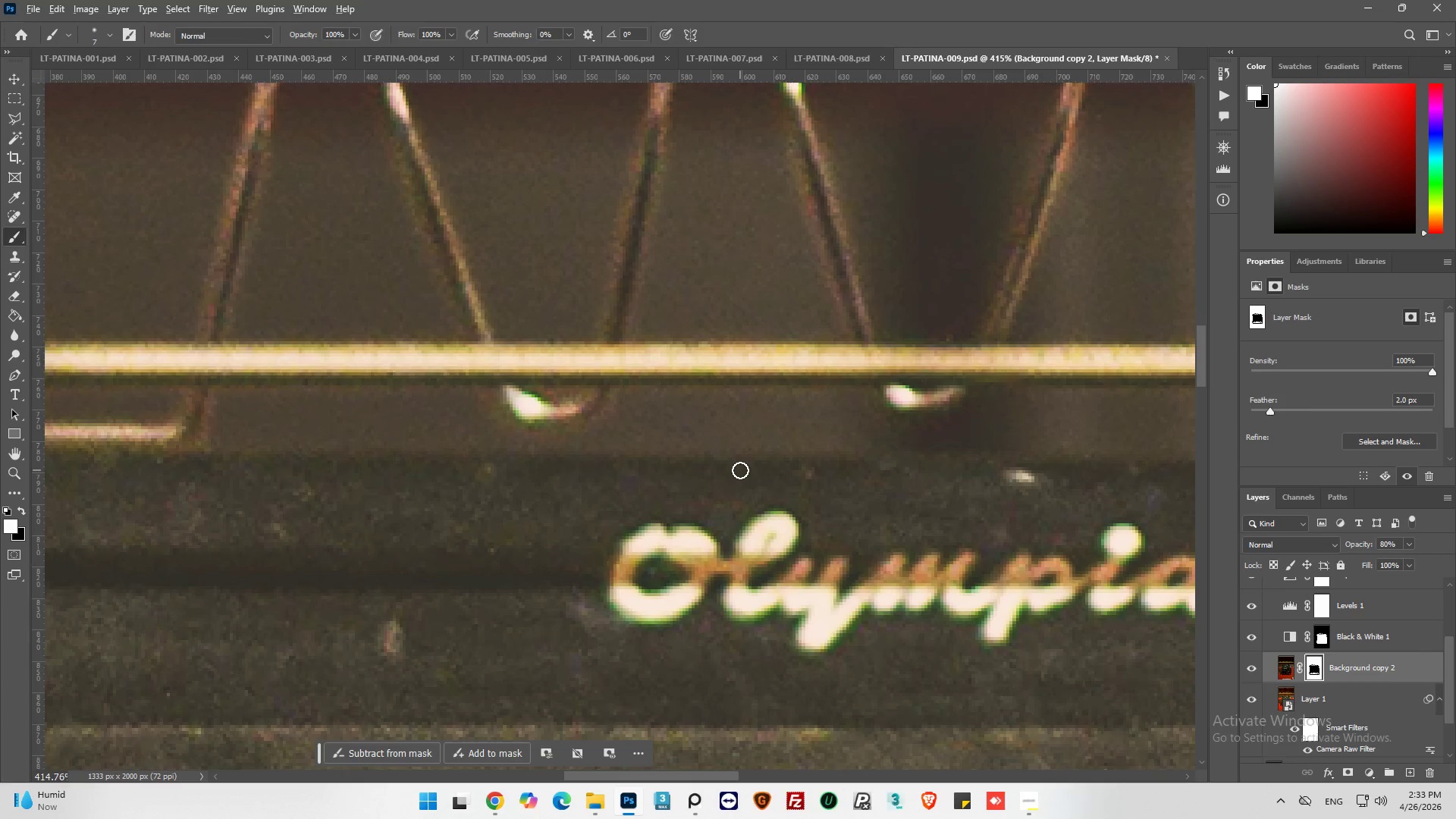 
hold_key(key=AltLeft, duration=0.44)
scroll: coordinate [742, 472], scroll_direction: down, amount: 6.0
 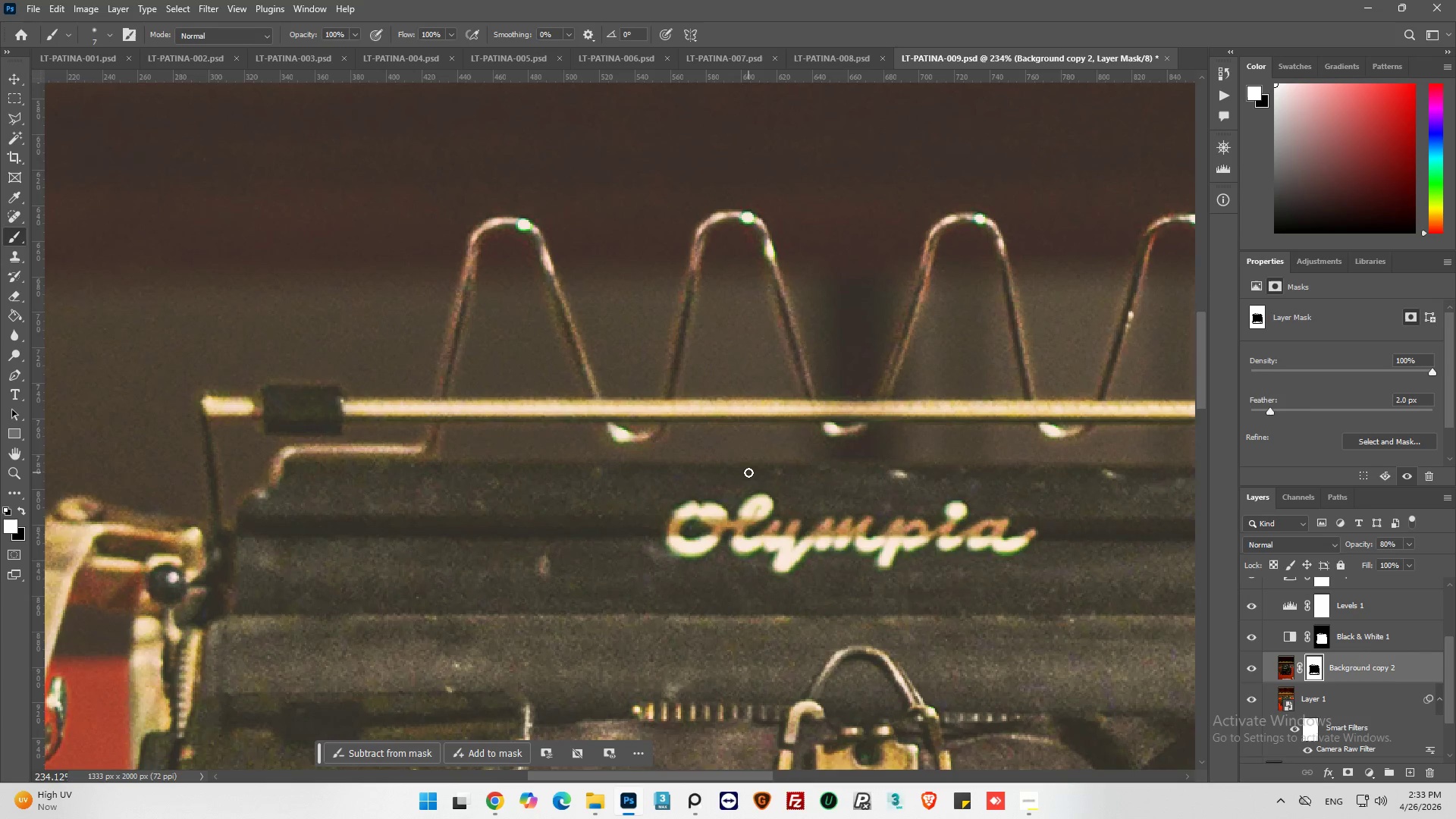 
hold_key(key=AltLeft, duration=0.41)
scroll: coordinate [750, 472], scroll_direction: down, amount: 5.0
 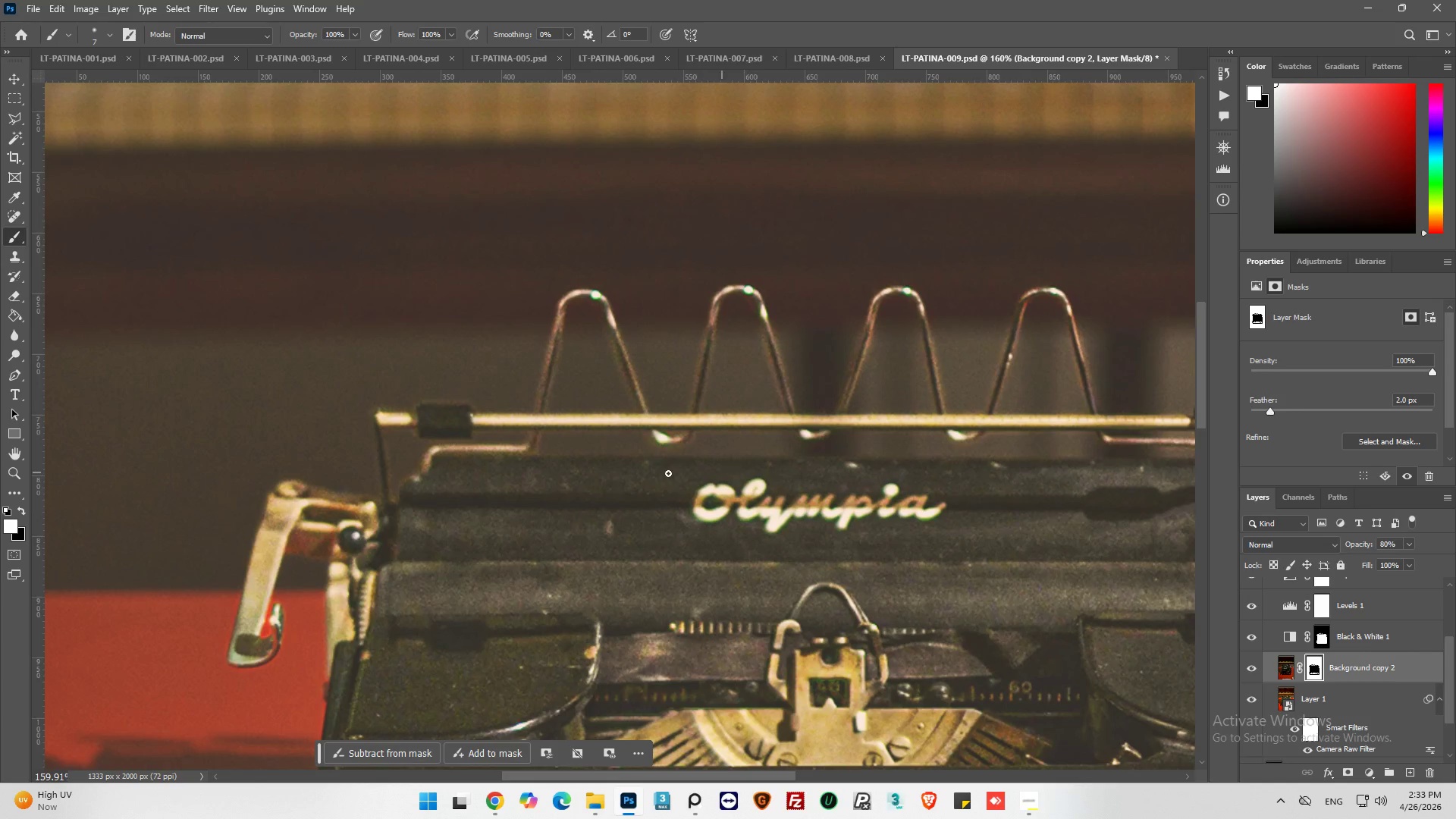 
hold_key(key=AltLeft, duration=0.39)
scroll: coordinate [403, 473], scroll_direction: down, amount: 3.0
 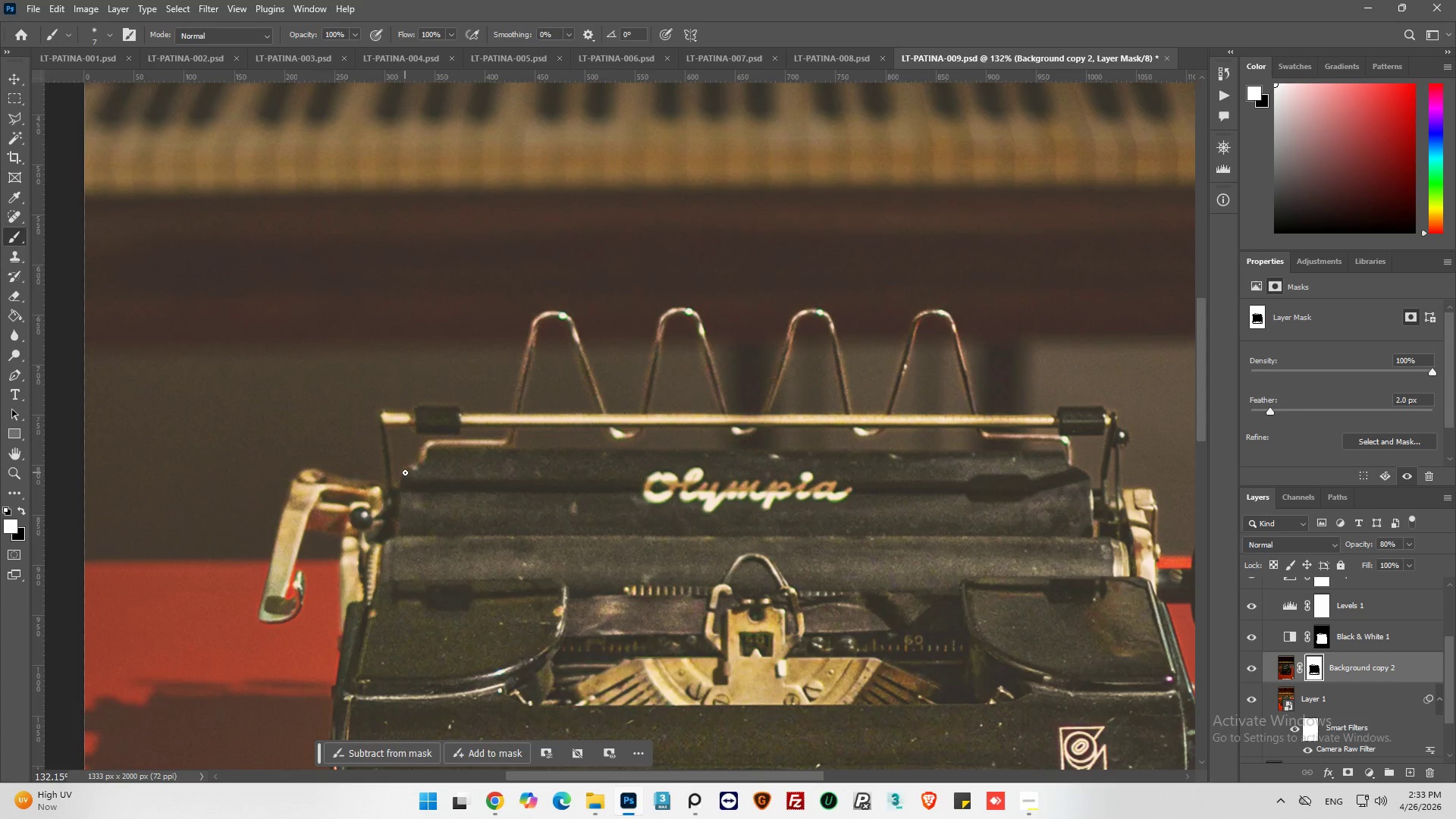 
wait(10.94)
 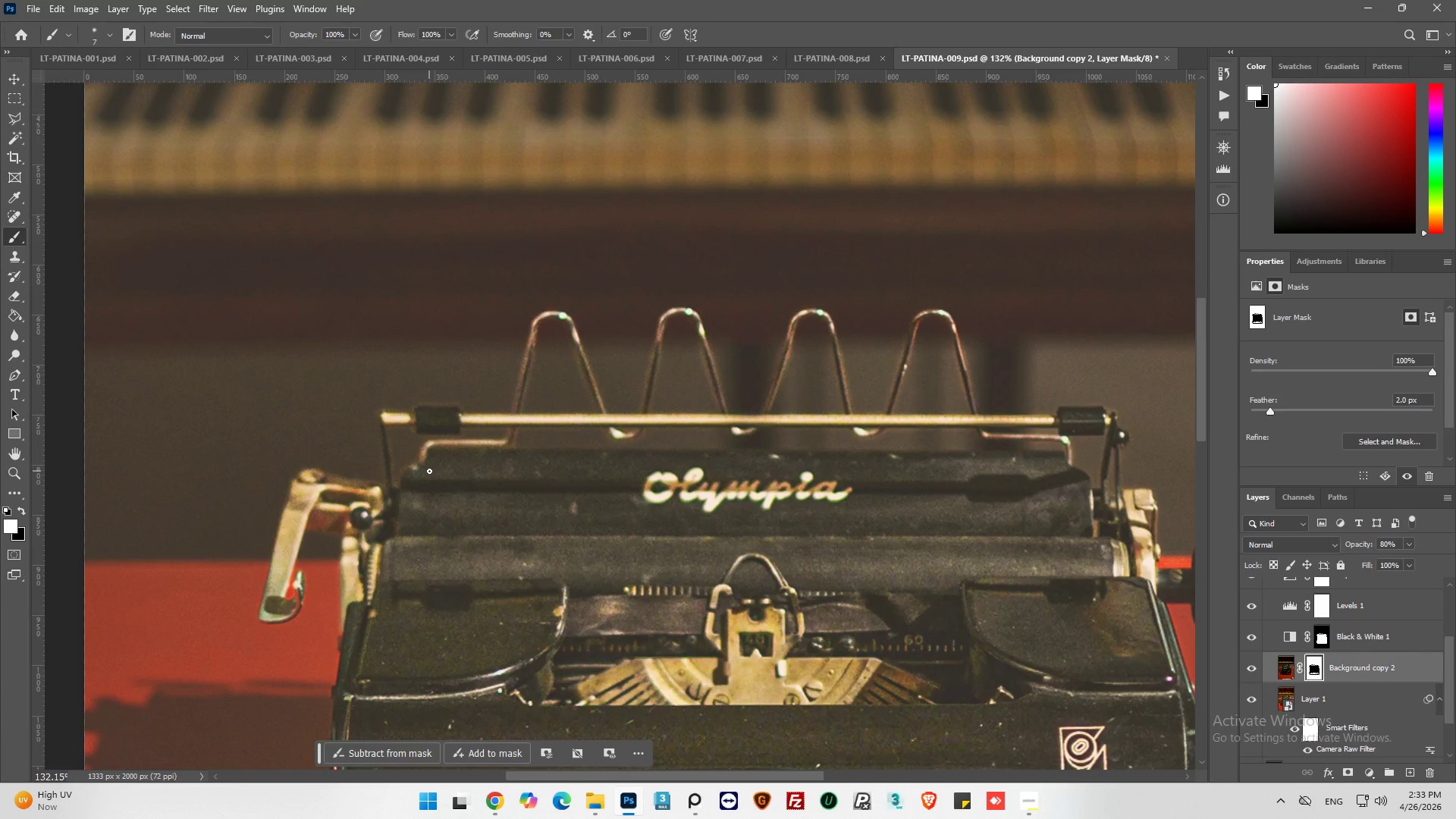 
hold_key(key=AltLeft, duration=1.2)
scroll: coordinate [415, 431], scroll_direction: up, amount: 12.0
 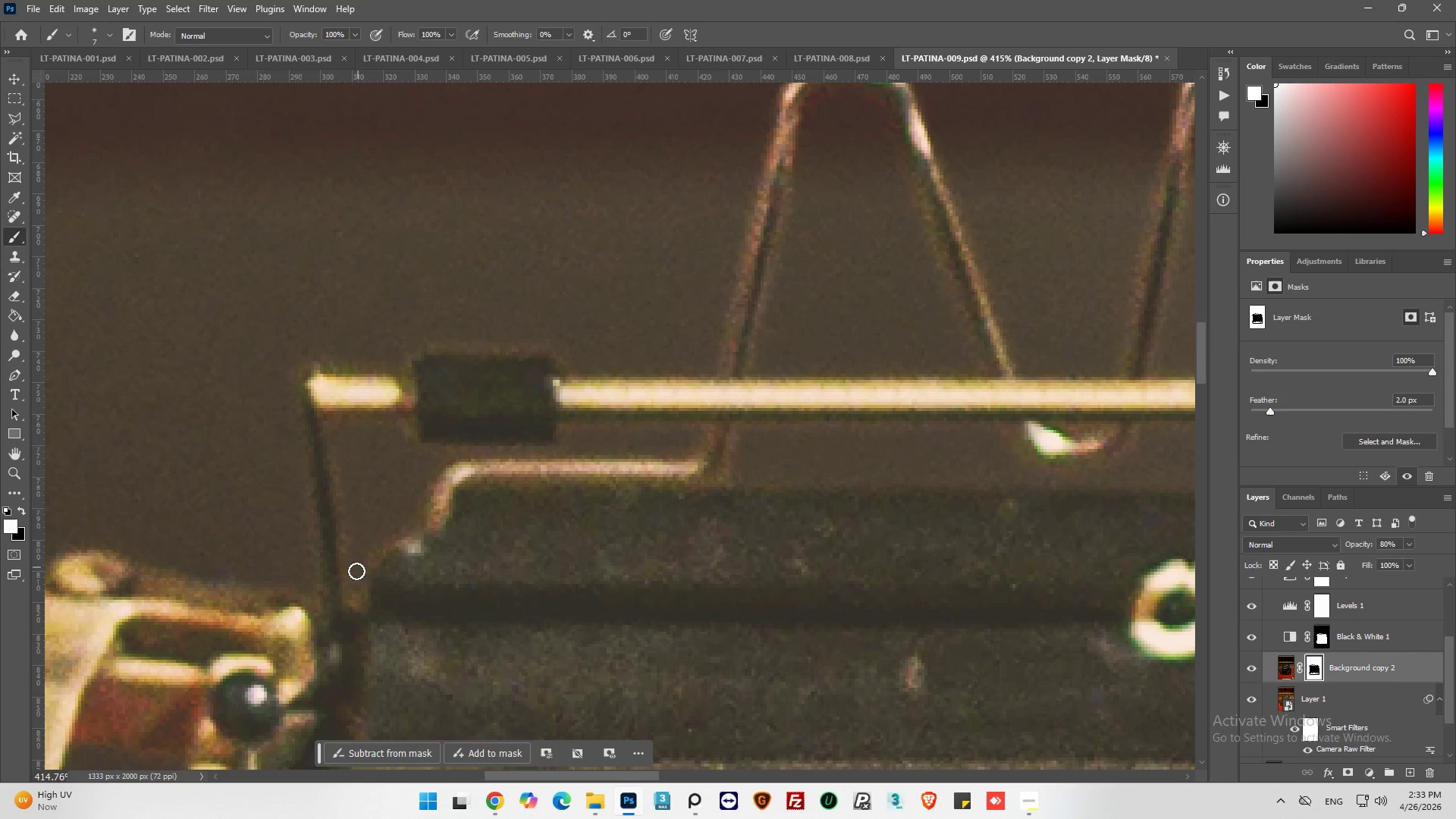 
left_click_drag(start_coordinate=[355, 582], to_coordinate=[437, 474])
 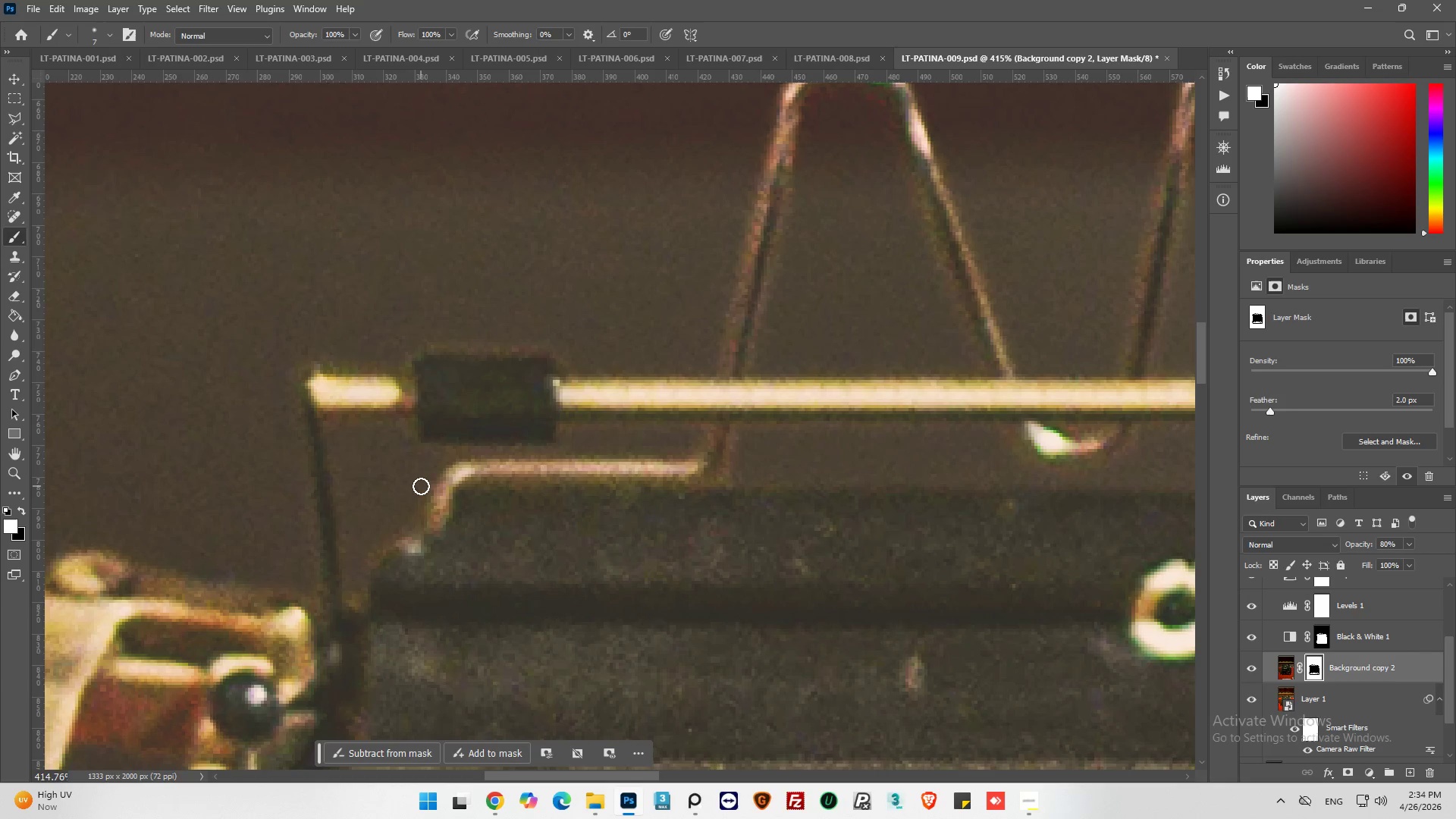 
left_click_drag(start_coordinate=[421, 501], to_coordinate=[417, 525])
 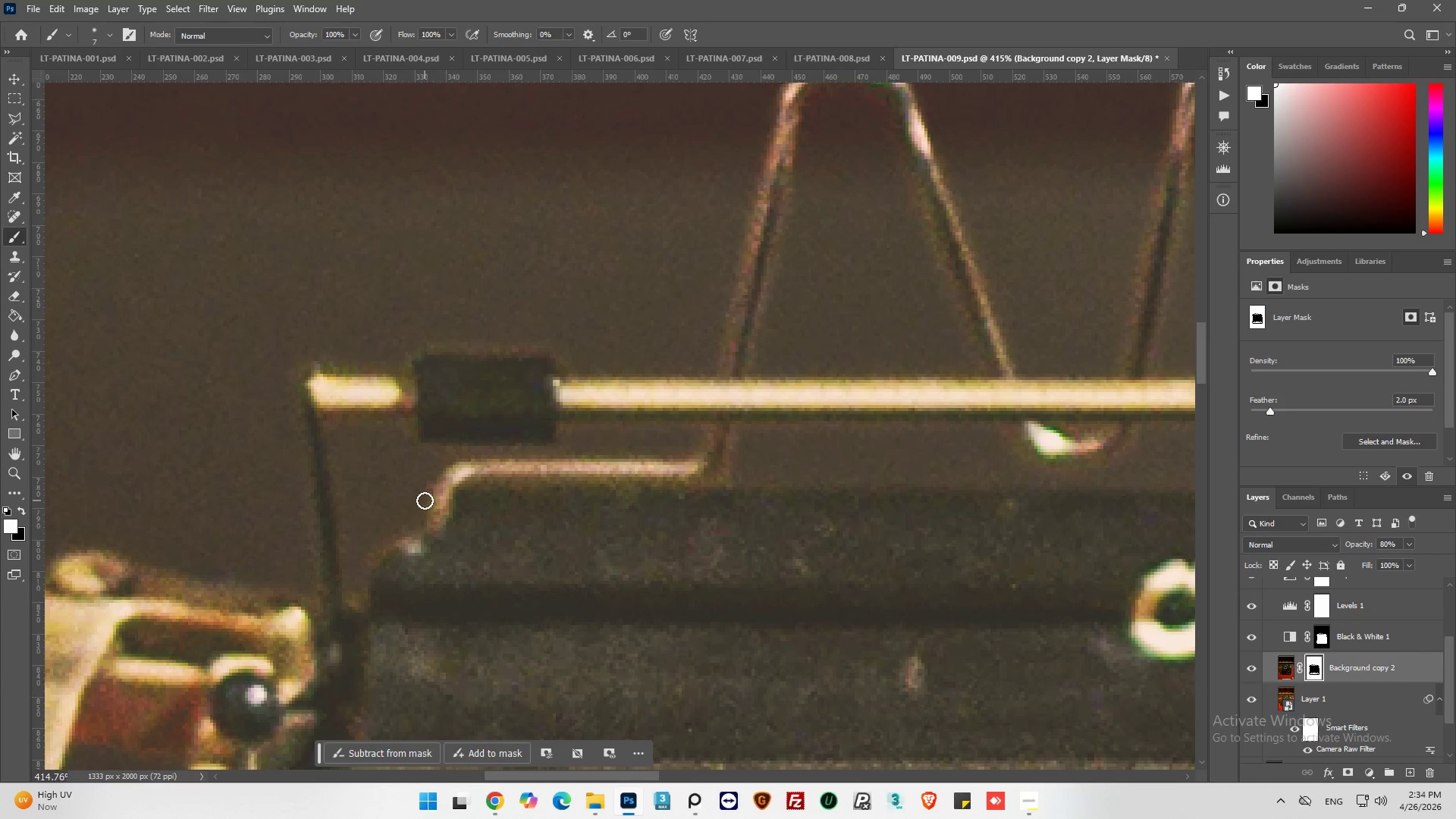 
left_click_drag(start_coordinate=[431, 489], to_coordinate=[443, 461])
 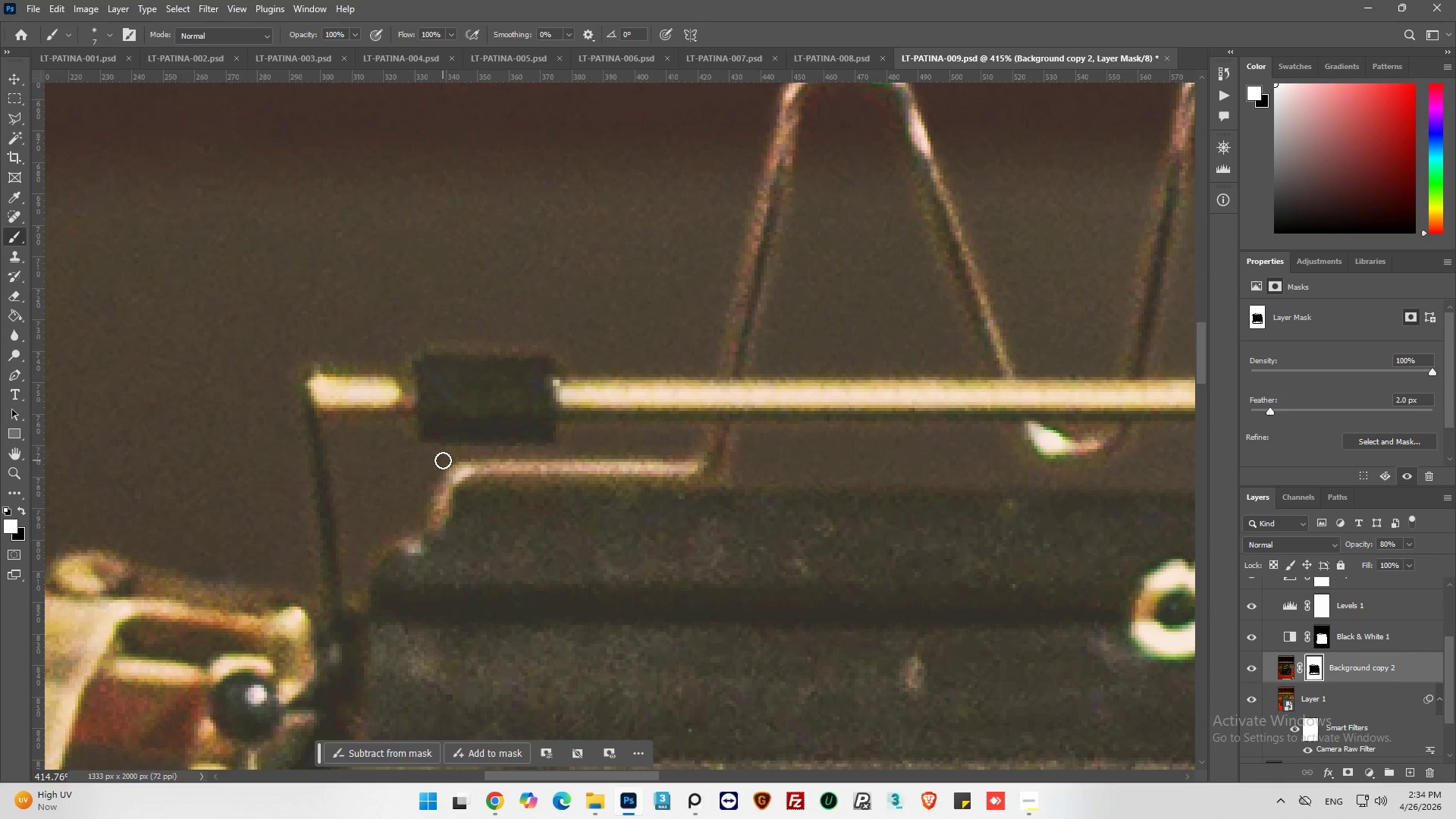 
left_click_drag(start_coordinate=[443, 460], to_coordinate=[369, 541])
 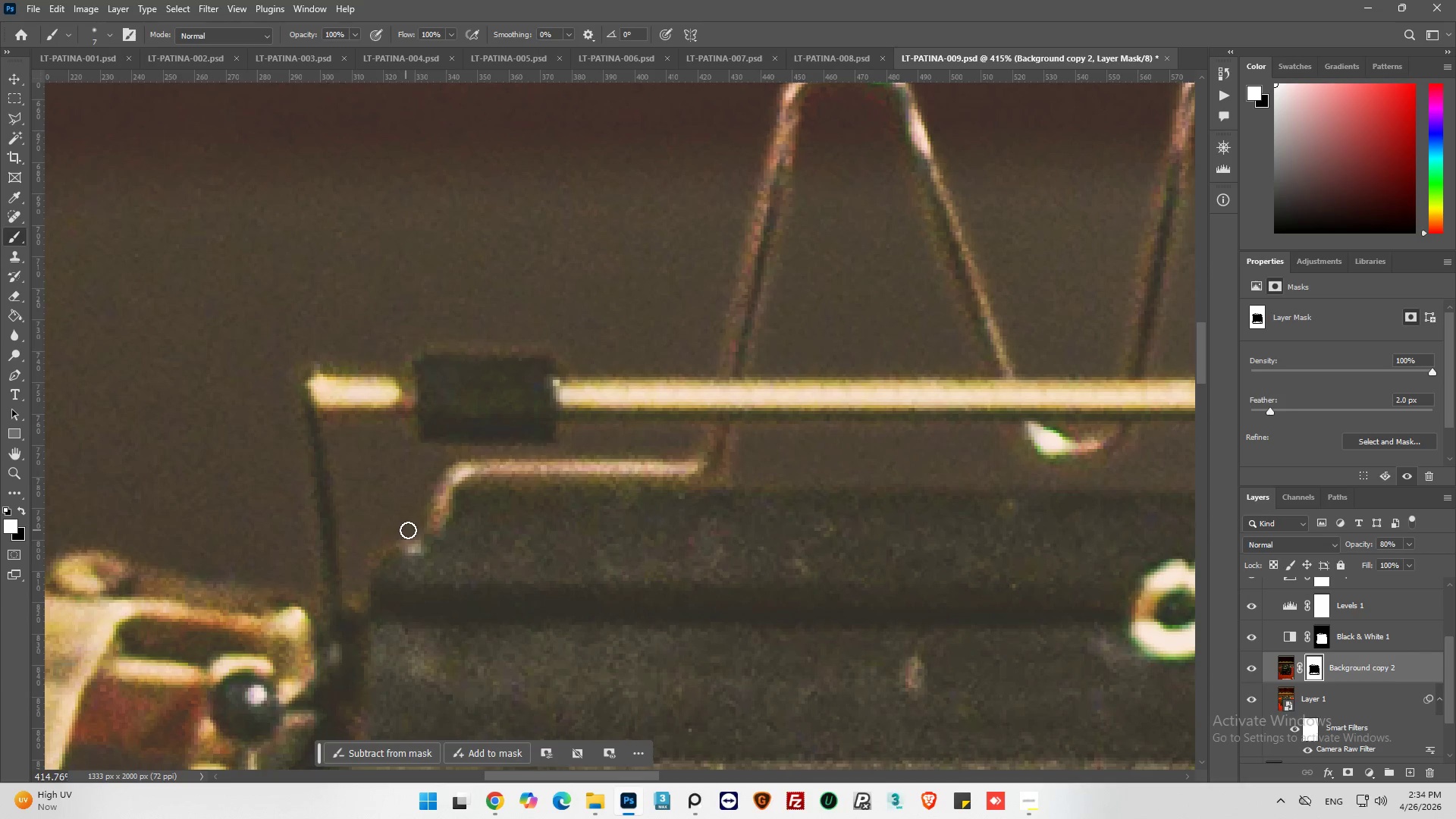 
left_click_drag(start_coordinate=[406, 530], to_coordinate=[369, 558])
 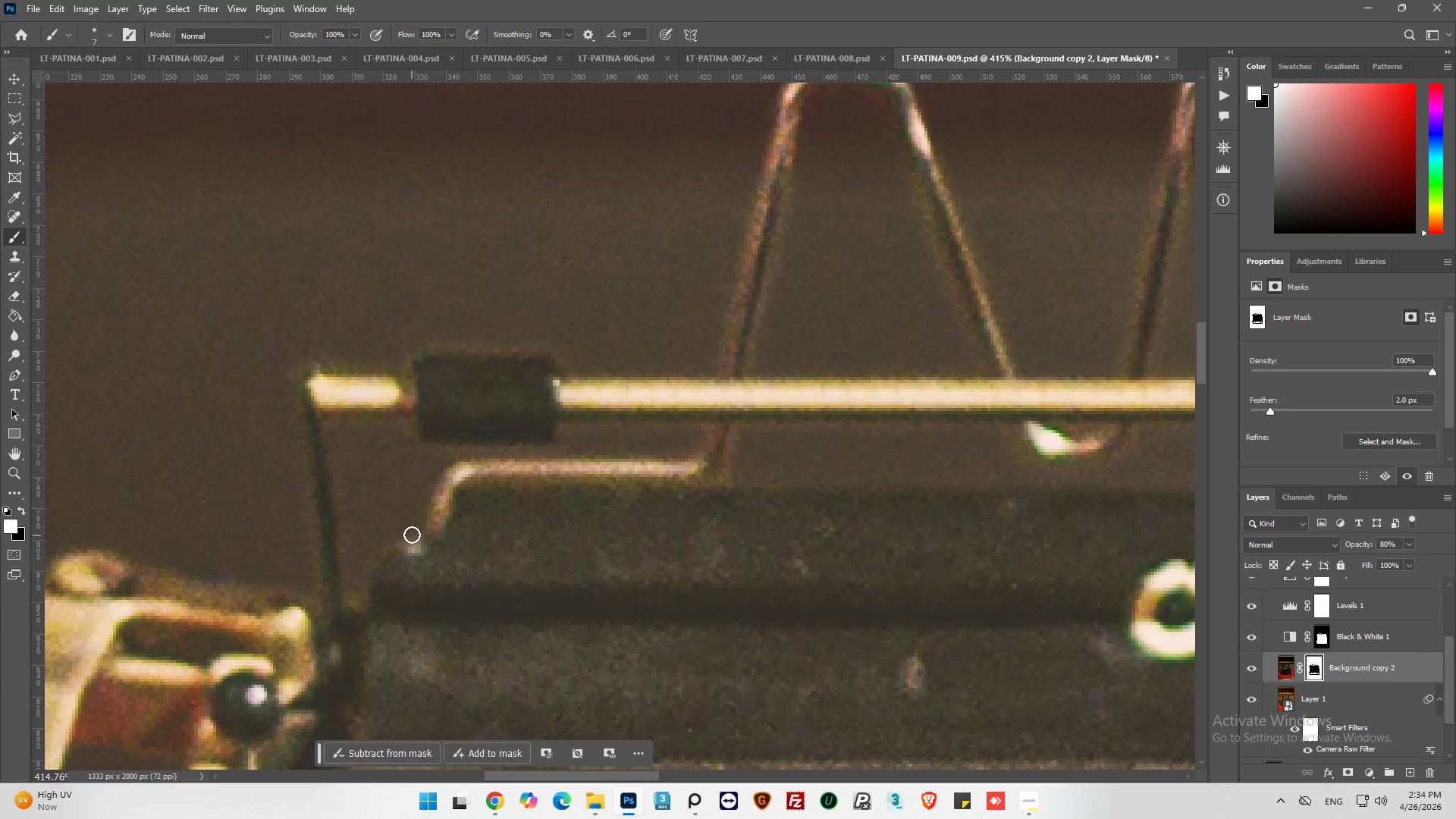 
left_click_drag(start_coordinate=[412, 534], to_coordinate=[367, 538])
 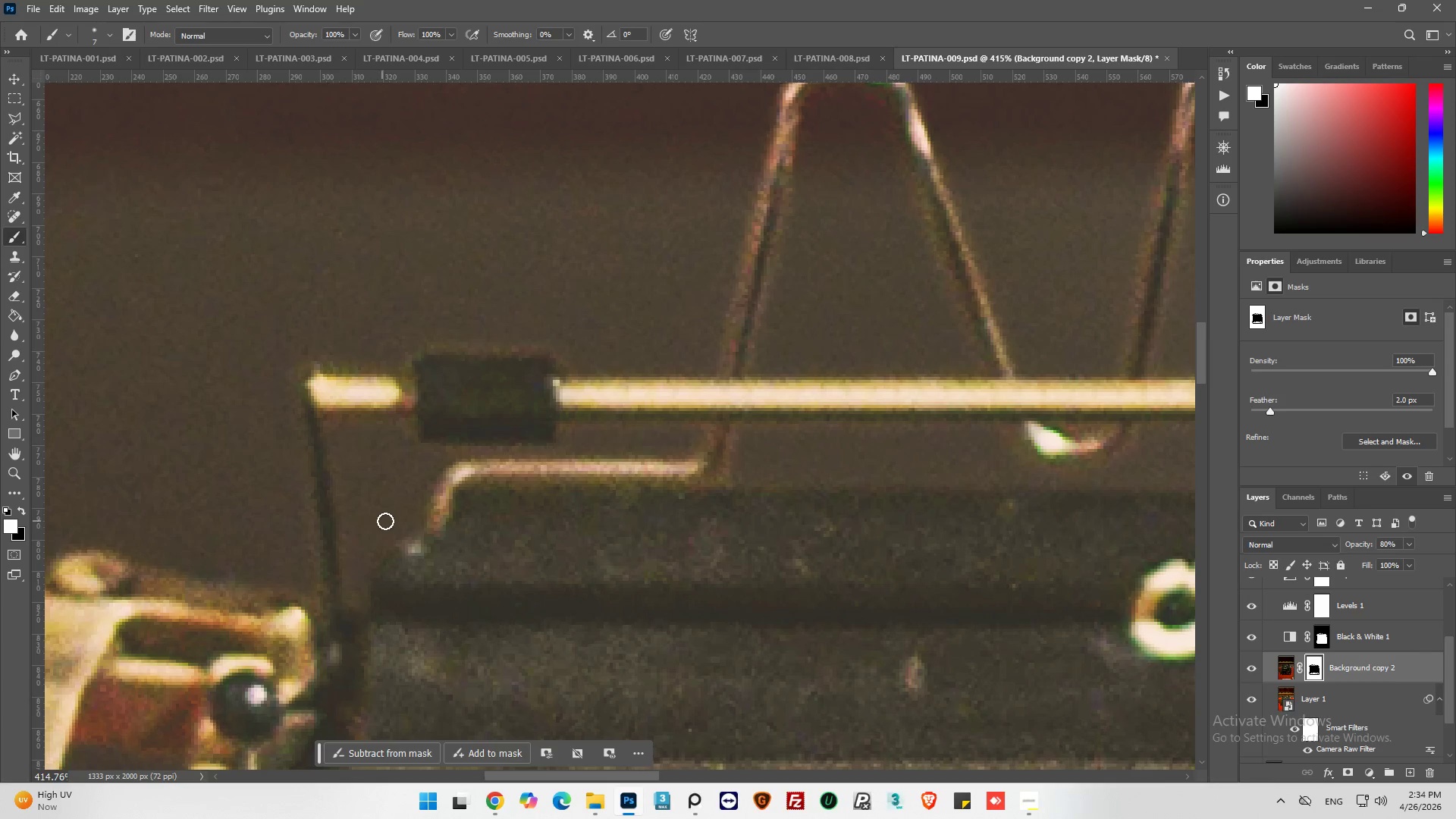 
hold_key(key=AltLeft, duration=0.48)
 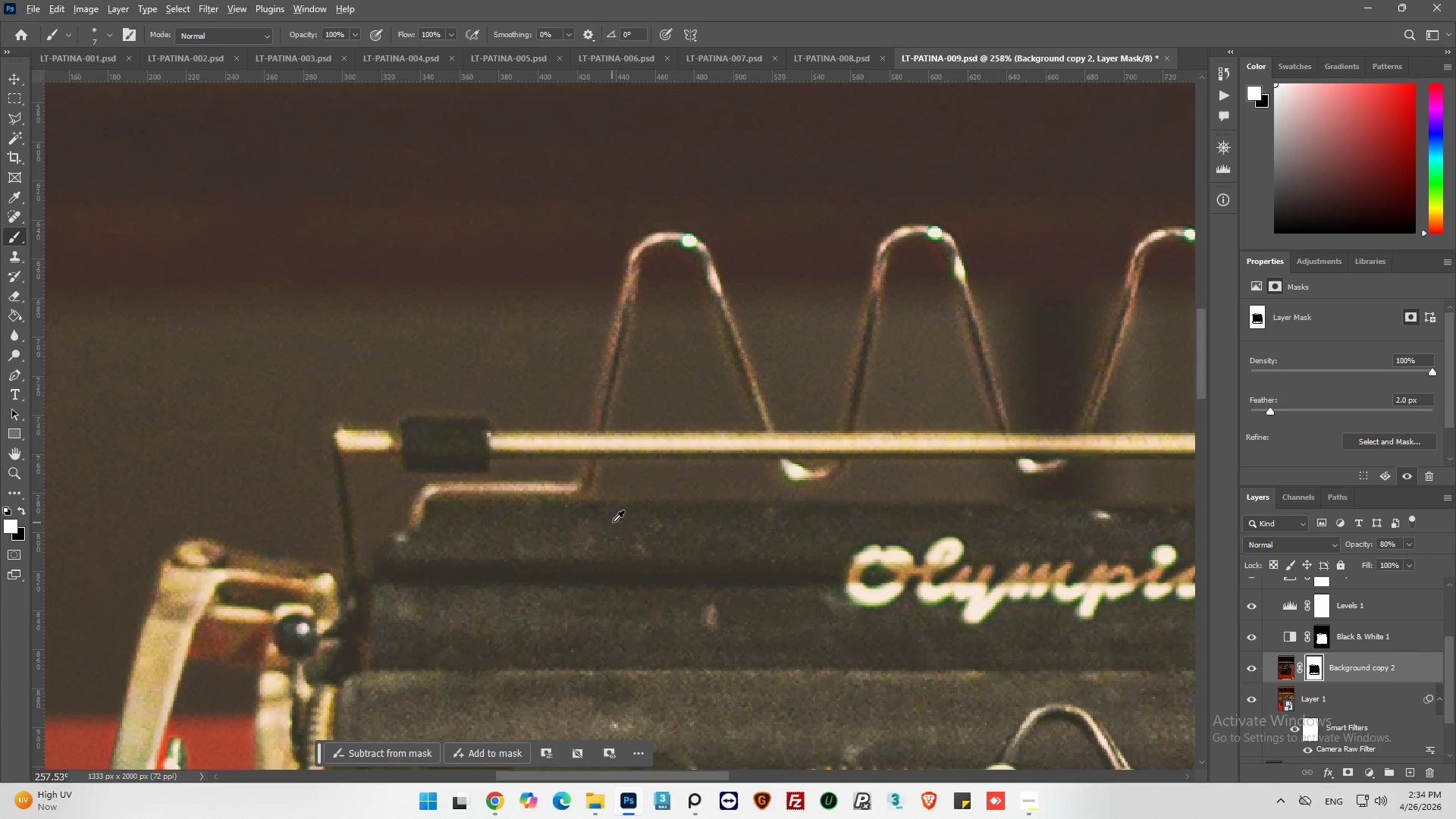 
hold_key(key=AltLeft, duration=0.53)
 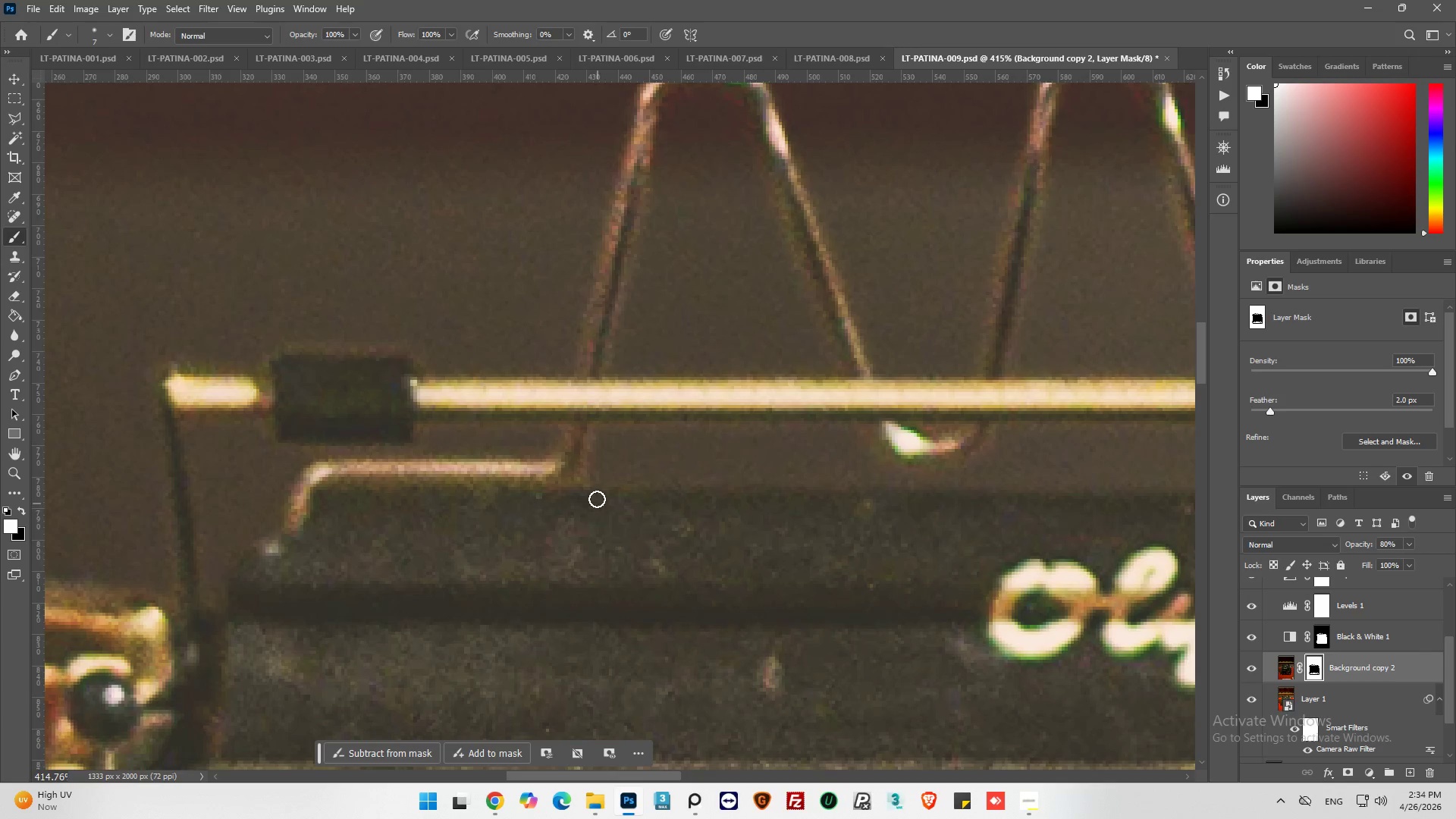 
scroll: coordinate [379, 521], scroll_direction: down, amount: 5.0
 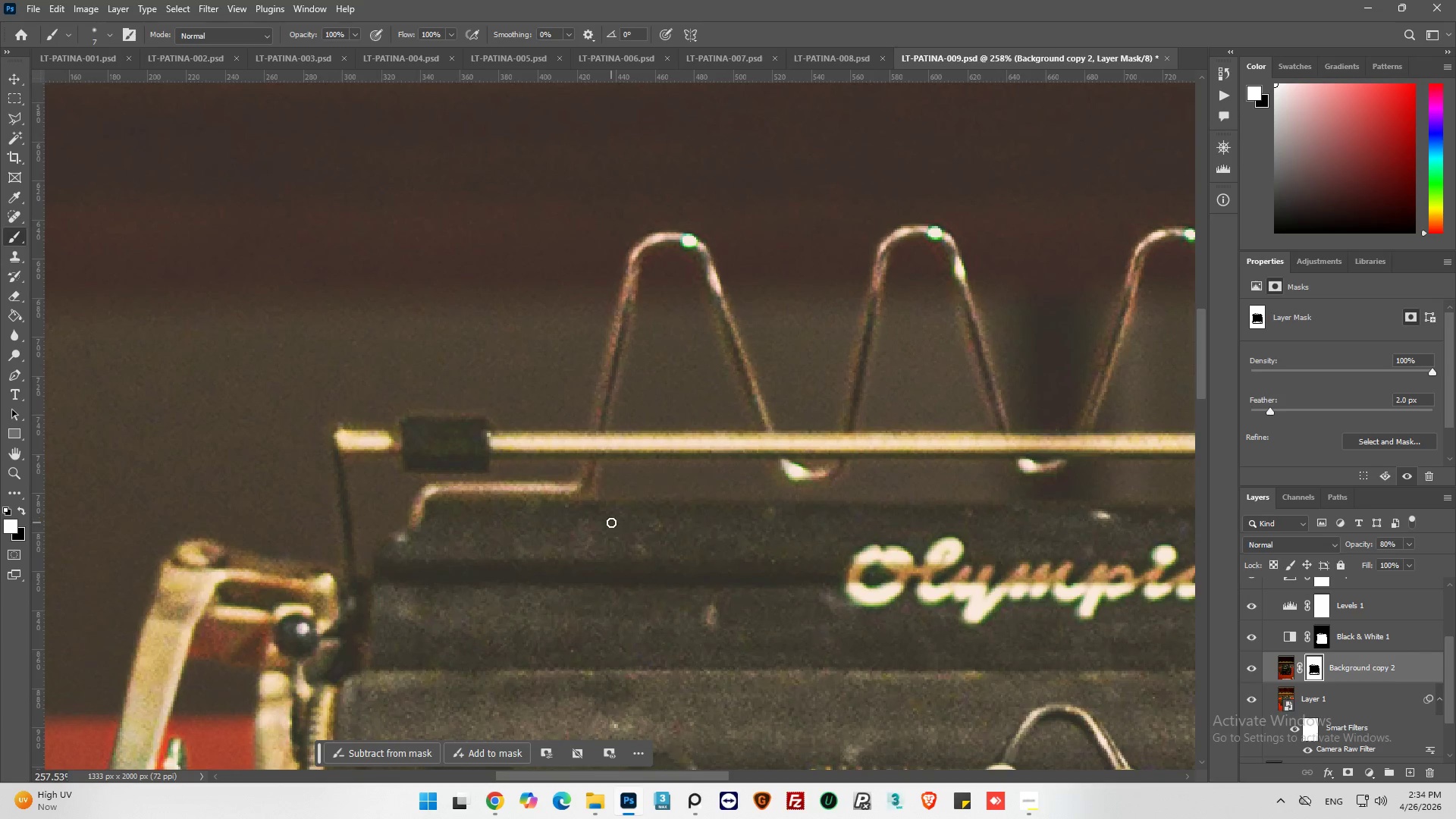 
scroll: coordinate [613, 520], scroll_direction: up, amount: 5.0
 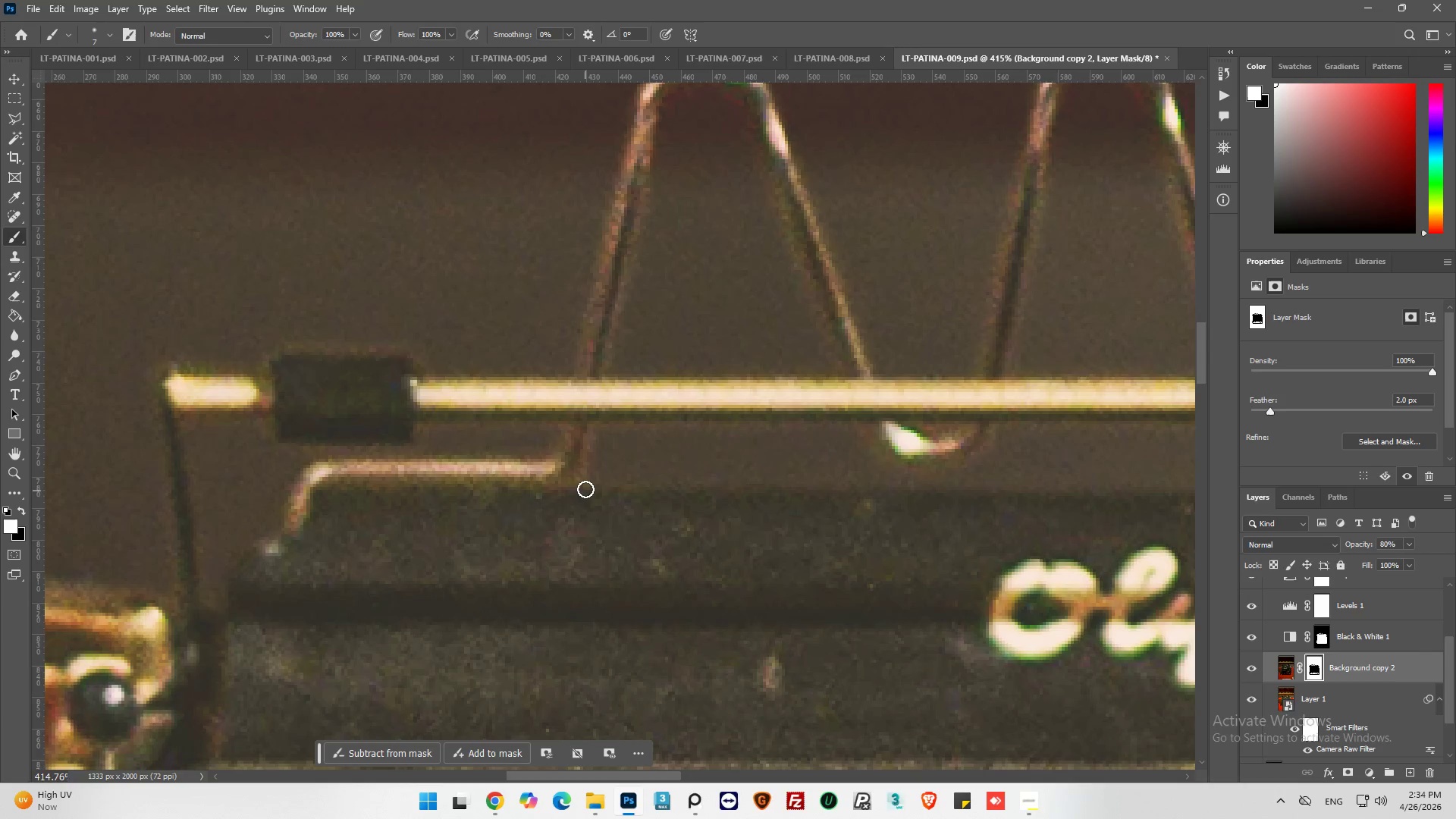 
left_click_drag(start_coordinate=[590, 483], to_coordinate=[681, 441])
 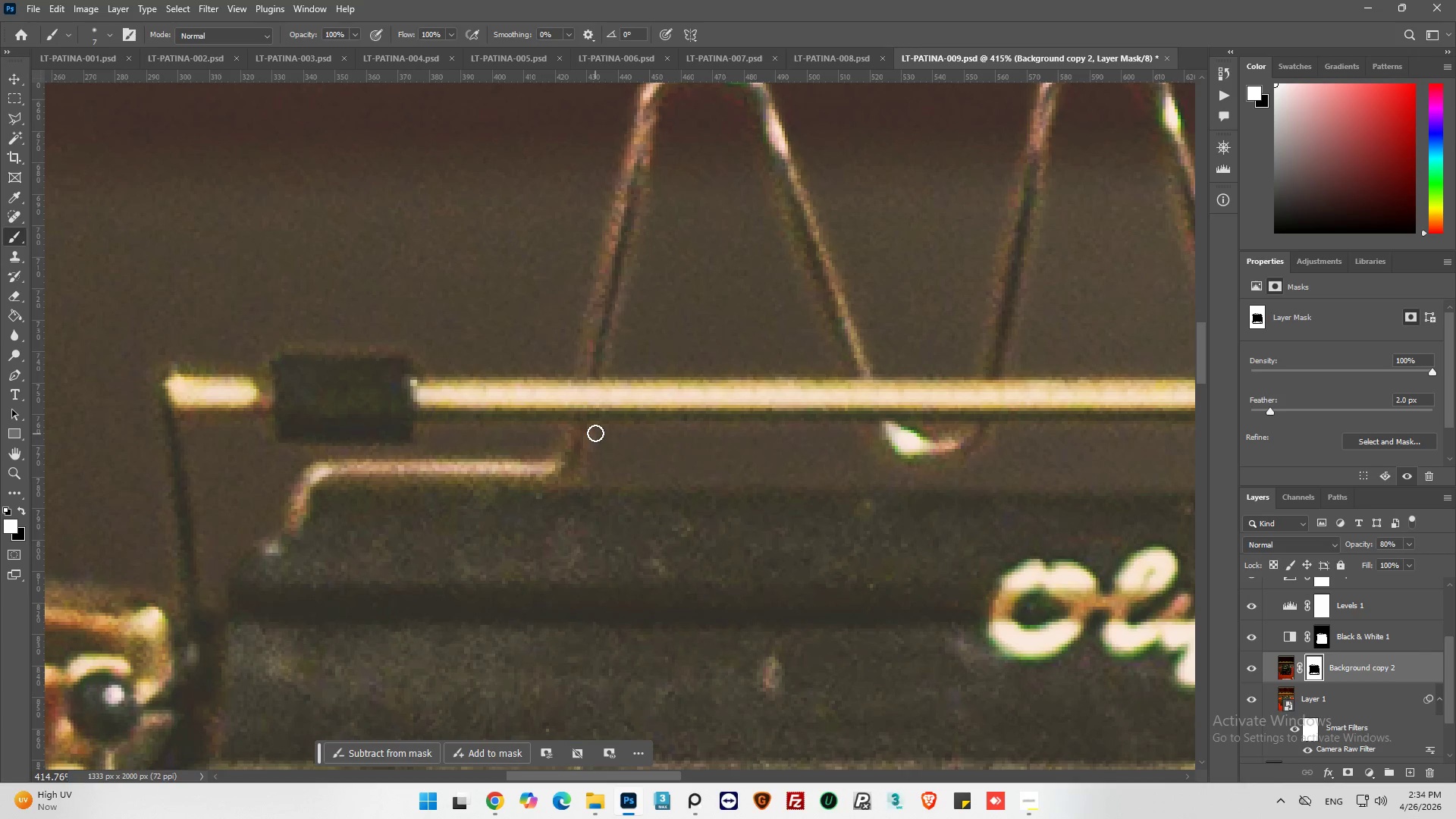 
left_click_drag(start_coordinate=[598, 432], to_coordinate=[719, 428])
 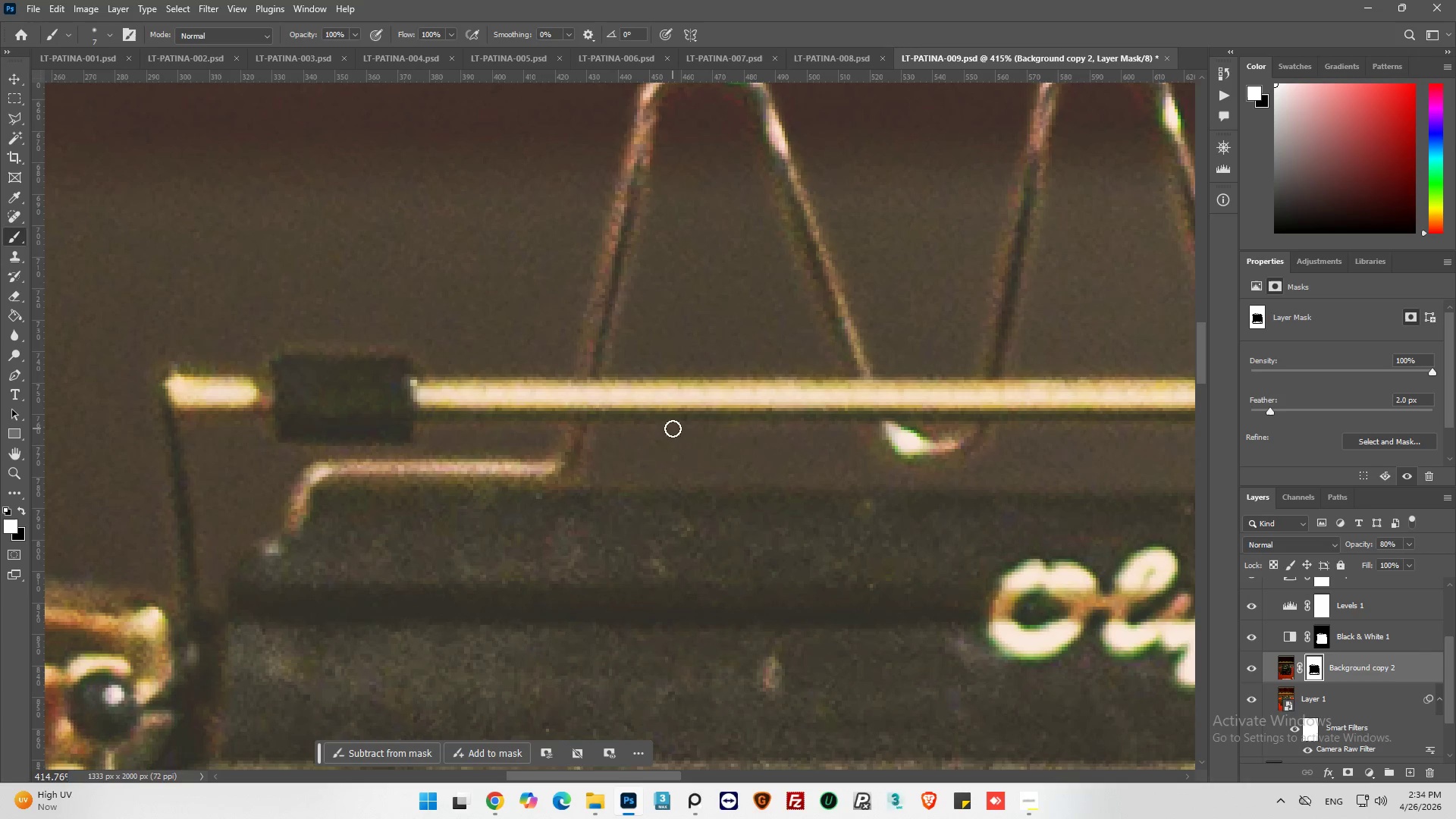 
left_click_drag(start_coordinate=[710, 428], to_coordinate=[840, 428])
 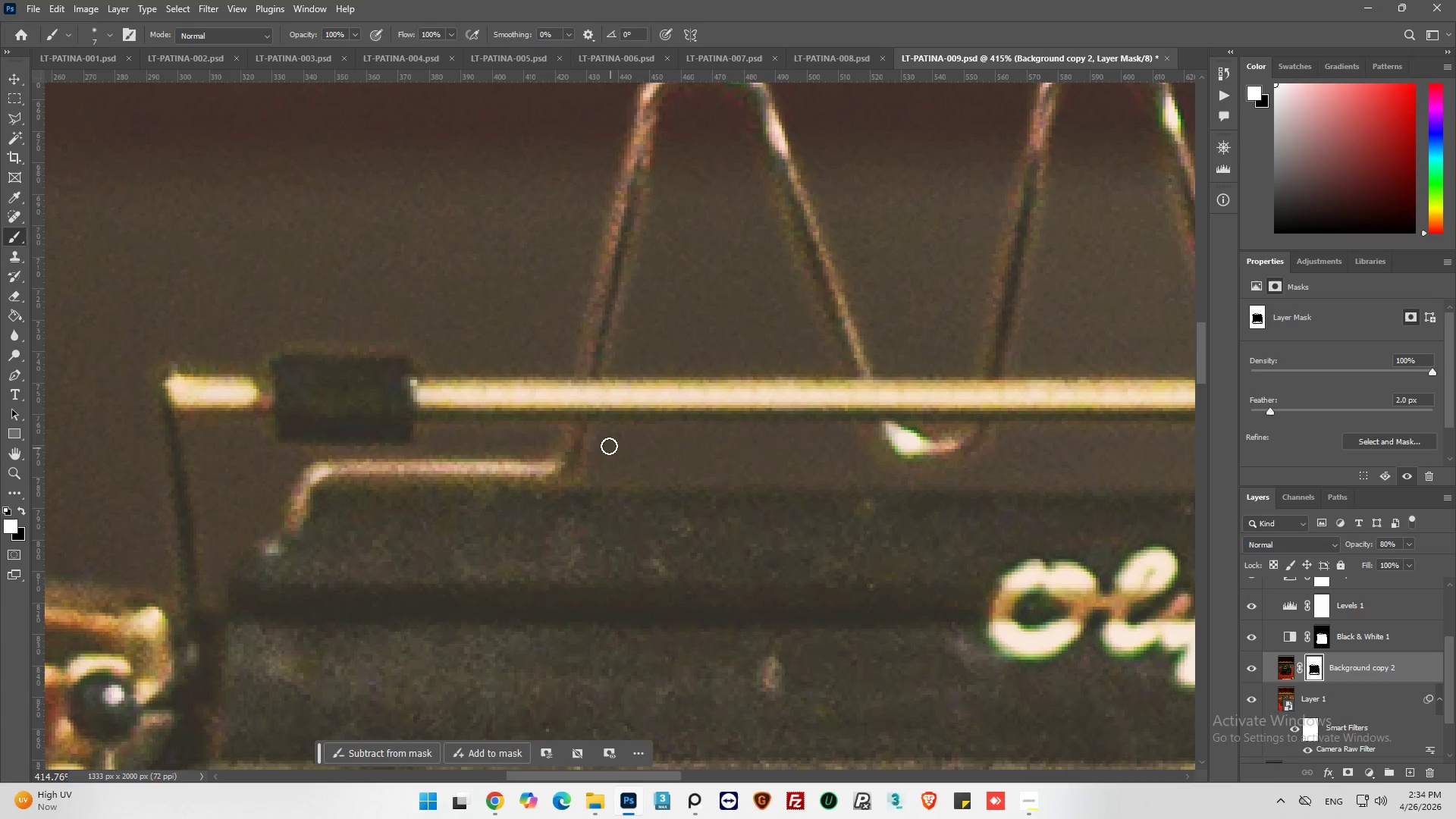 
left_click_drag(start_coordinate=[603, 436], to_coordinate=[549, 498])
 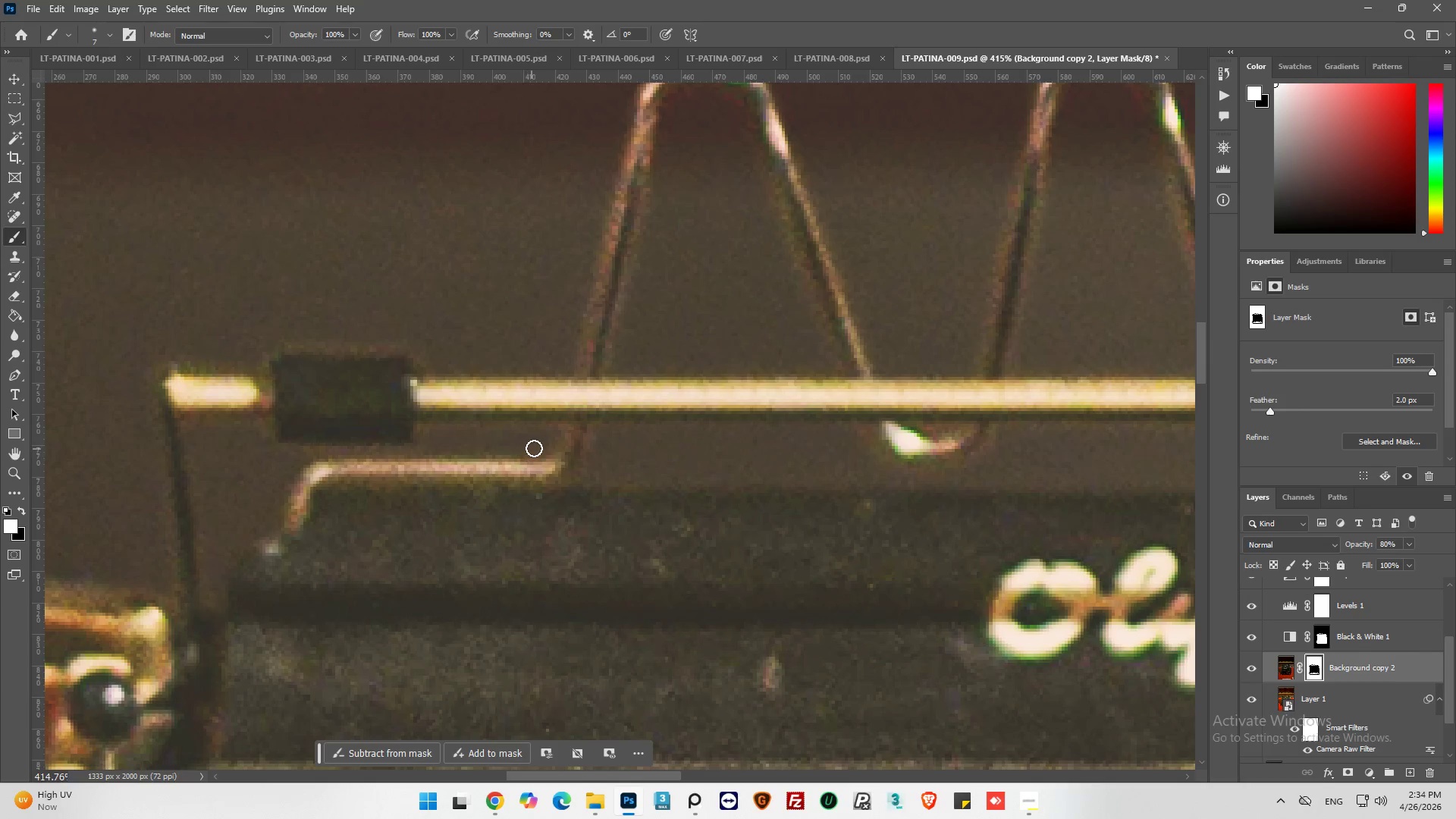 
left_click_drag(start_coordinate=[534, 448], to_coordinate=[410, 439])
 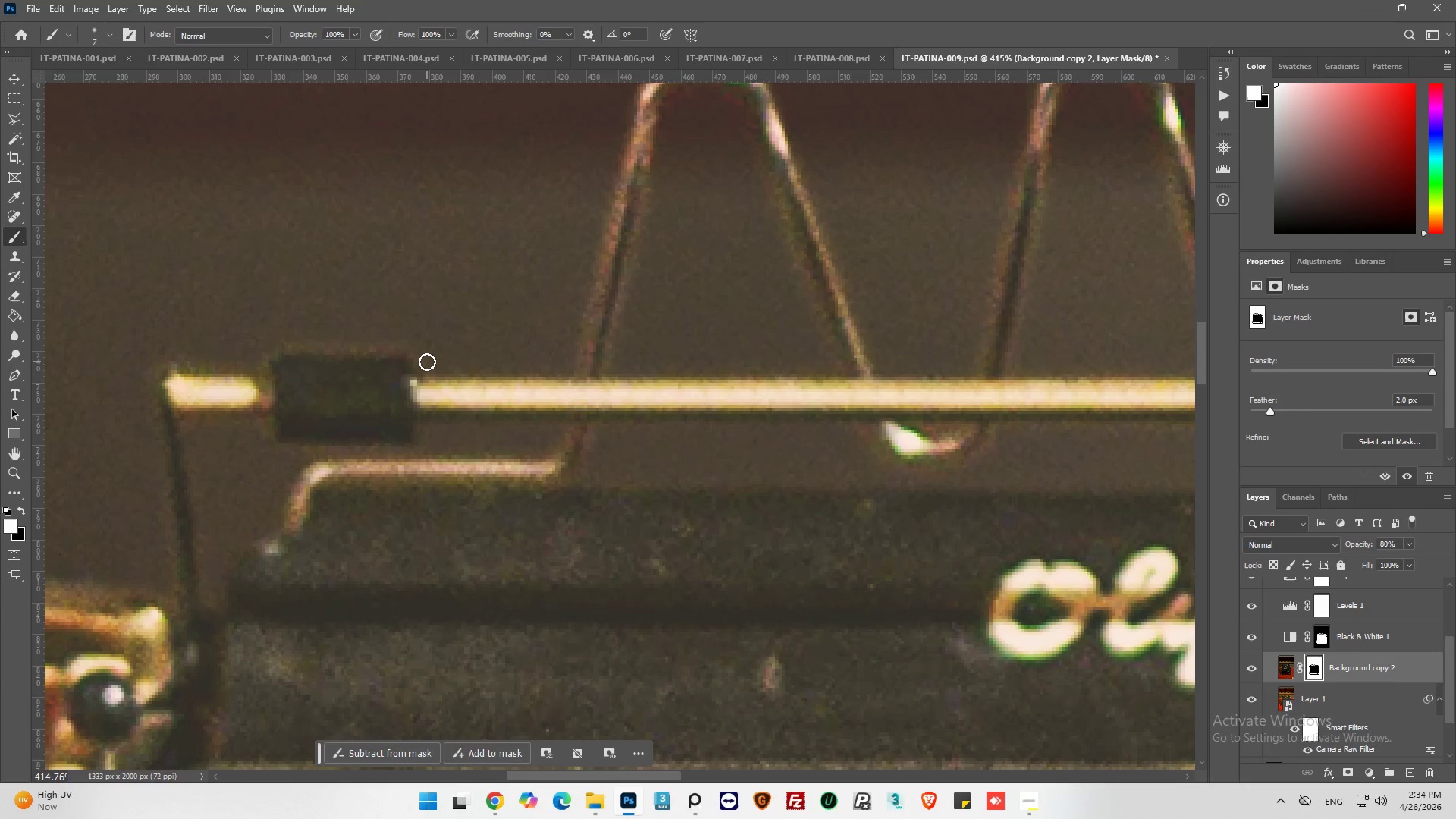 
left_click_drag(start_coordinate=[427, 364], to_coordinate=[338, 340])
 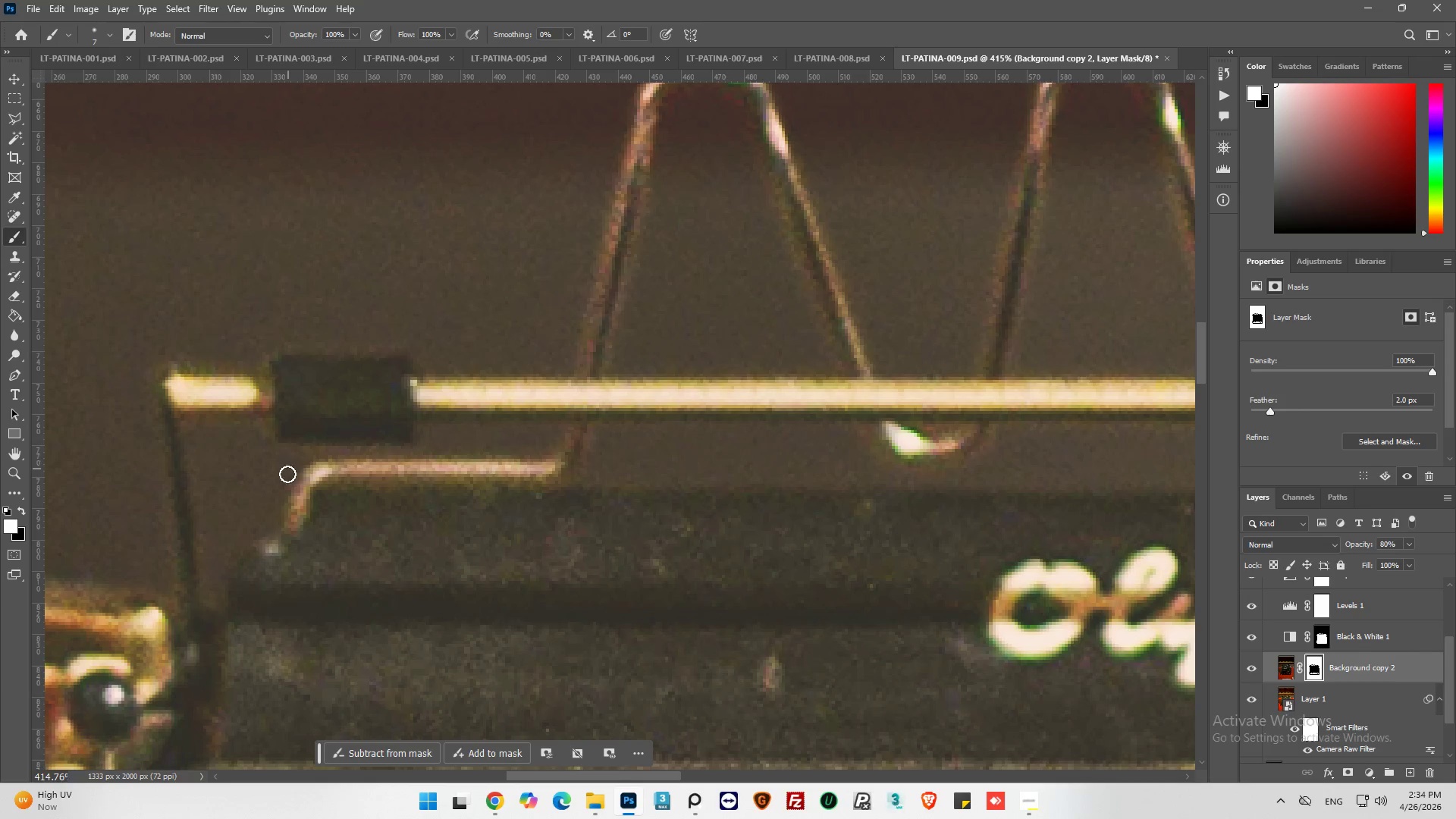 
left_click_drag(start_coordinate=[303, 463], to_coordinate=[441, 461])
 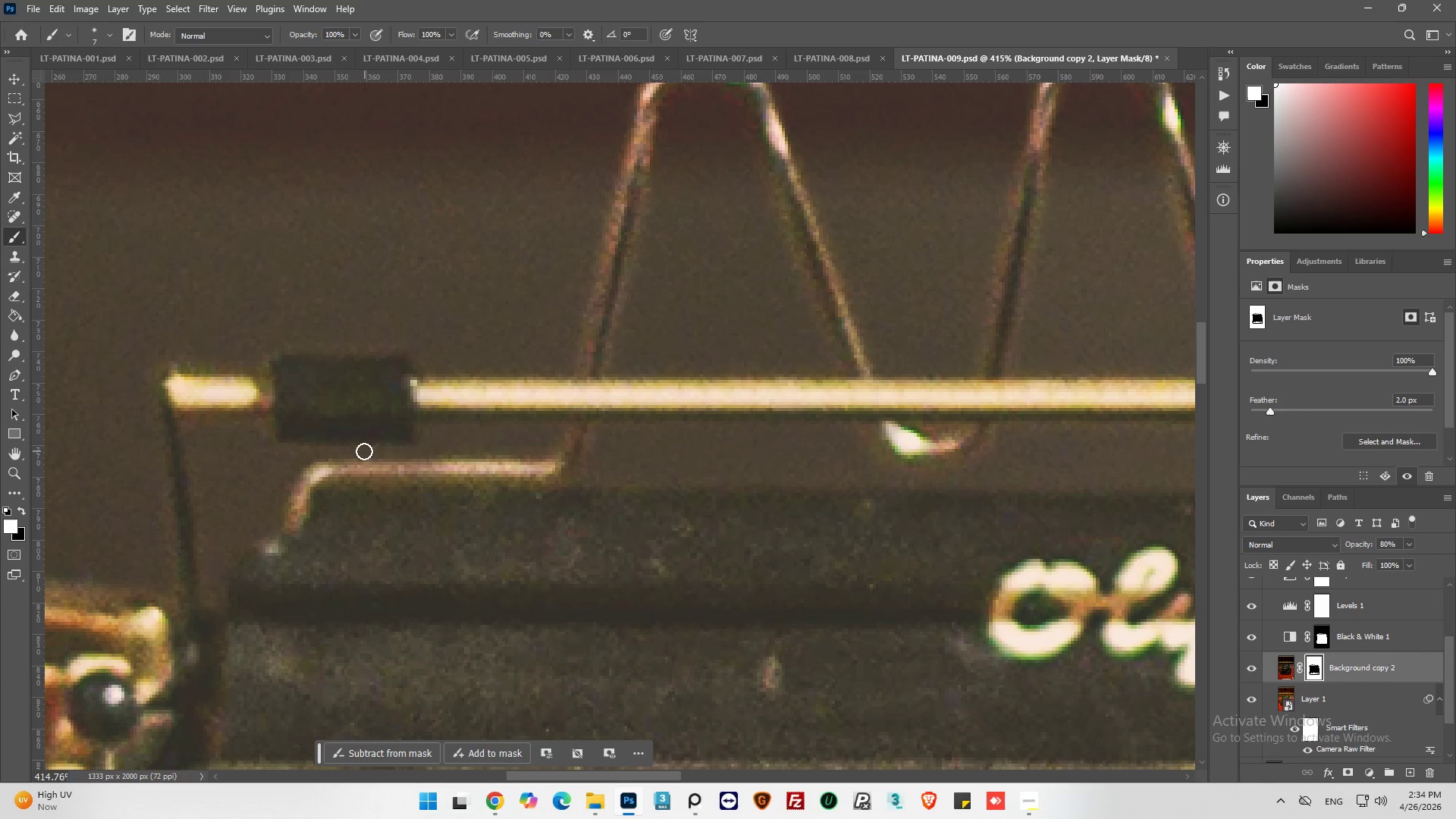 
left_click_drag(start_coordinate=[364, 451], to_coordinate=[435, 451])
 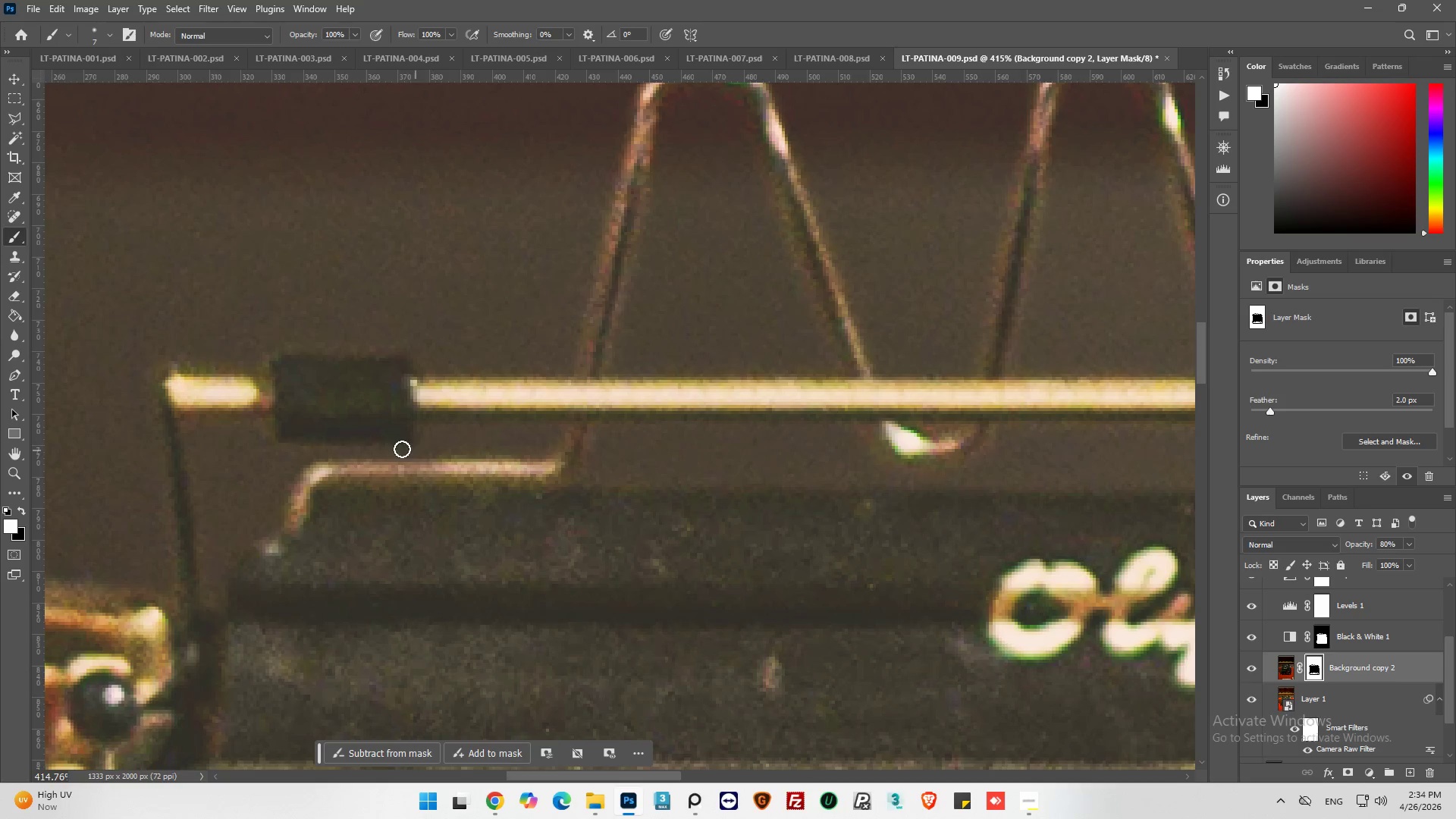 
left_click_drag(start_coordinate=[372, 449], to_coordinate=[280, 445])
 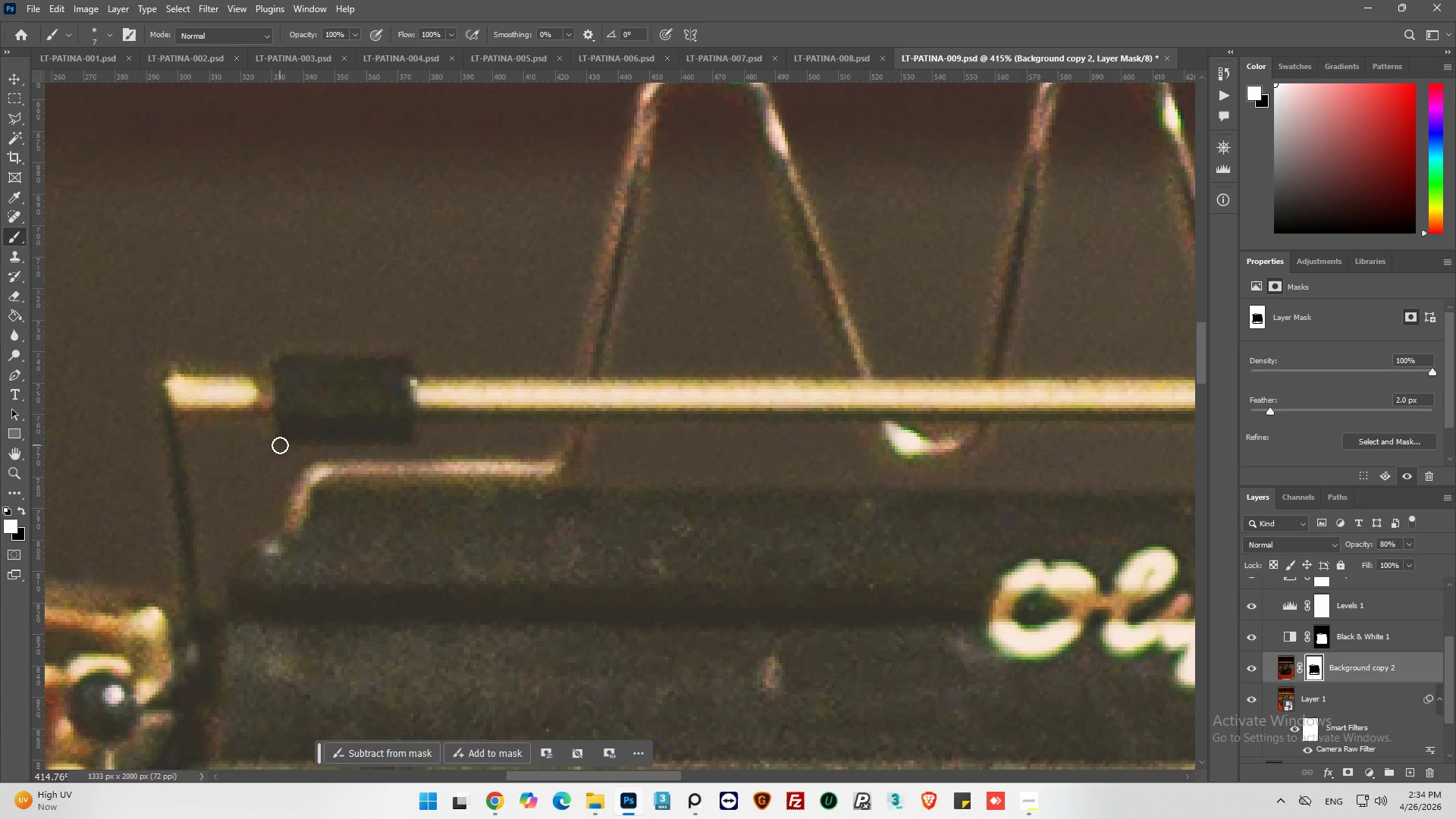 
hold_key(key=AltLeft, duration=0.52)
 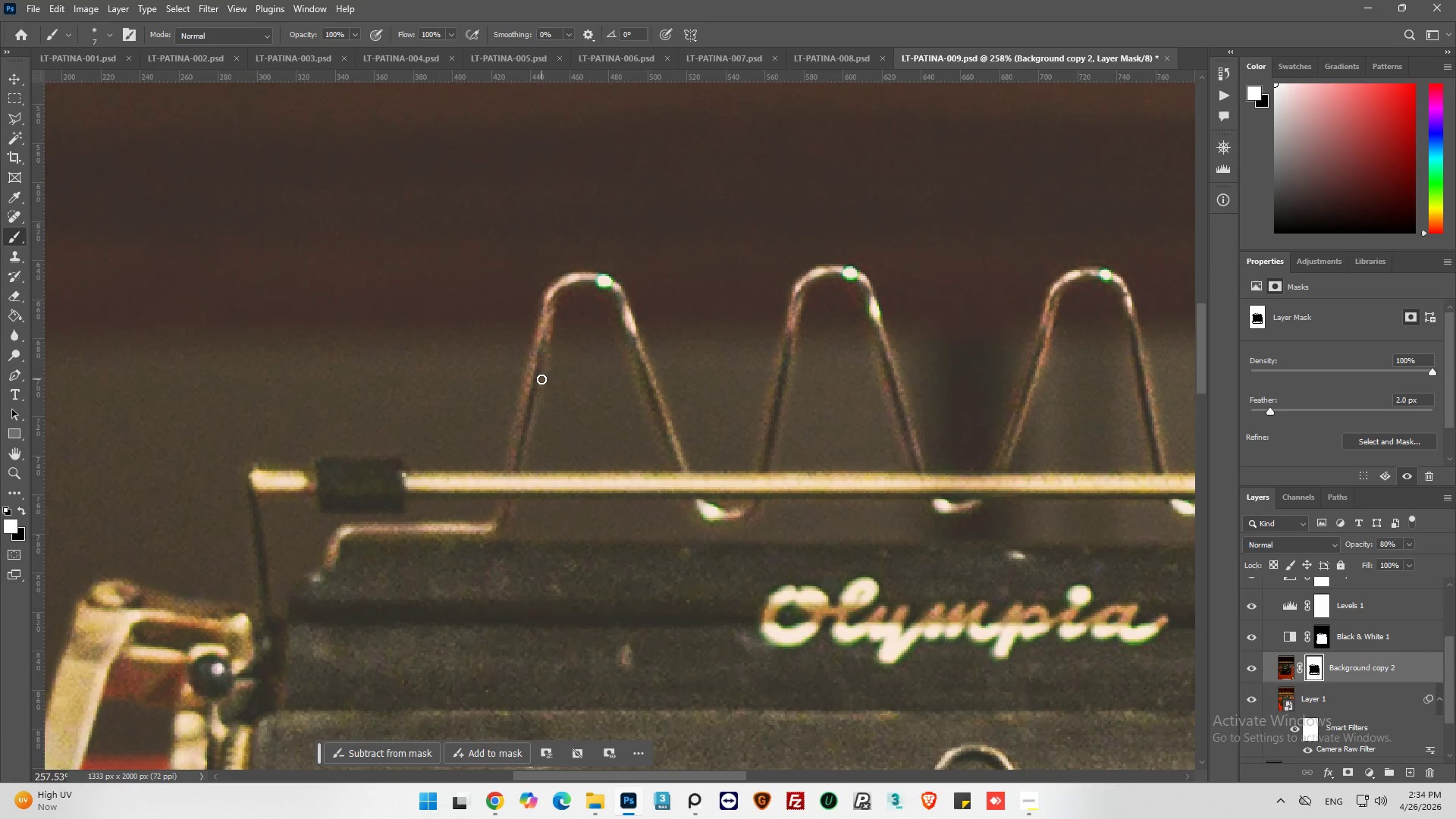 
key(Alt+AltLeft)
 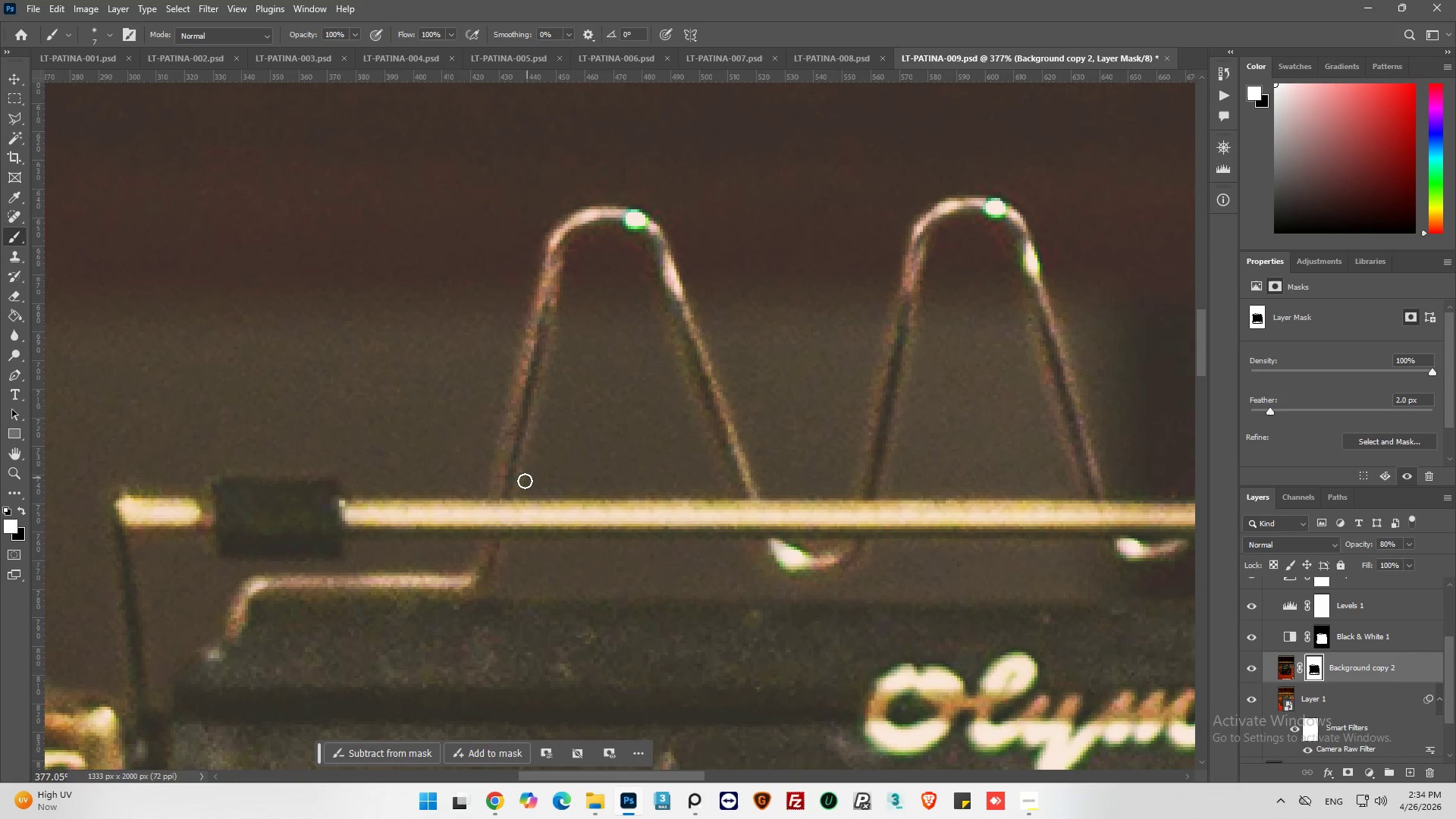 
scroll: coordinate [535, 394], scroll_direction: up, amount: 4.0
 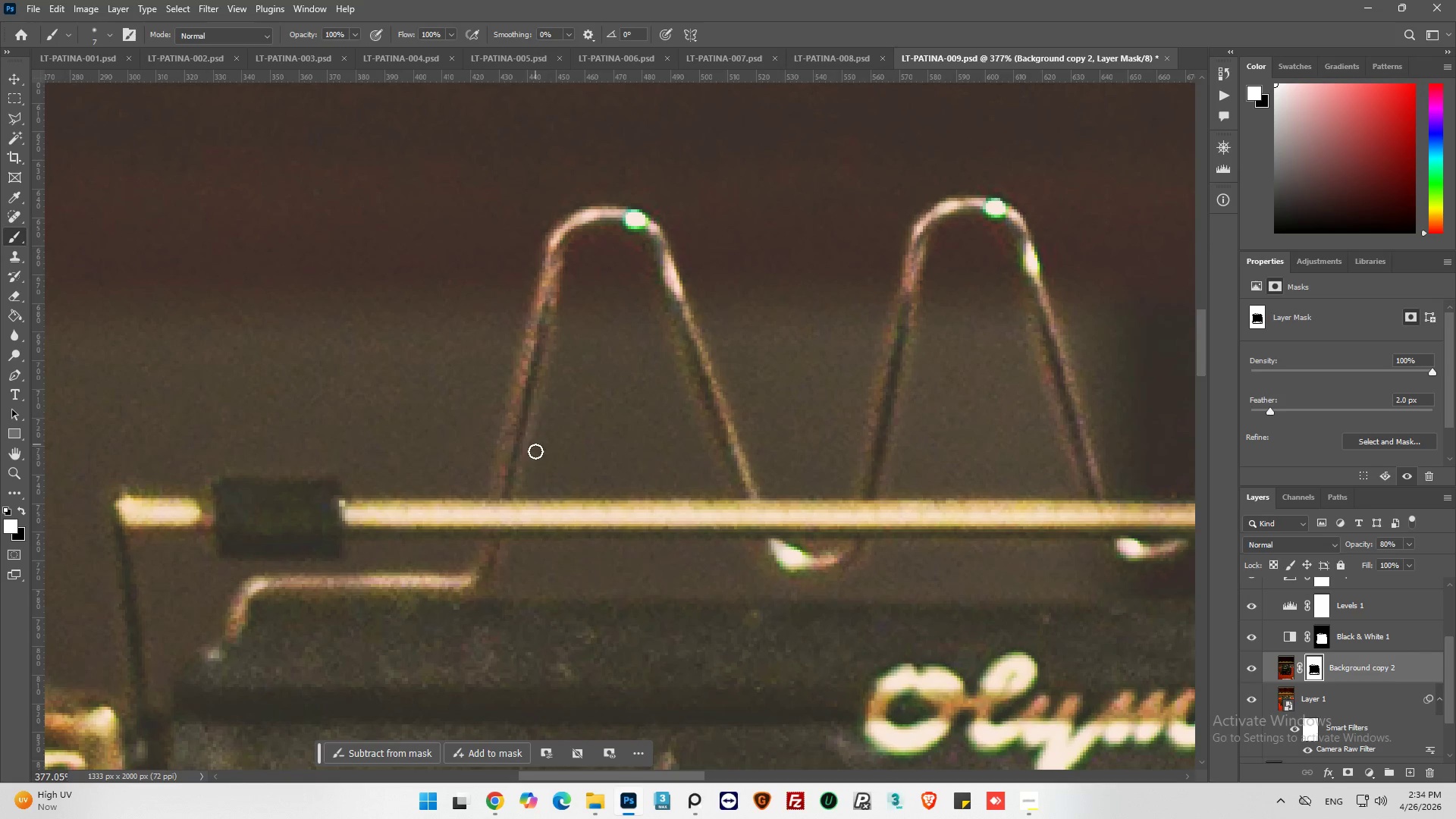 
left_click_drag(start_coordinate=[520, 489], to_coordinate=[529, 471])
 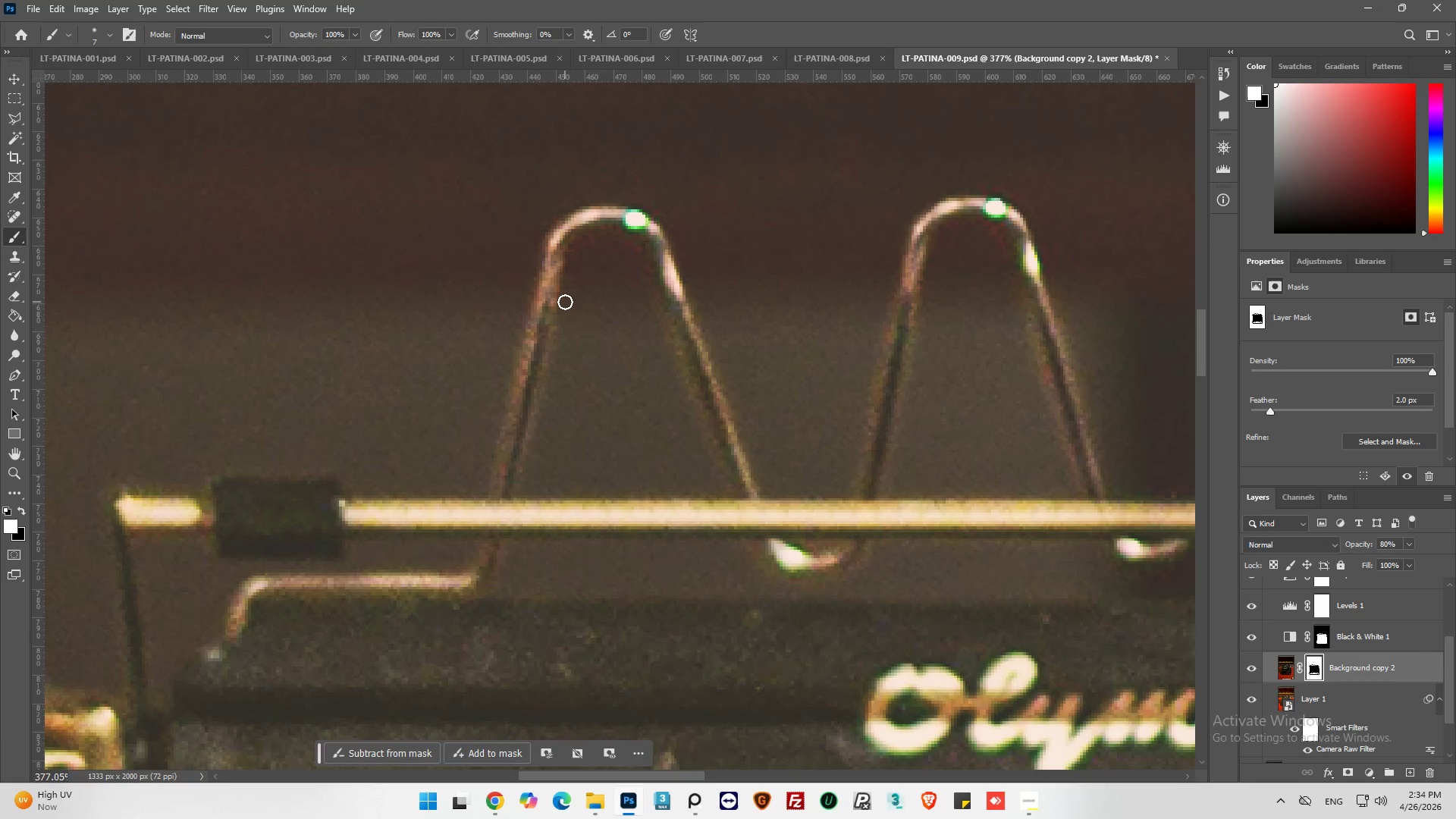 
hold_key(key=ShiftLeft, duration=0.39)
left_click([563, 304])
 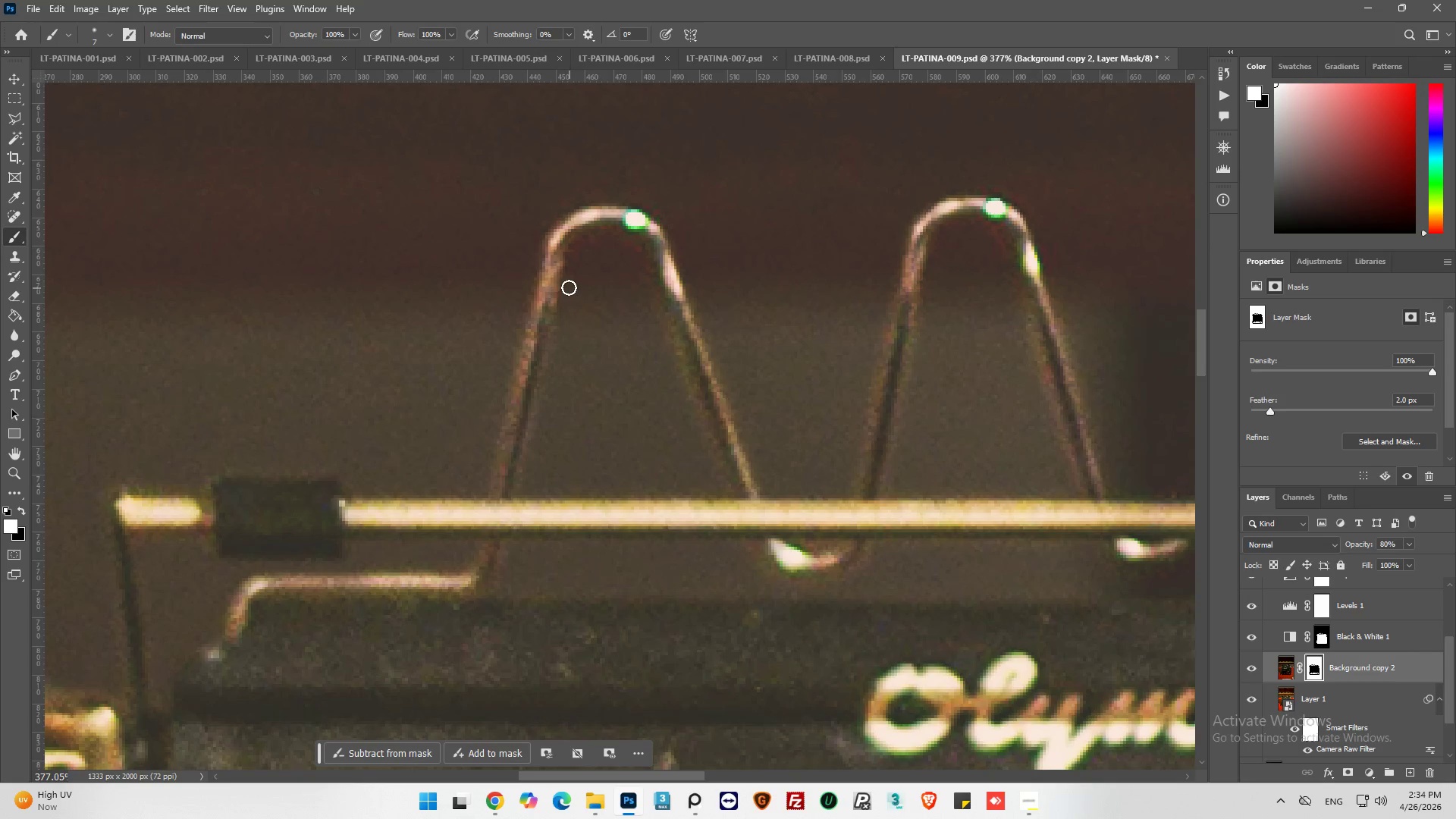 
left_click_drag(start_coordinate=[566, 275], to_coordinate=[653, 284])
 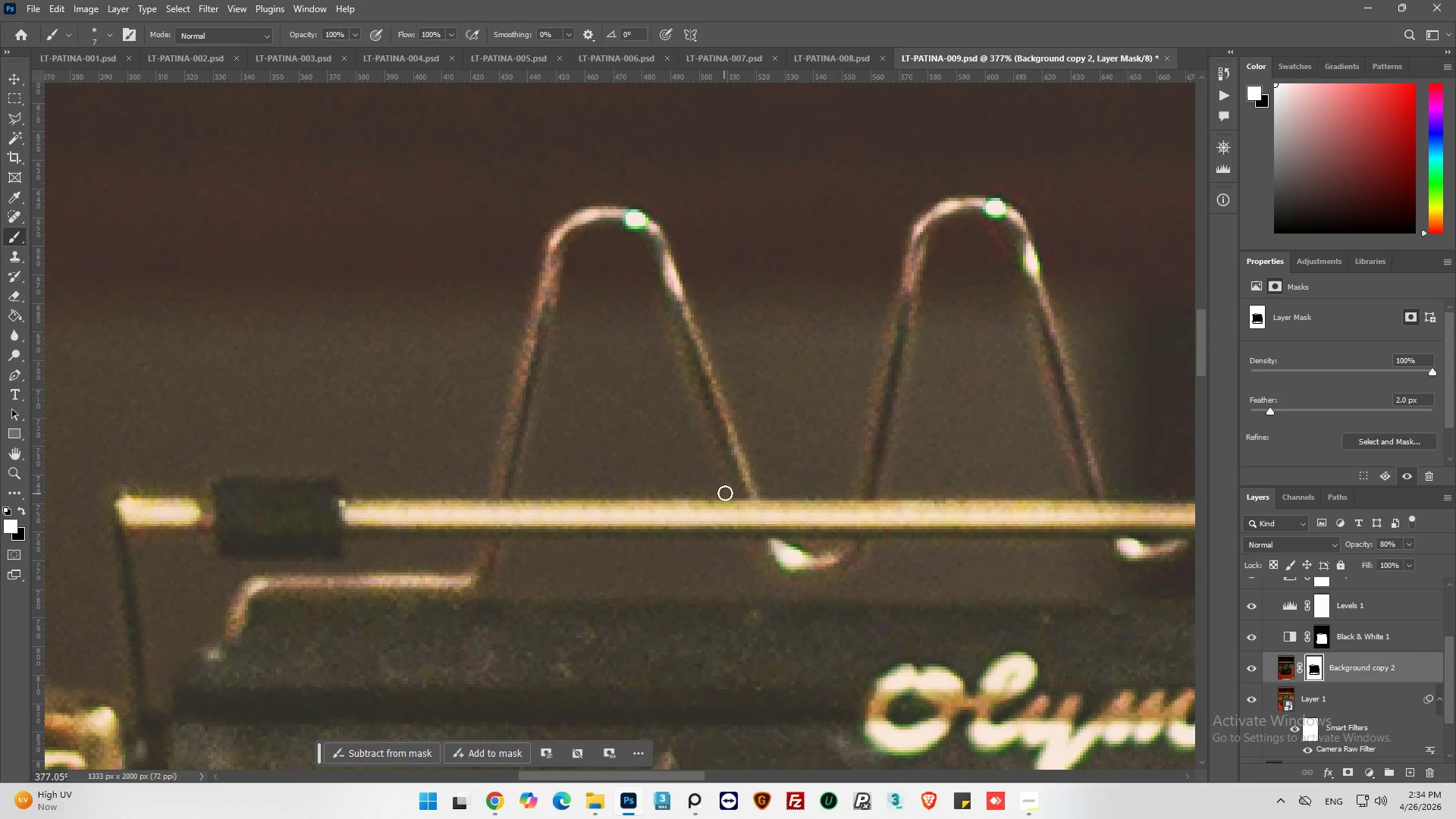 
hold_key(key=ShiftLeft, duration=0.45)
left_click([726, 492])
 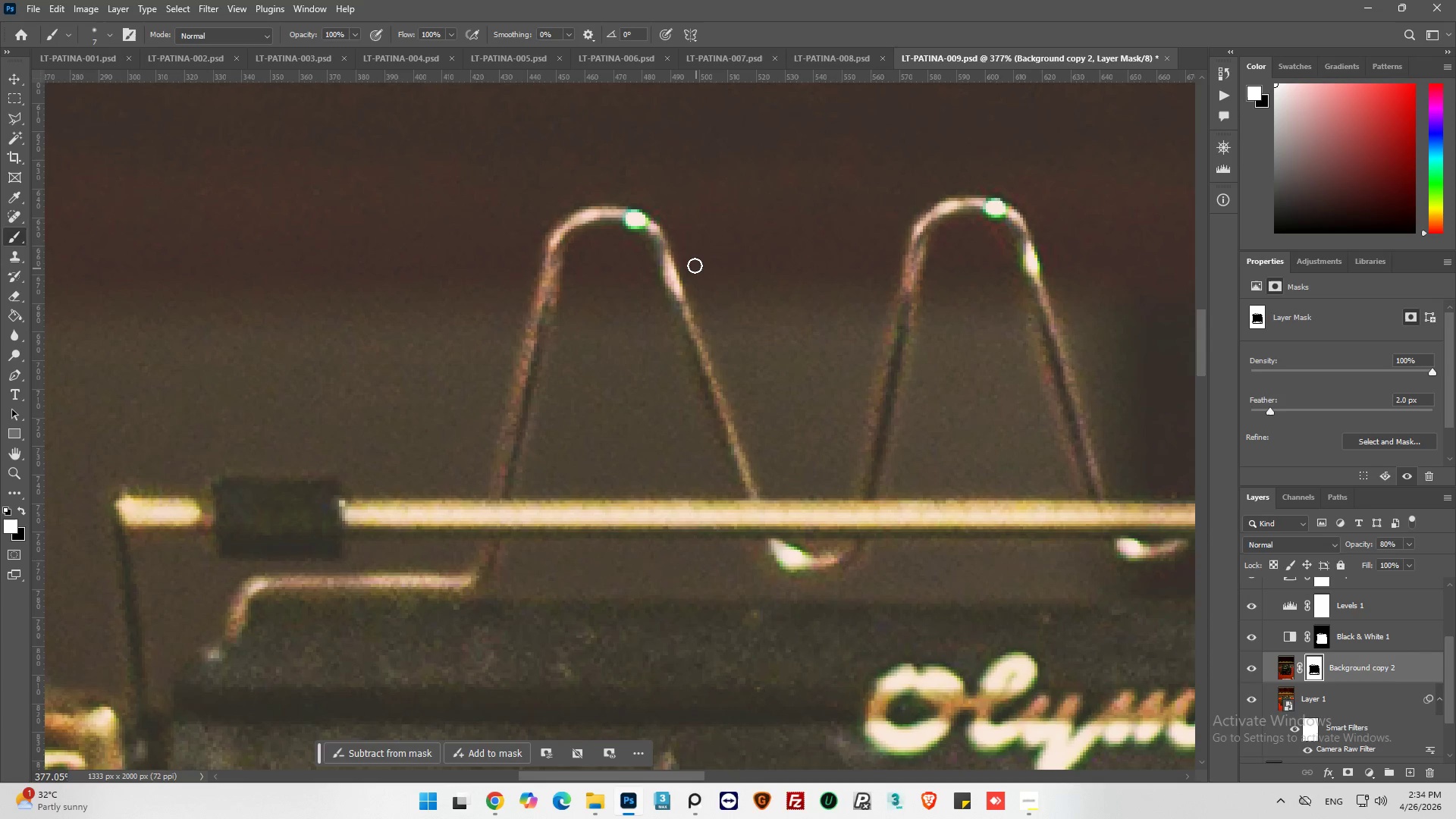 
hold_key(key=ShiftLeft, duration=0.42)
left_click([676, 239])
 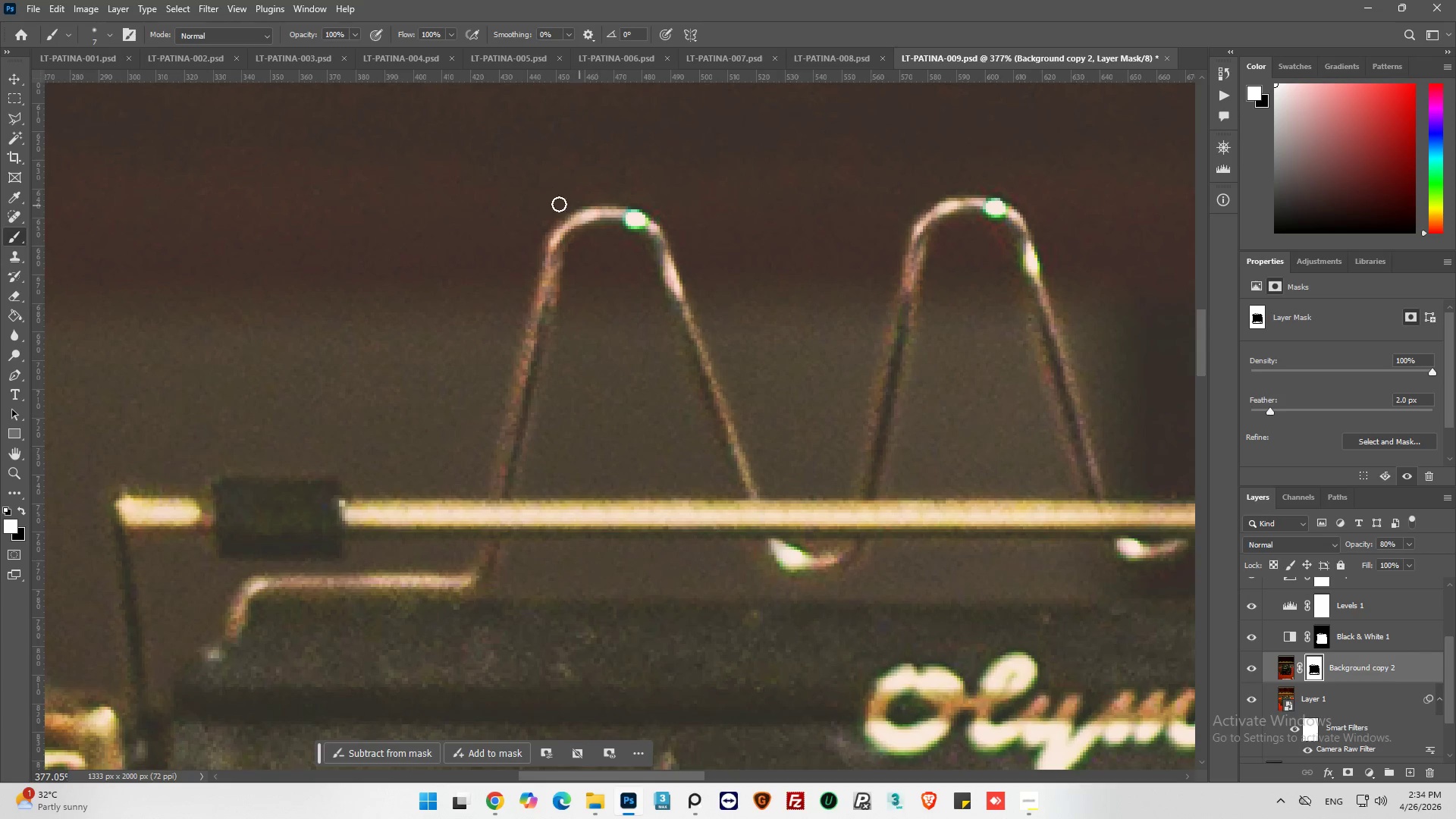 
left_click_drag(start_coordinate=[544, 223], to_coordinate=[555, 216])
 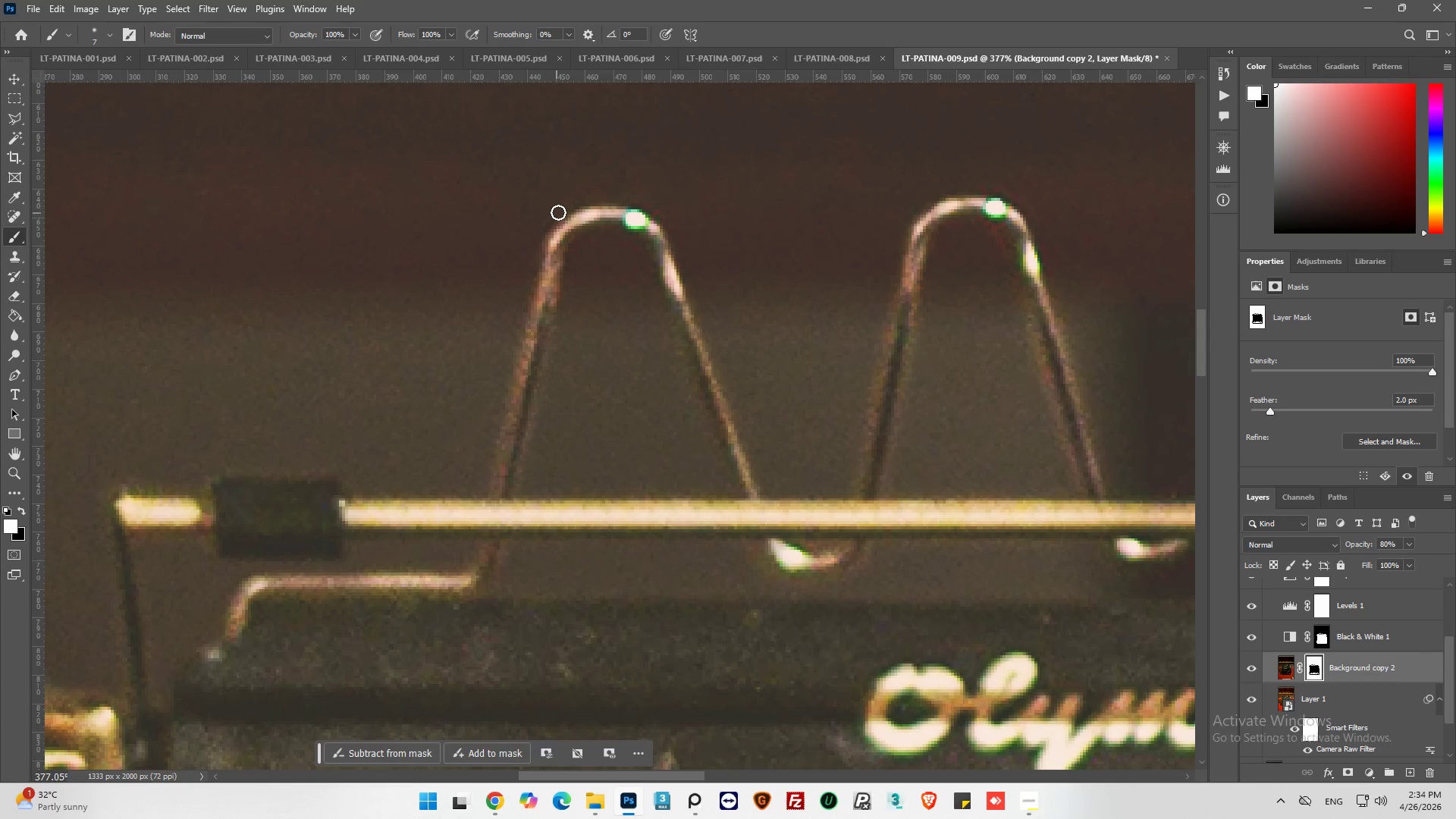 
left_click_drag(start_coordinate=[558, 212], to_coordinate=[538, 256])
 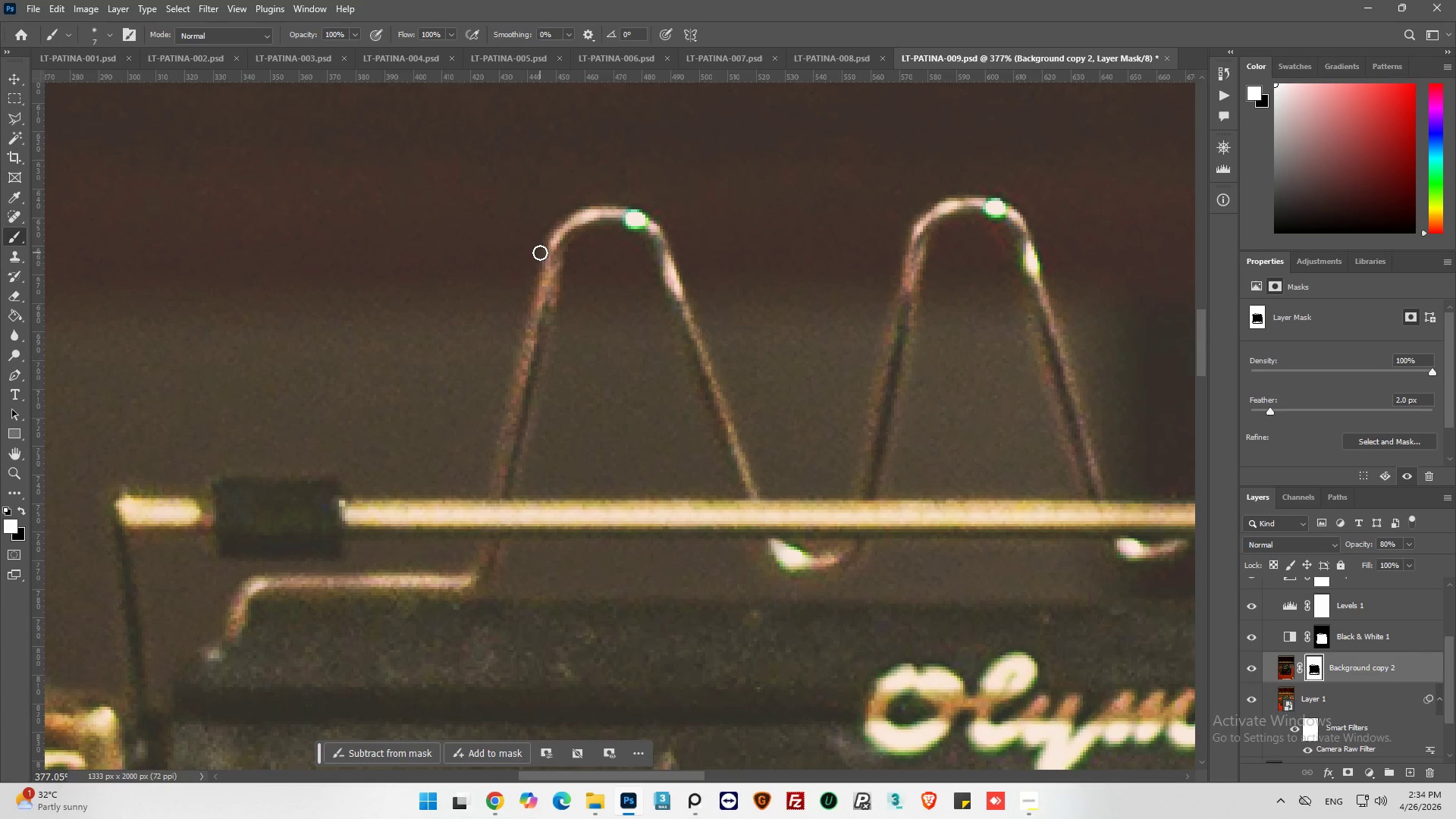 
left_click_drag(start_coordinate=[540, 253], to_coordinate=[537, 265])
 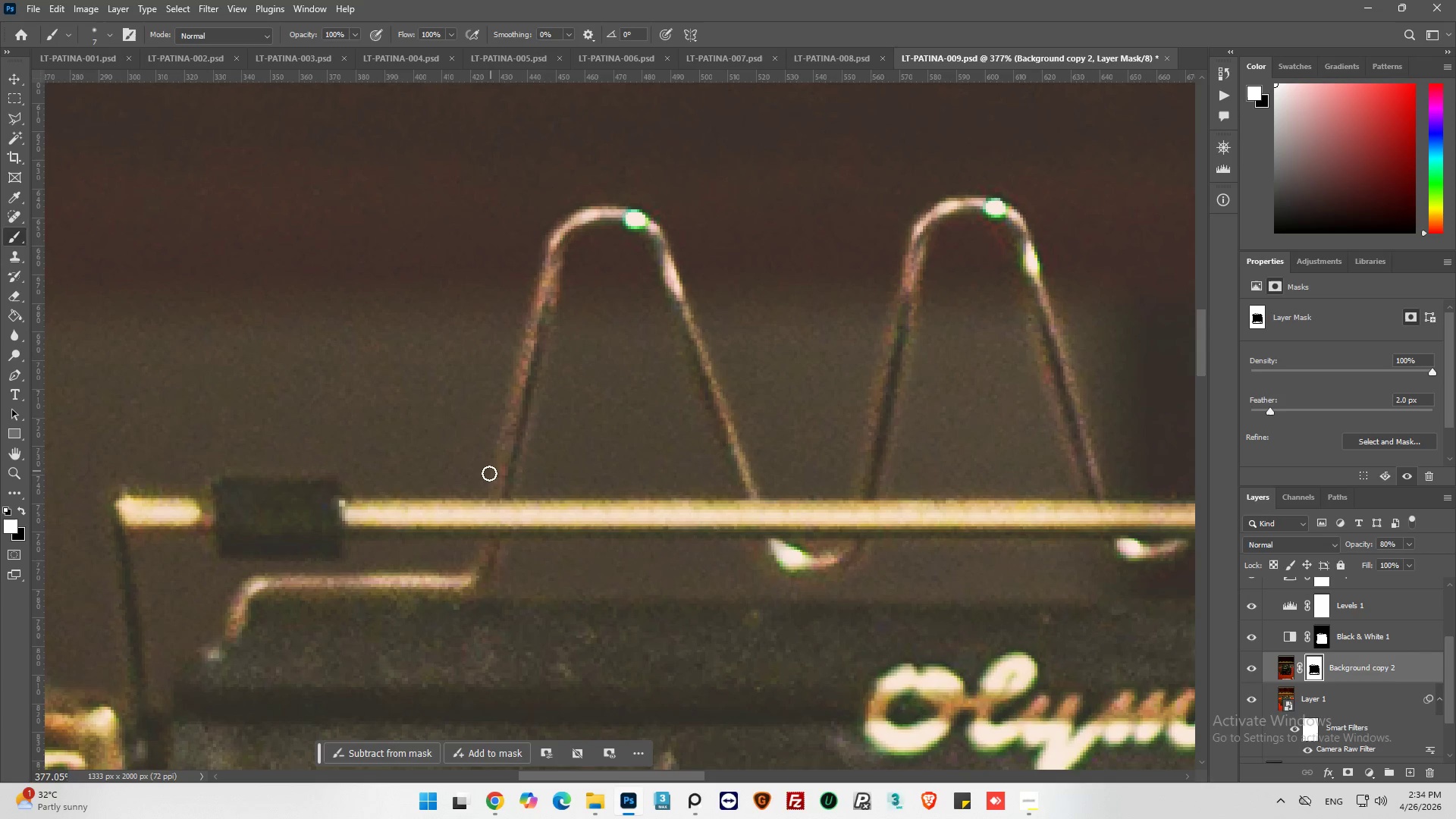 
hold_key(key=ShiftLeft, duration=0.44)
left_click([483, 490])
 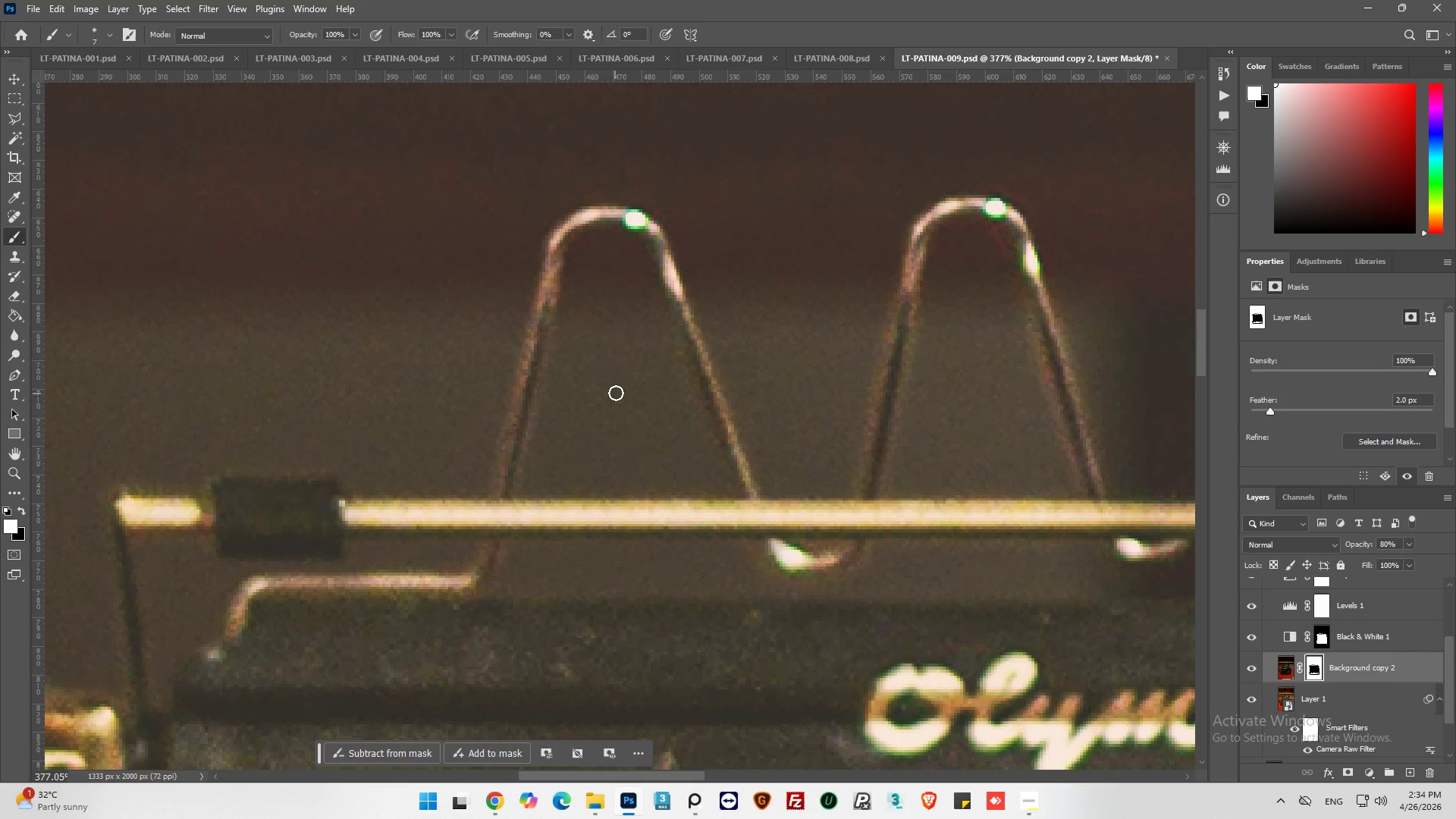 
hold_key(key=AltLeft, duration=0.36)
scroll: coordinate [612, 397], scroll_direction: down, amount: 7.0
 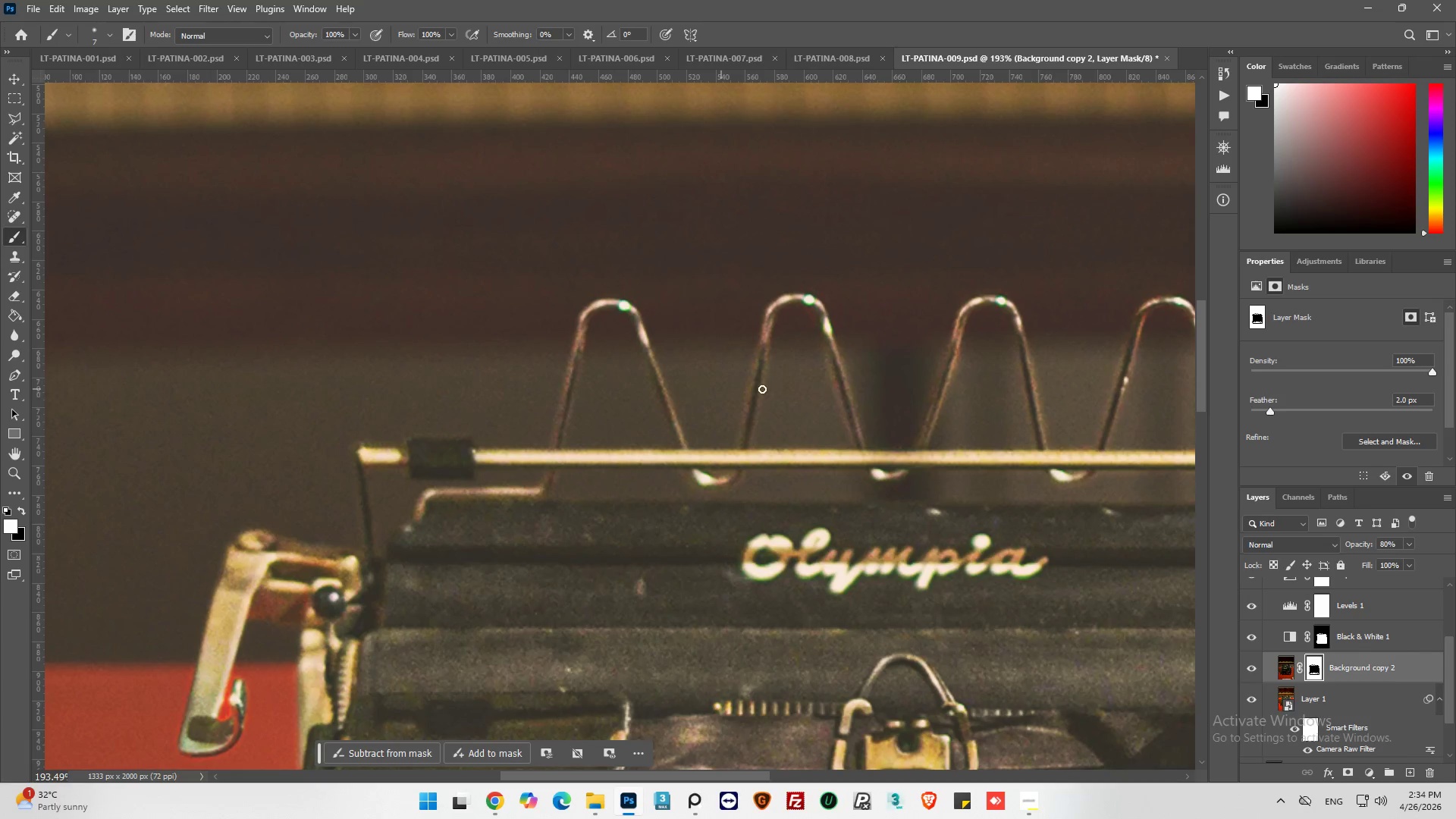 
hold_key(key=AltLeft, duration=0.38)
 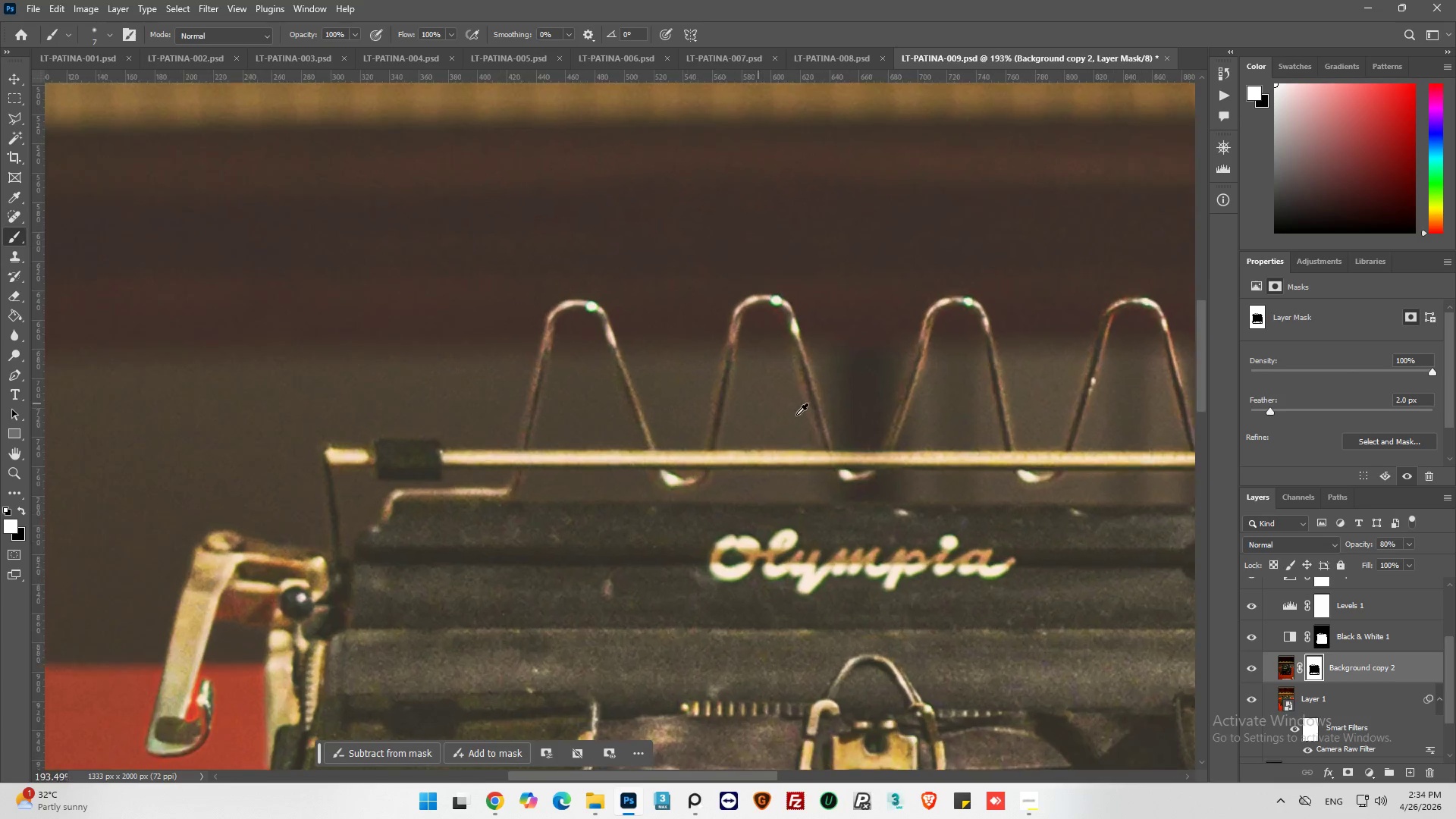 
hold_key(key=AltLeft, duration=0.75)
 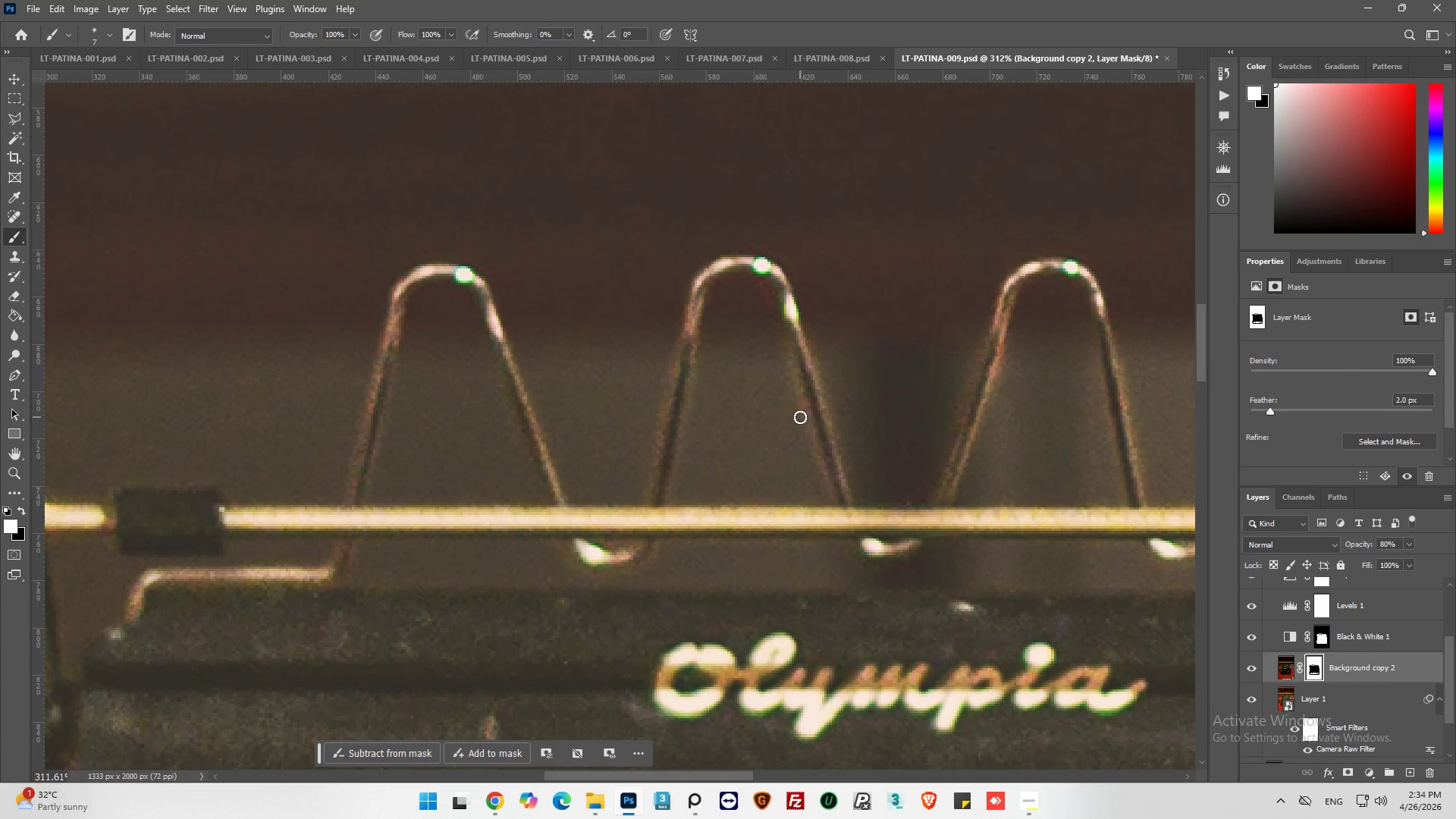 
hold_key(key=AltLeft, duration=0.75)
 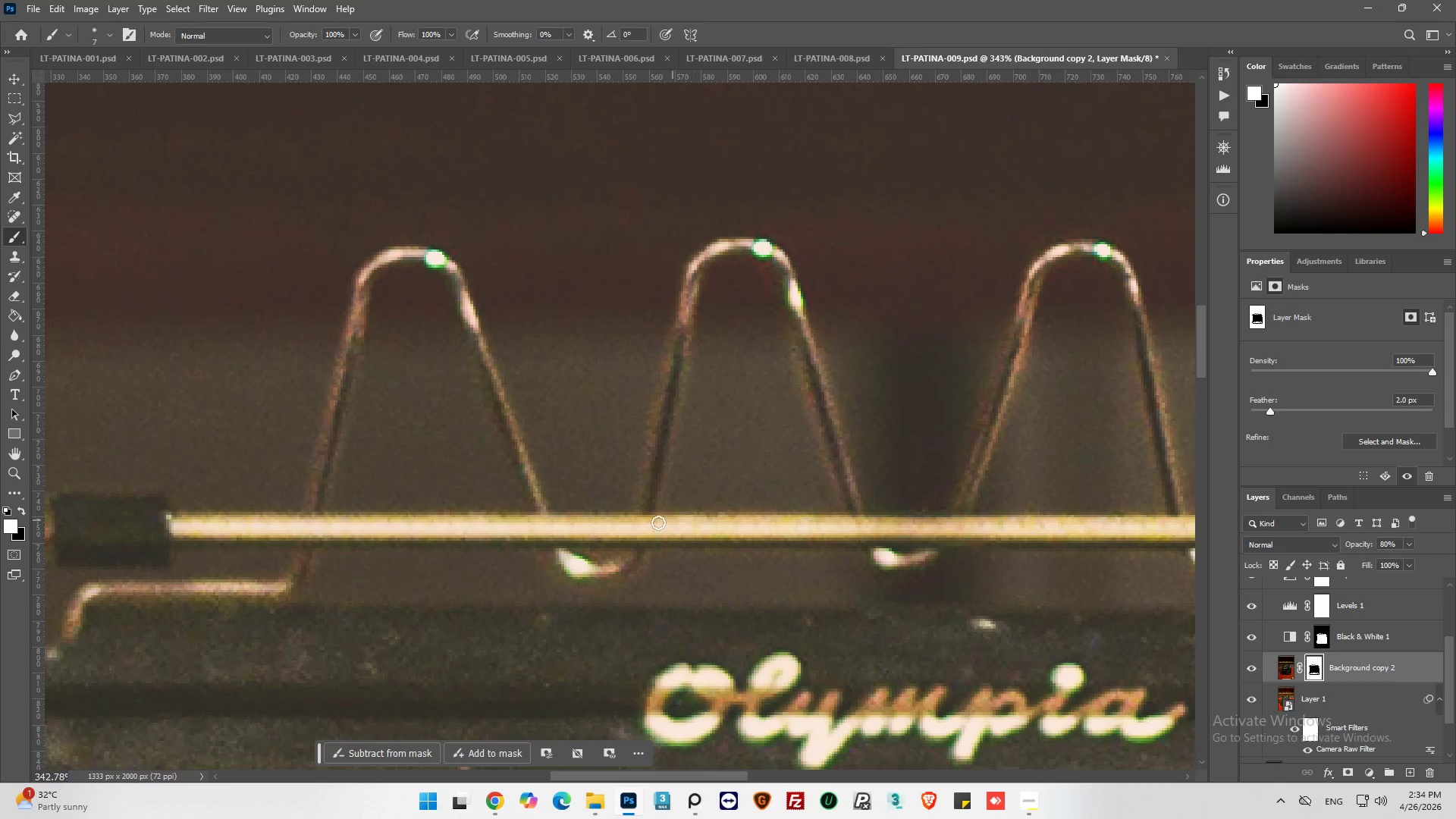 
scroll: coordinate [757, 438], scroll_direction: up, amount: 8.0
 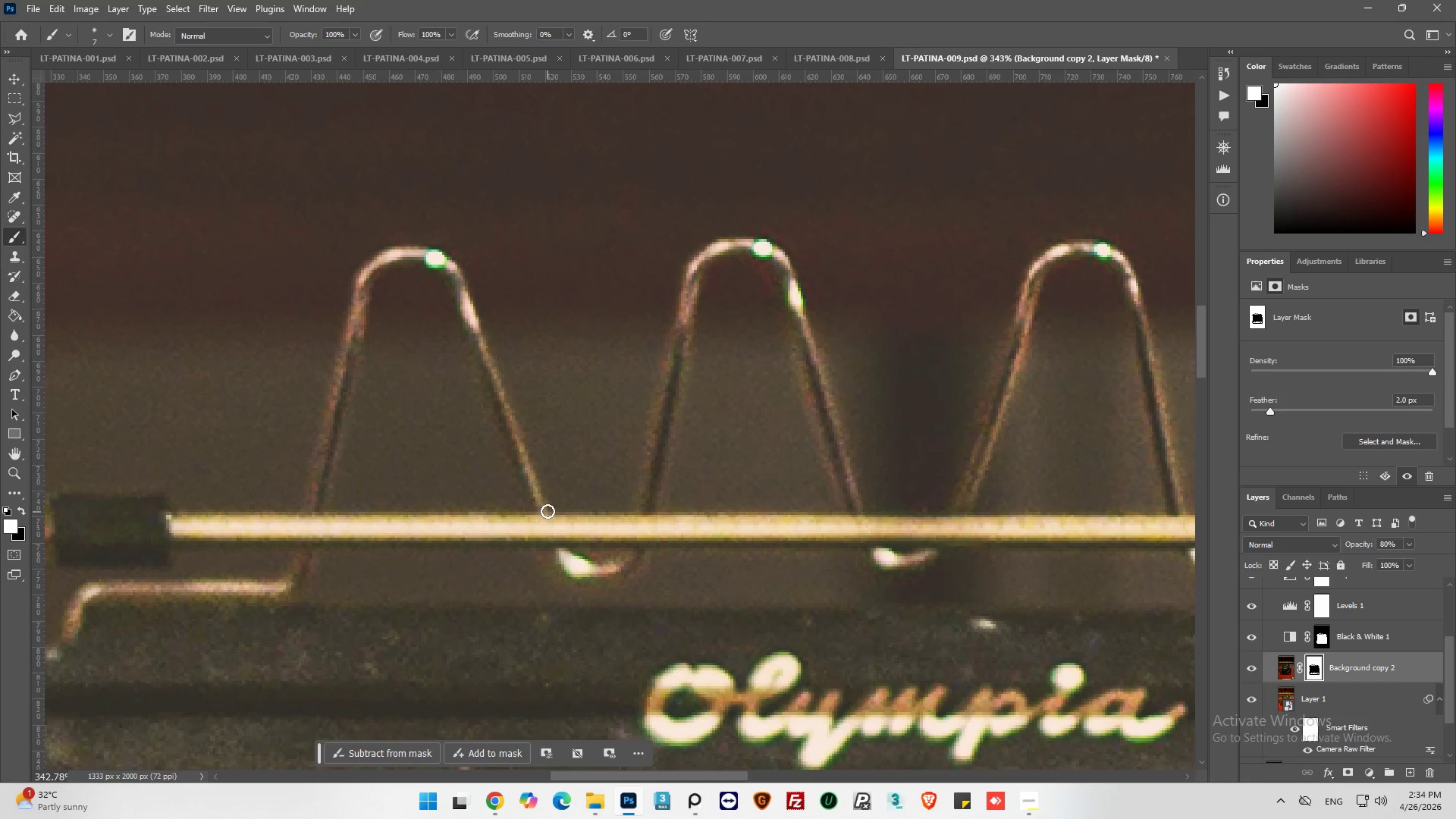 
left_click_drag(start_coordinate=[555, 508], to_coordinate=[627, 507])
 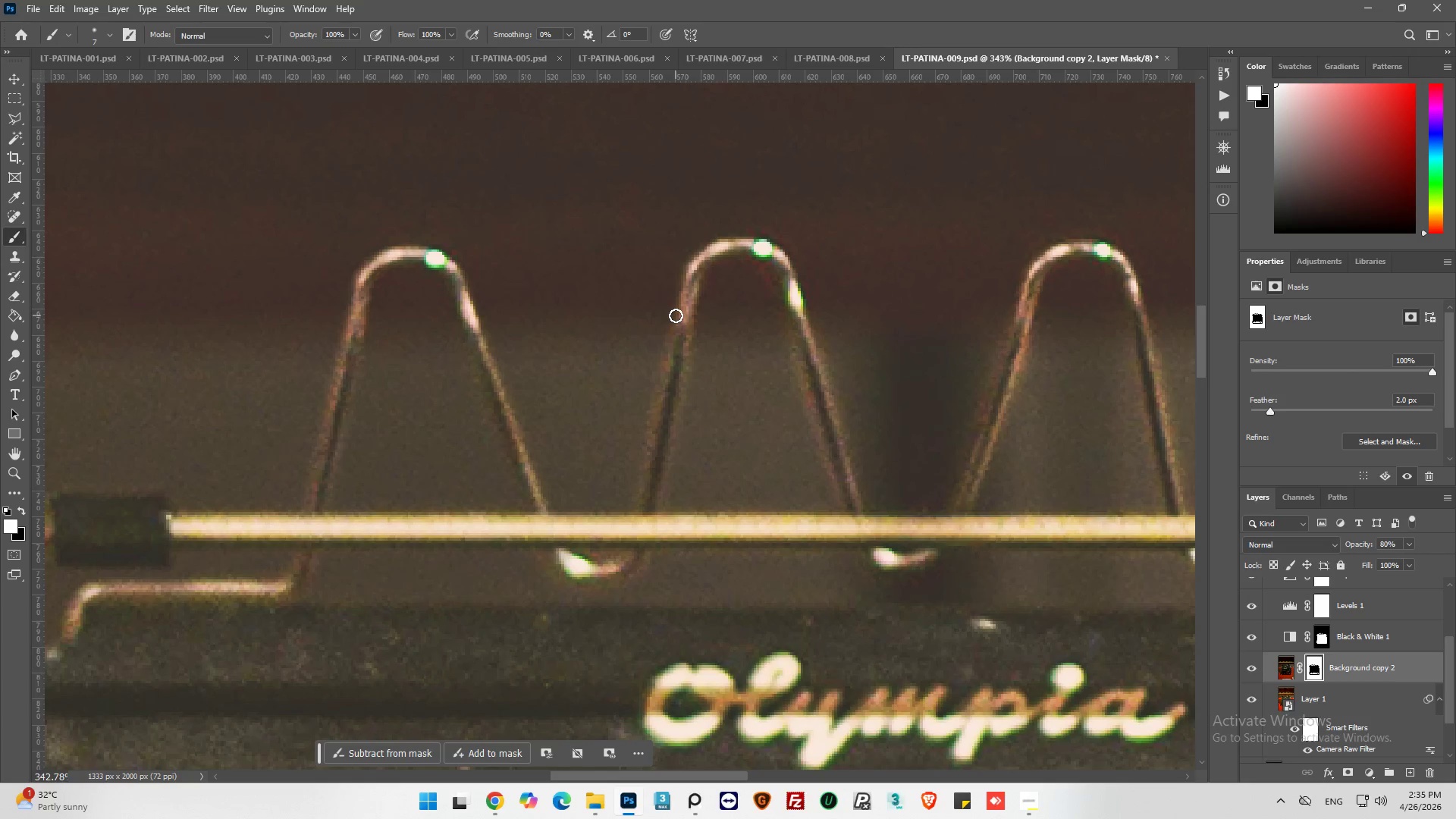 
hold_key(key=ShiftLeft, duration=0.33)
left_click([676, 315])
 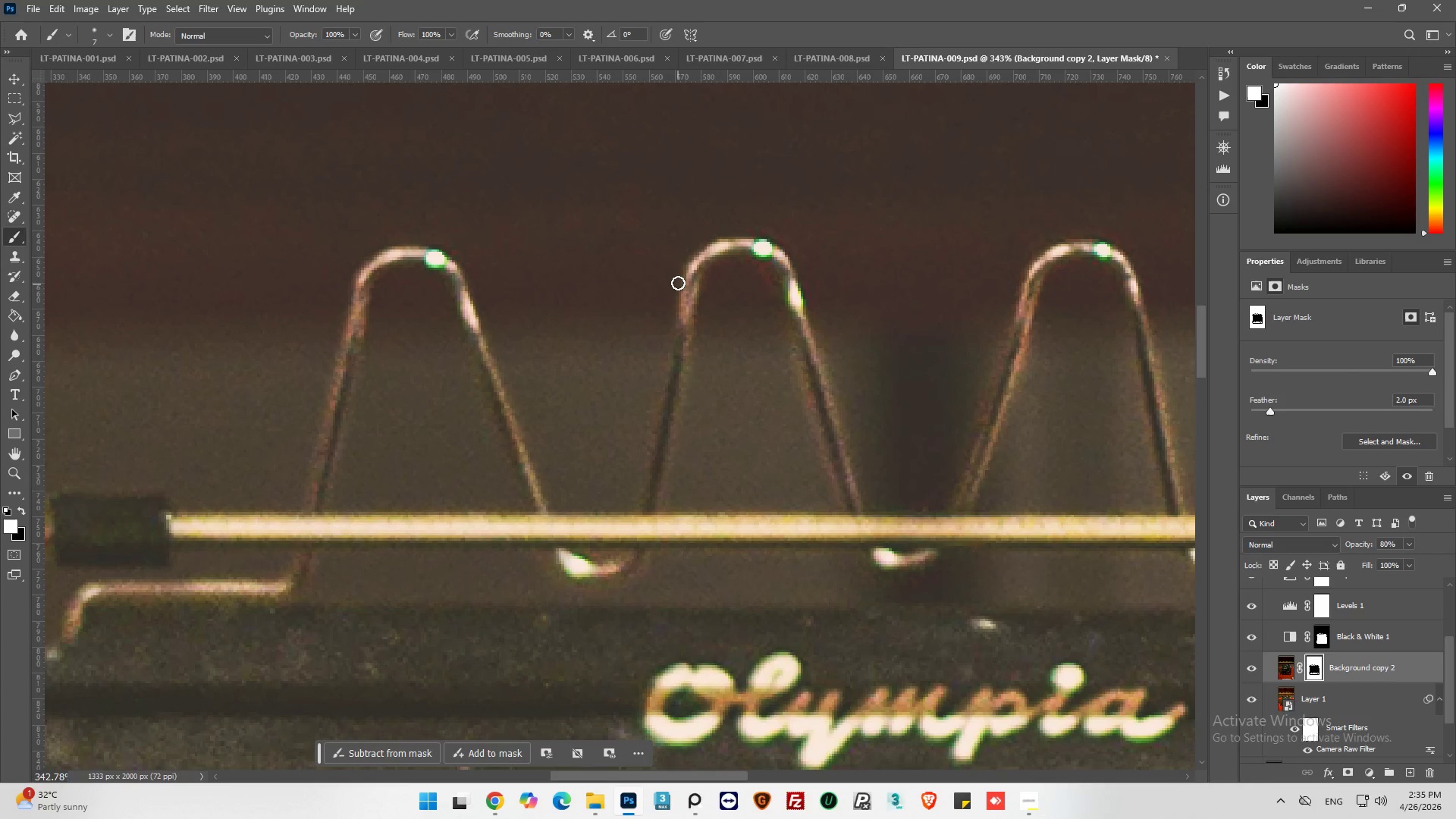 
key(Shift+ShiftLeft)
 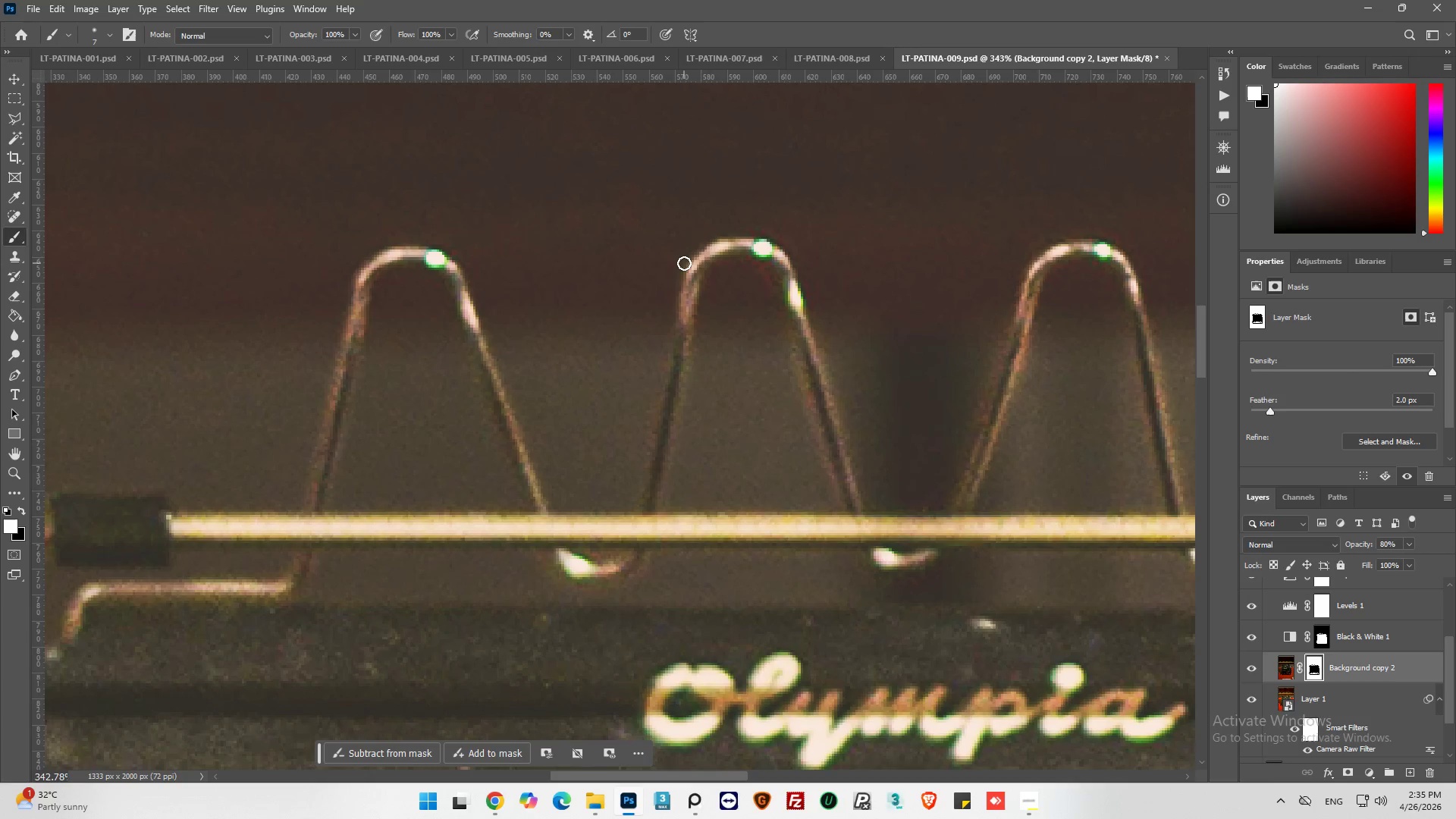 
left_click([684, 263])
 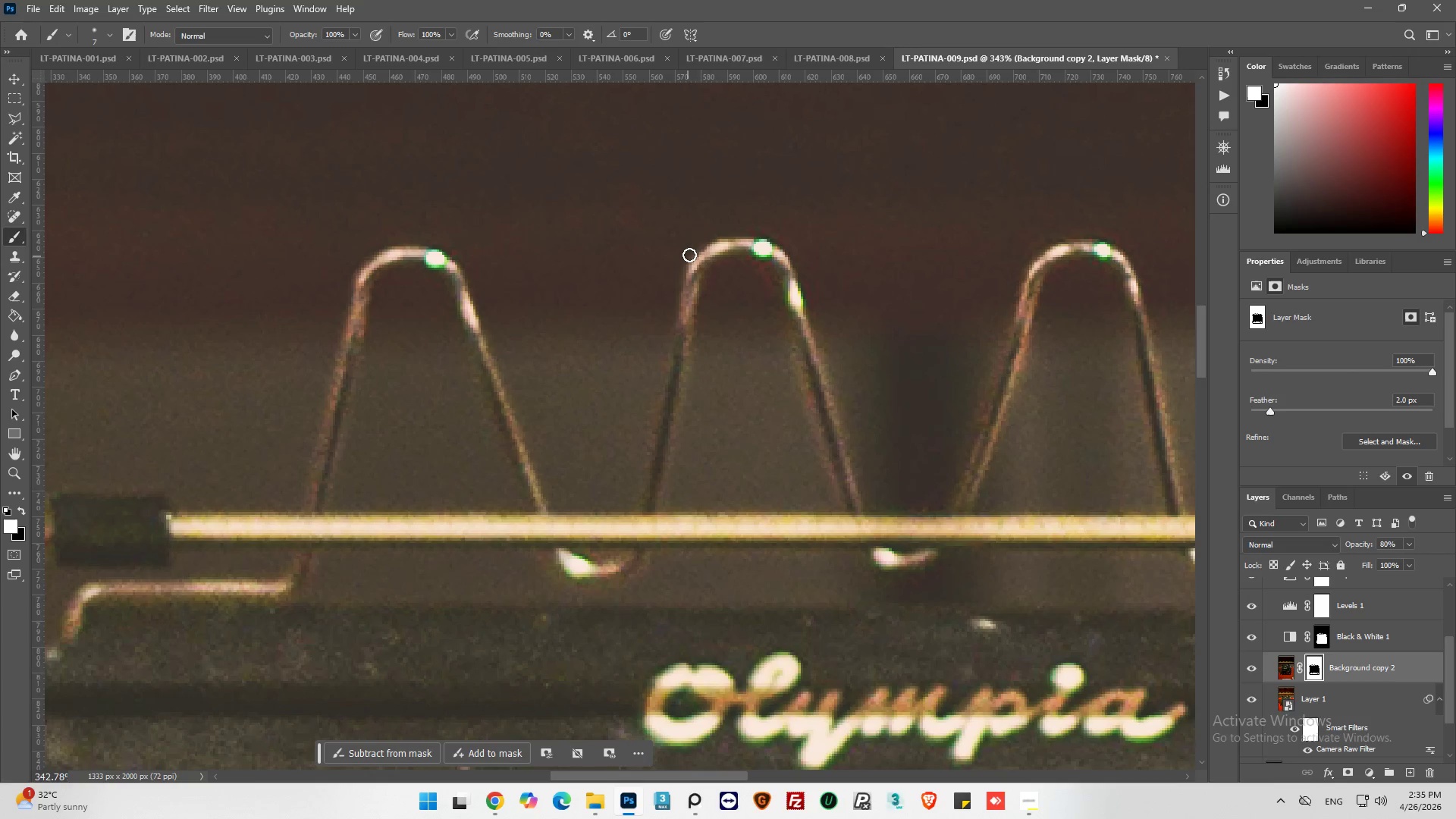 
left_click_drag(start_coordinate=[689, 255], to_coordinate=[697, 249])
 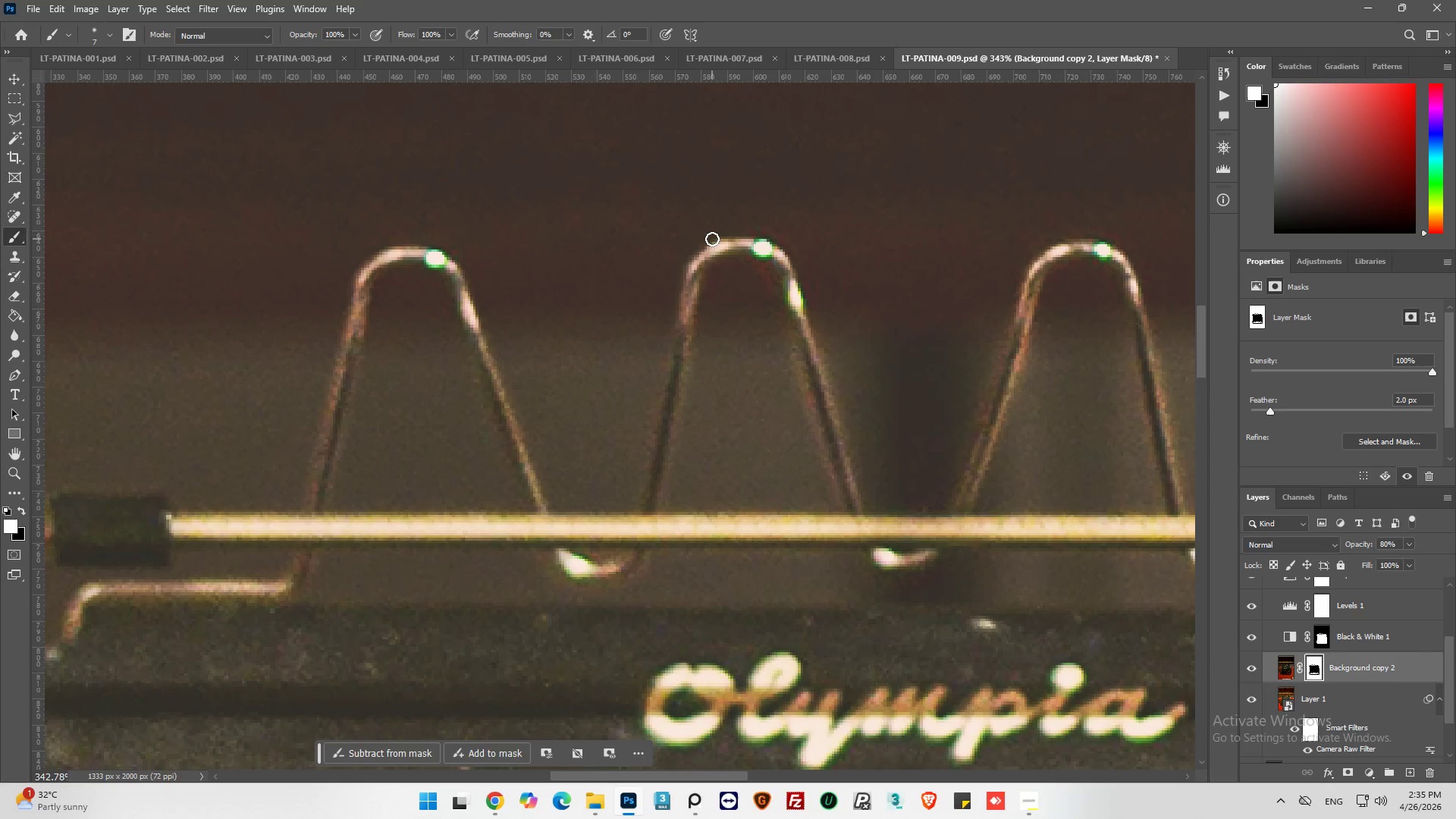 
left_click_drag(start_coordinate=[712, 239], to_coordinate=[747, 228])
 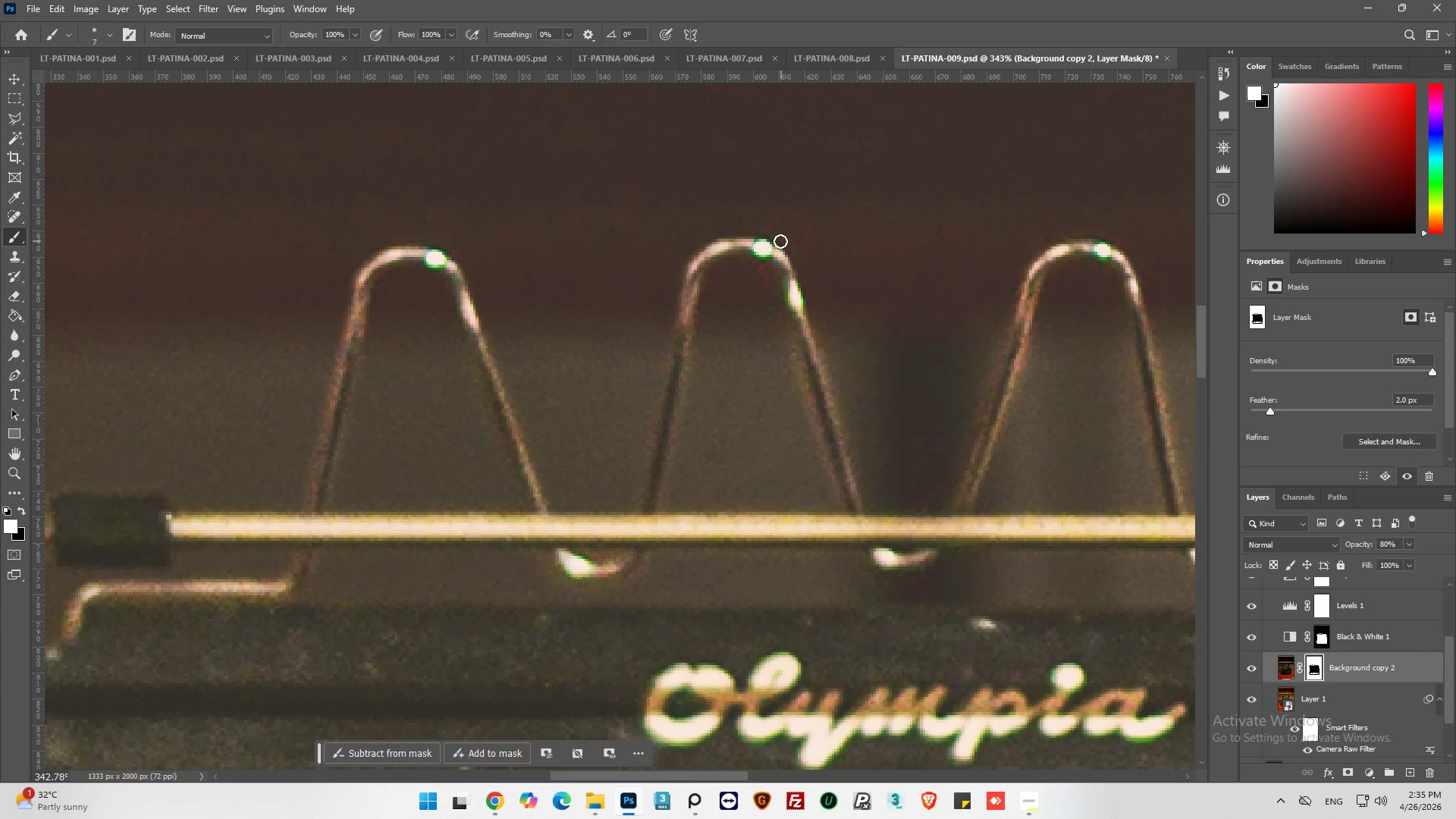 
left_click_drag(start_coordinate=[772, 237], to_coordinate=[813, 304])
 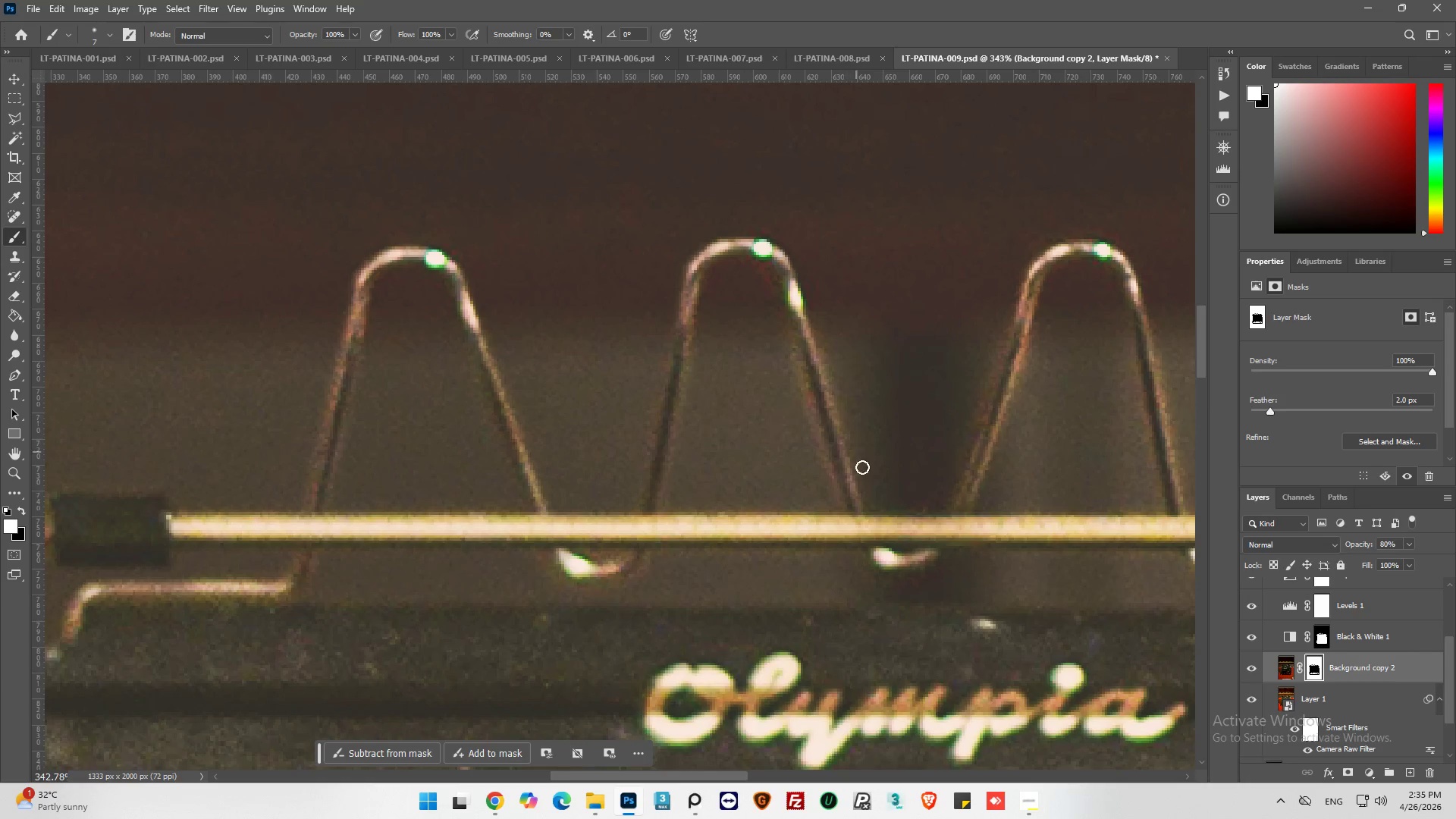 
hold_key(key=ShiftLeft, duration=0.61)
left_click([870, 510])
 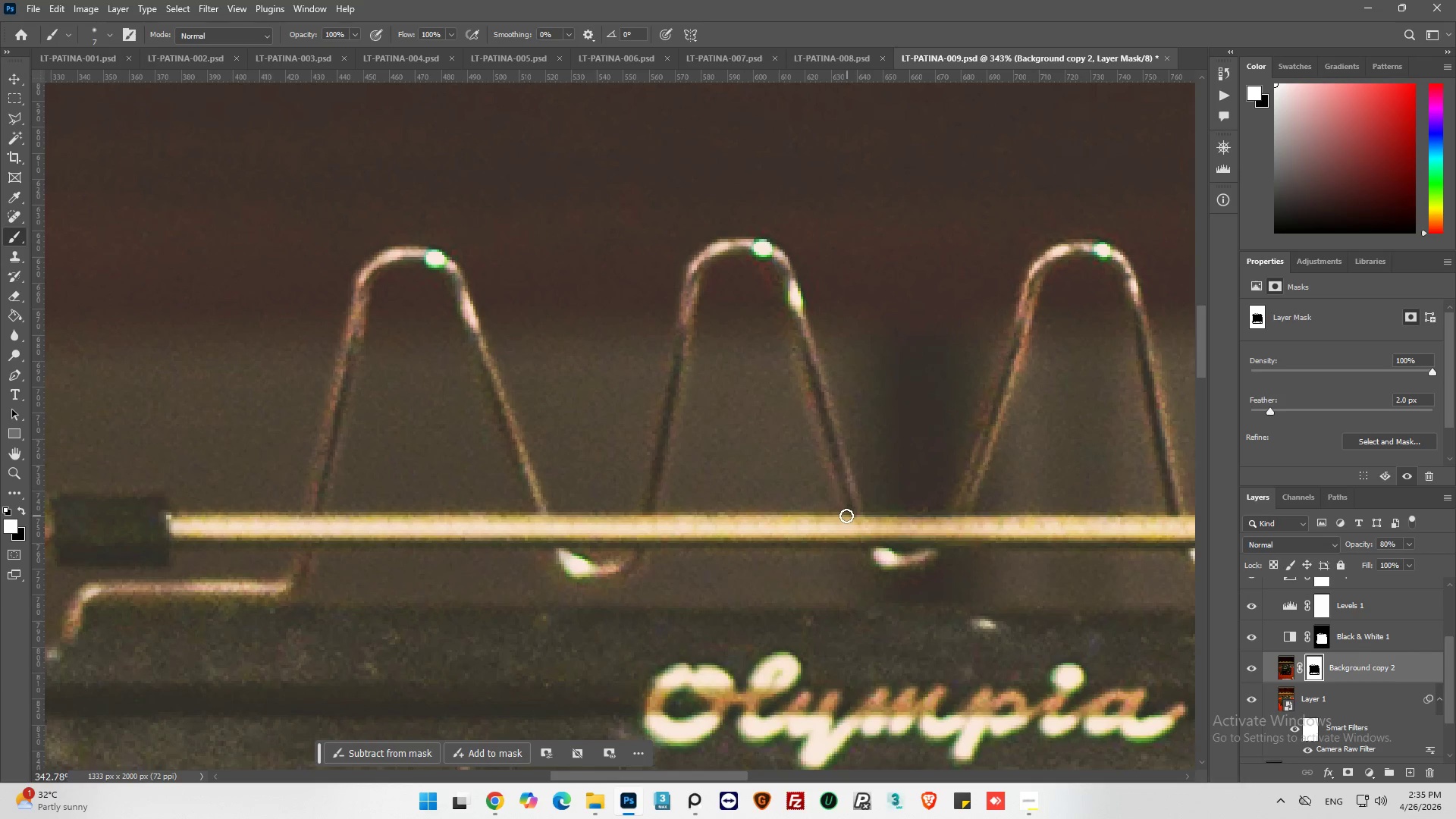 
left_click([842, 516])
 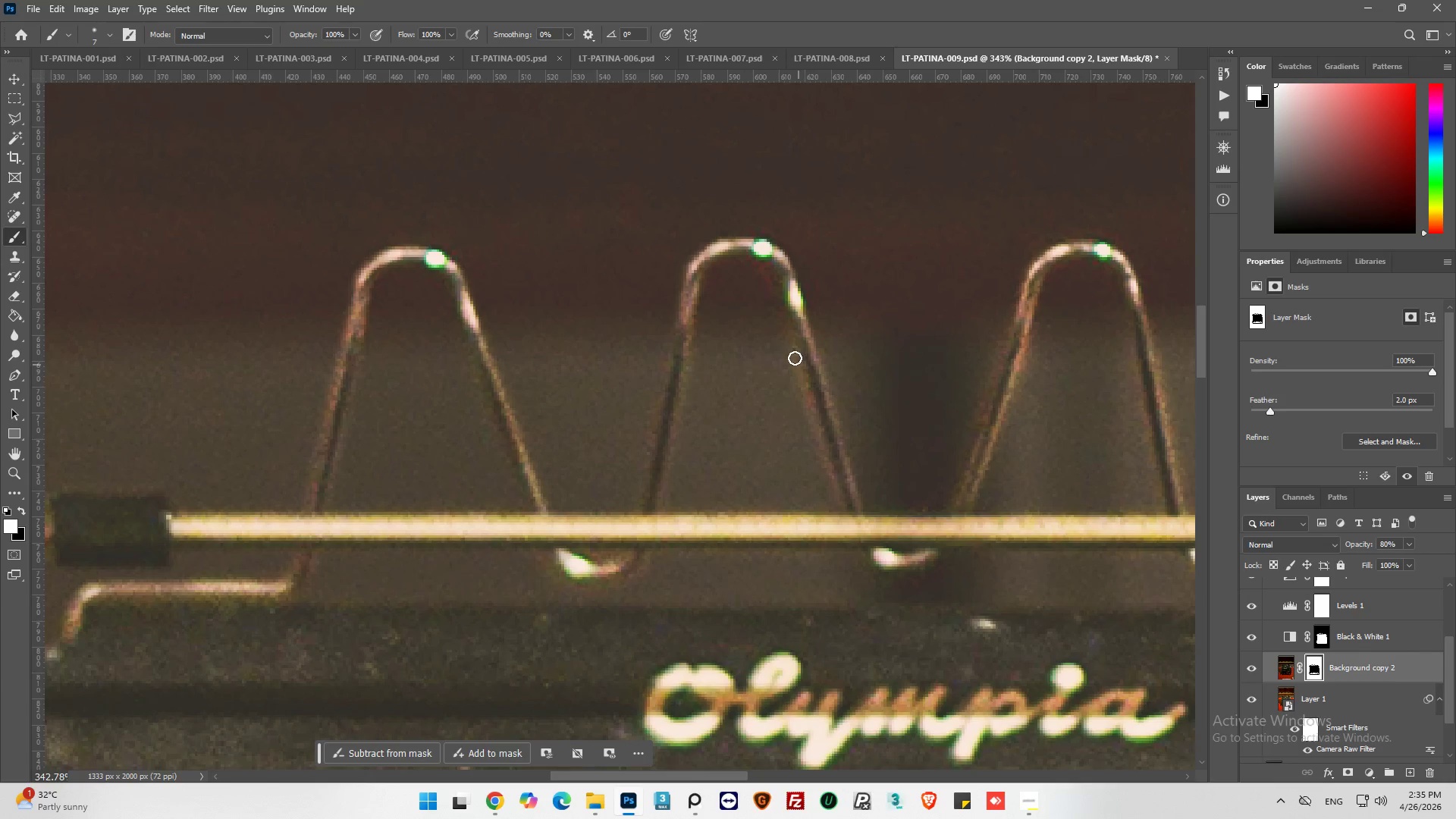 
hold_key(key=ShiftLeft, duration=0.48)
left_click([787, 339])
 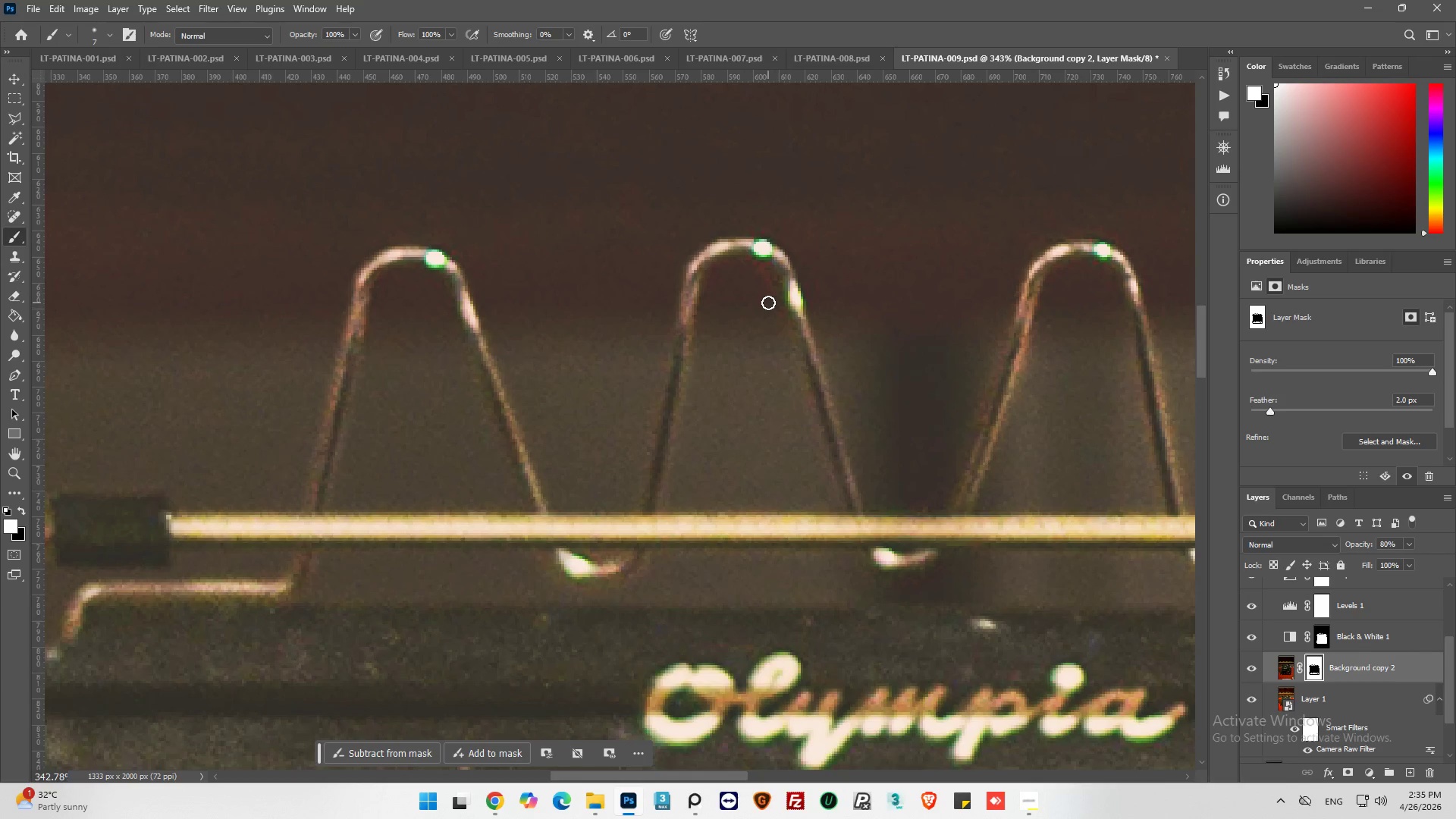 
left_click_drag(start_coordinate=[768, 296], to_coordinate=[711, 281])
 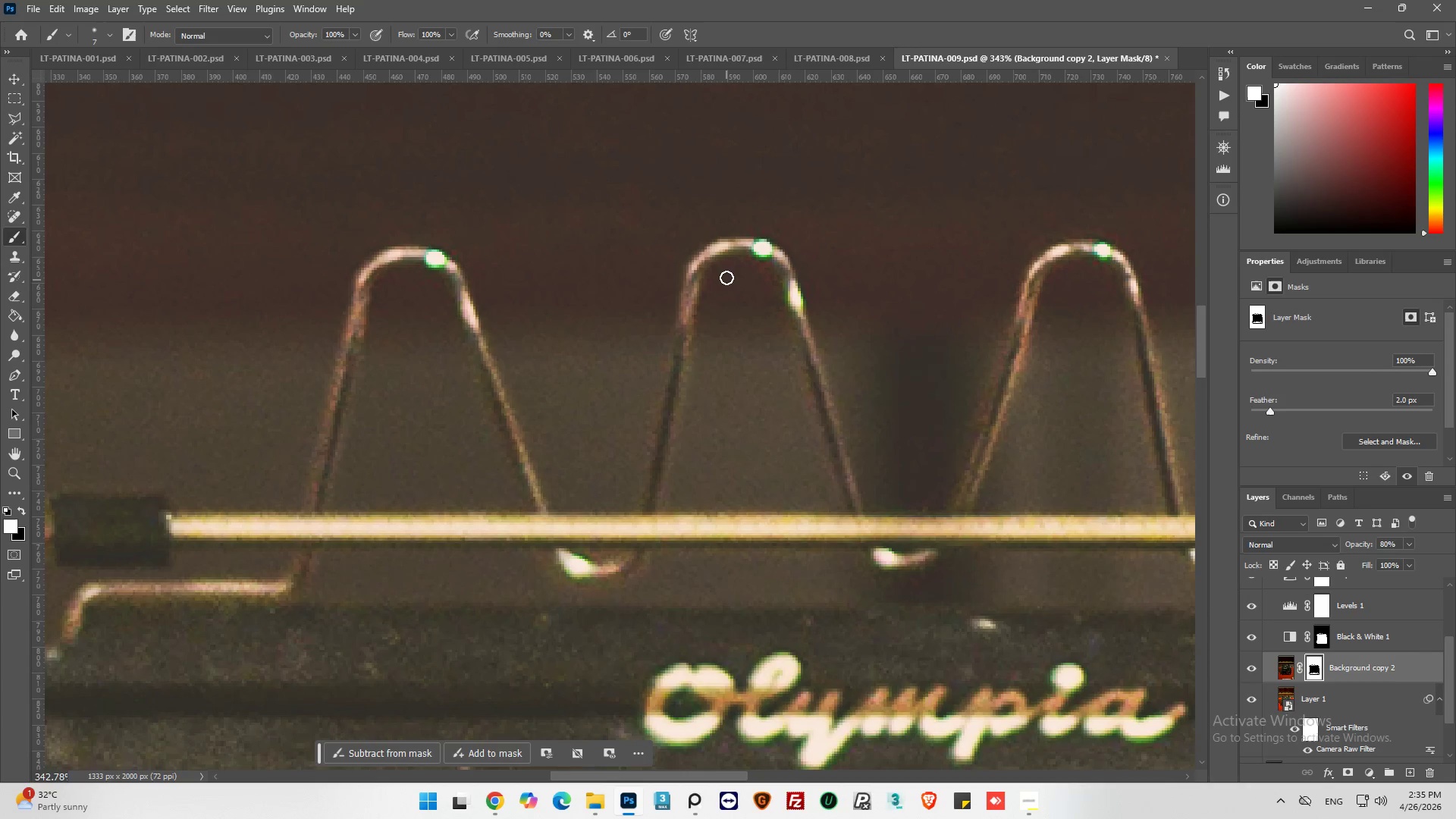 
left_click_drag(start_coordinate=[720, 268], to_coordinate=[692, 367])
 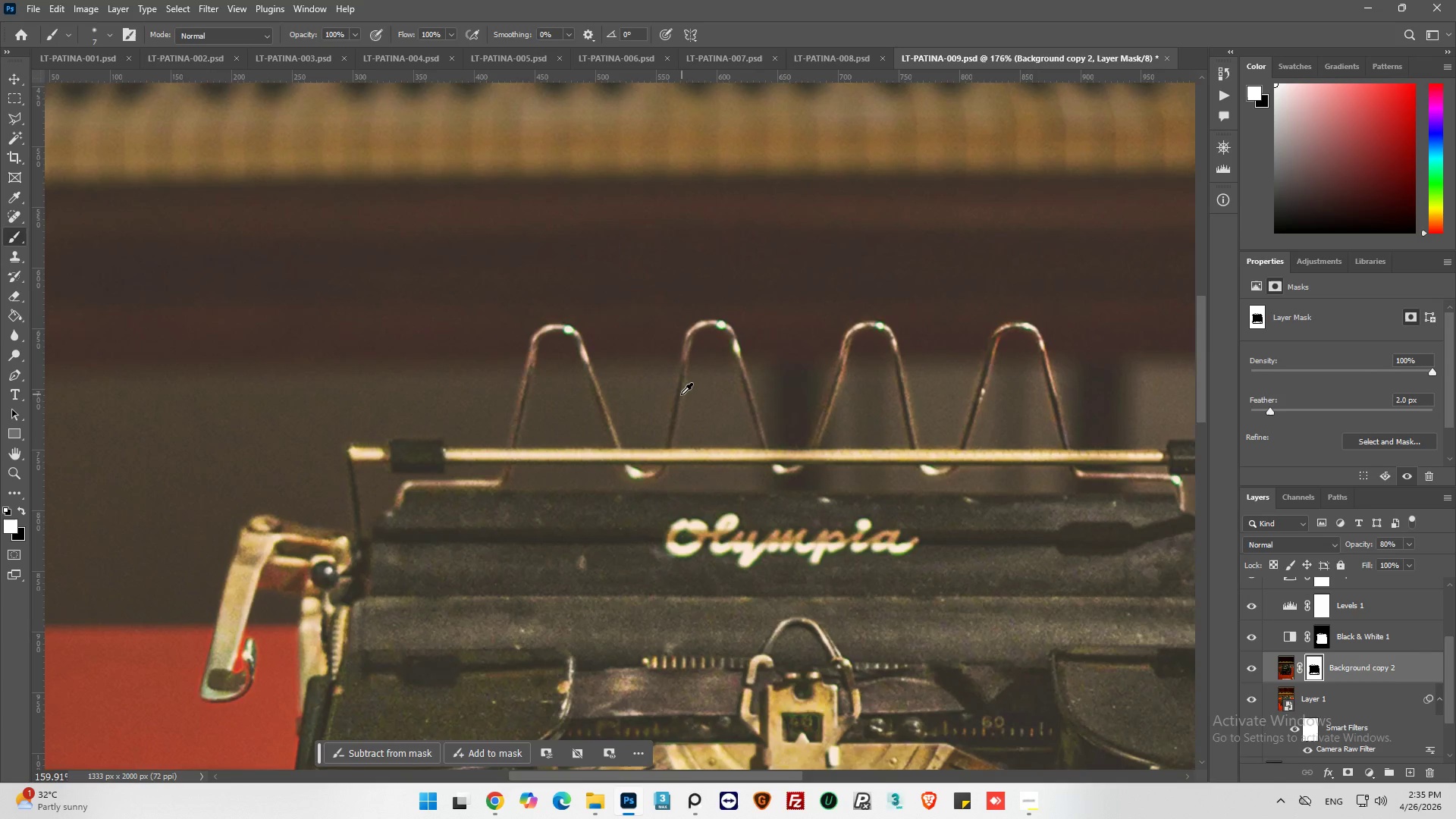 
hold_key(key=AltLeft, duration=0.81)
scroll: coordinate [679, 394], scroll_direction: down, amount: 7.0
 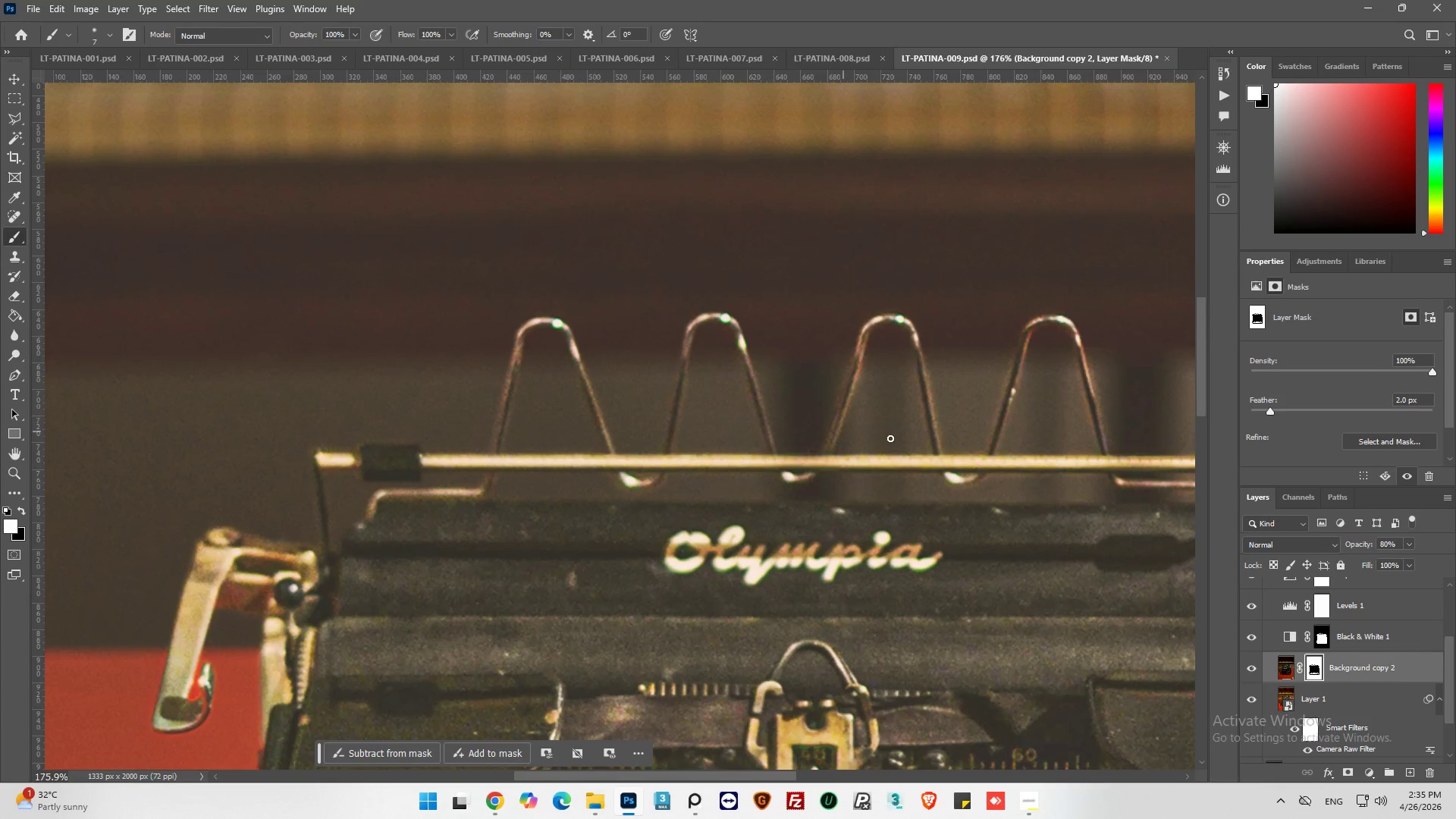 
hold_key(key=AltLeft, duration=0.92)
scroll: coordinate [921, 438], scroll_direction: up, amount: 8.0
 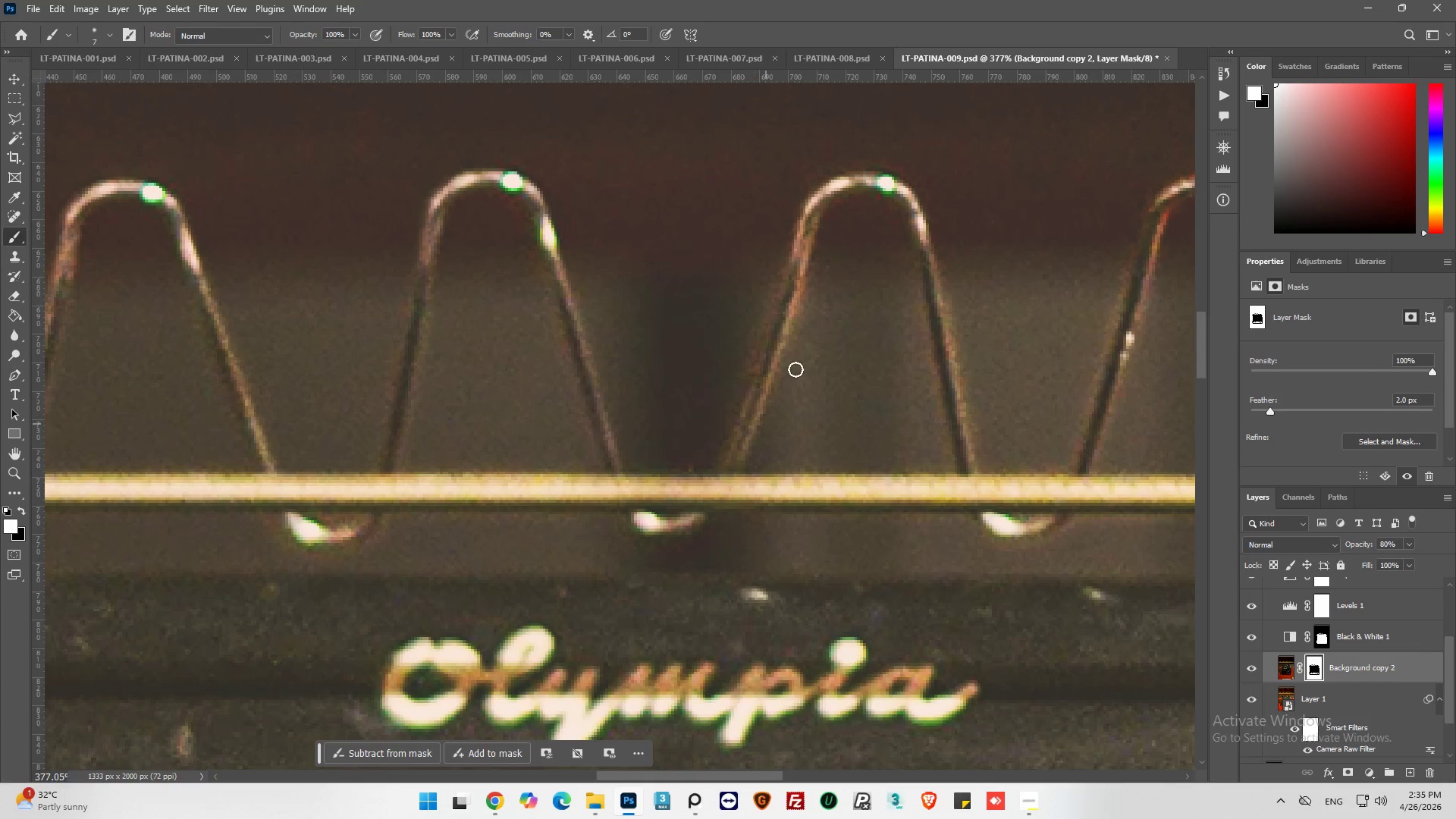 
hold_key(key=ShiftLeft, duration=0.61)
left_click([814, 272])
 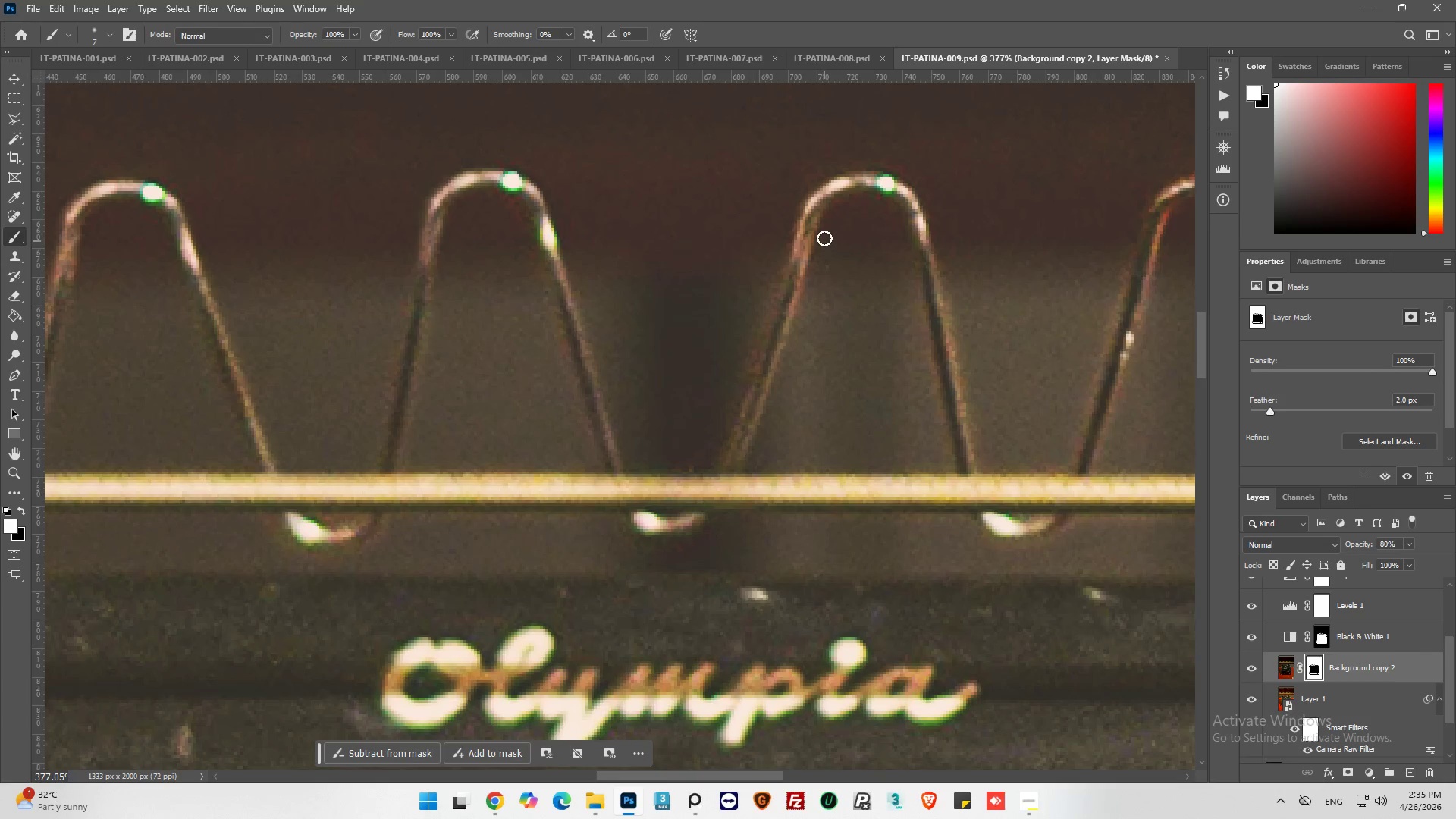 
left_click_drag(start_coordinate=[824, 238], to_coordinate=[914, 261])
 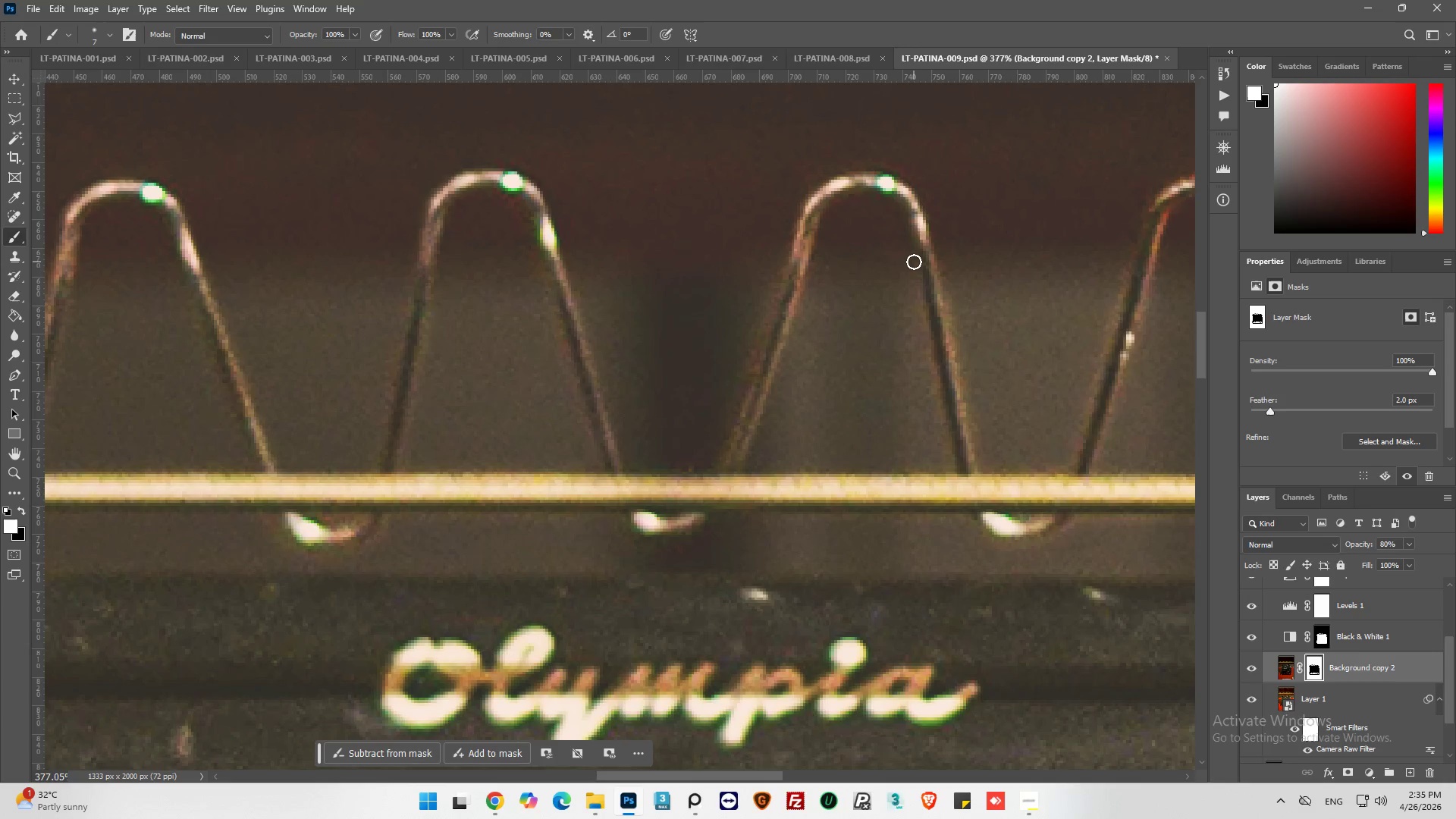 
left_click_drag(start_coordinate=[914, 262], to_coordinate=[914, 272])
 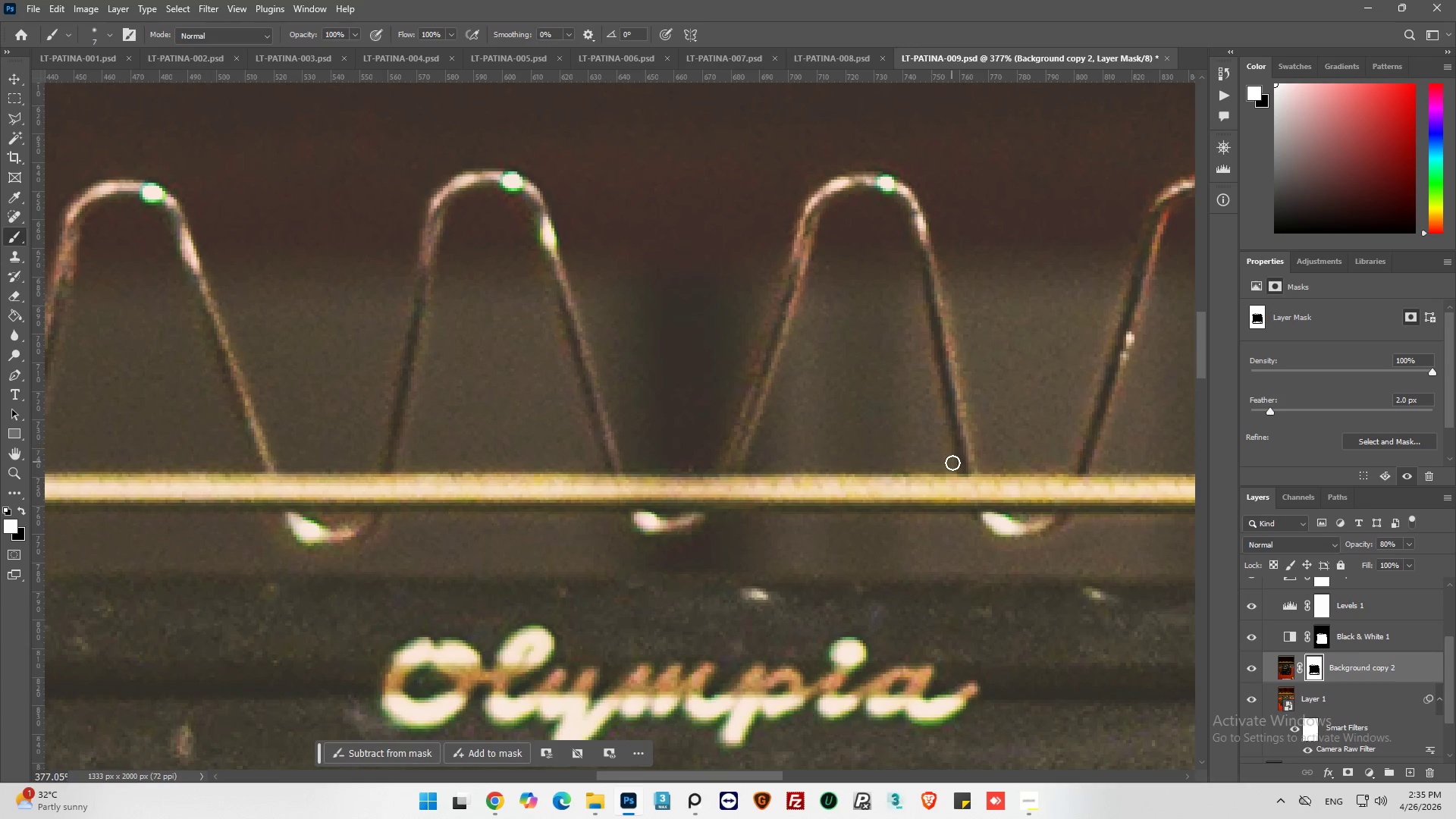 
hold_key(key=ShiftLeft, duration=0.38)
left_click([952, 467])
 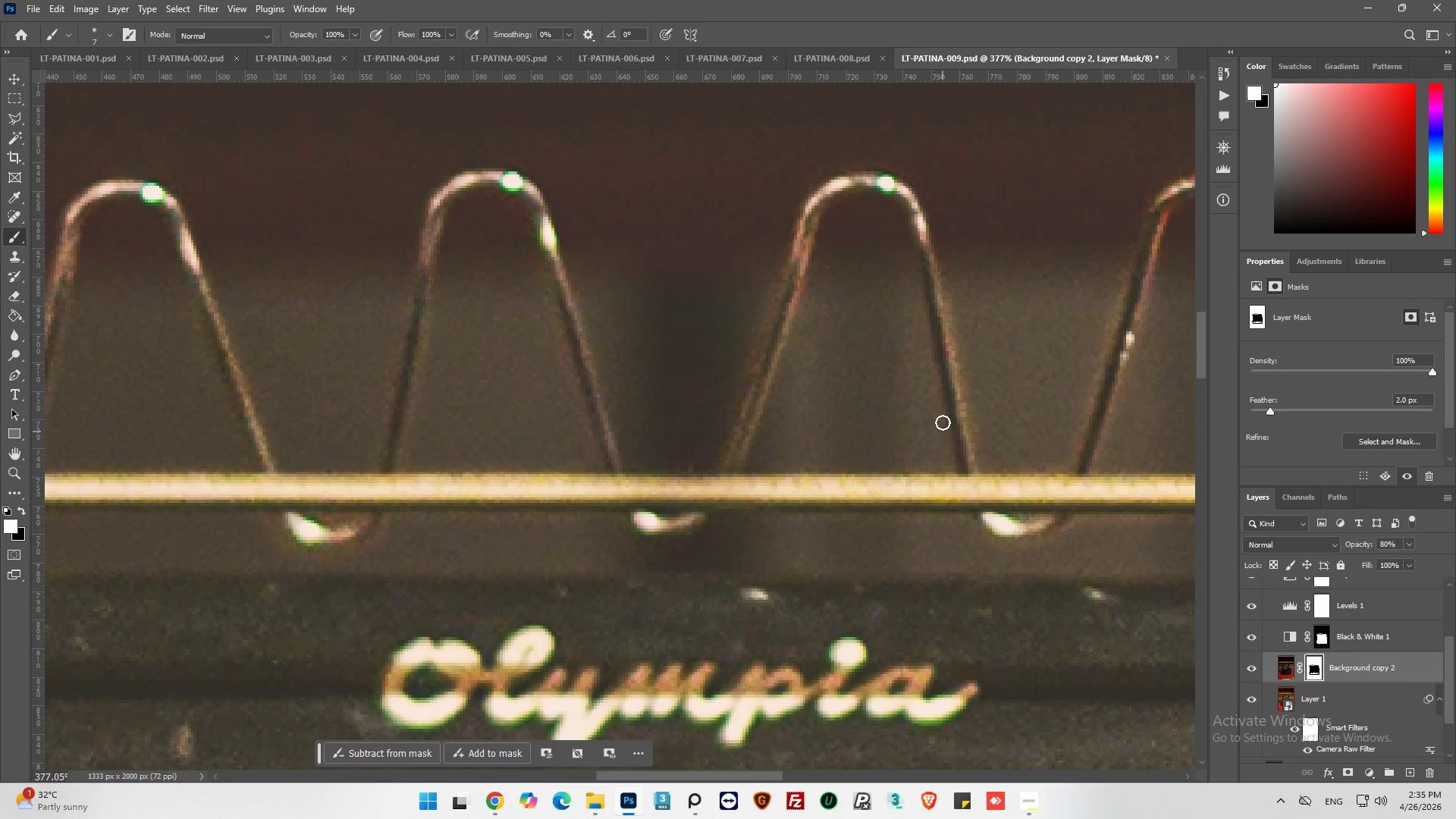 
left_click_drag(start_coordinate=[937, 389], to_coordinate=[918, 306])
 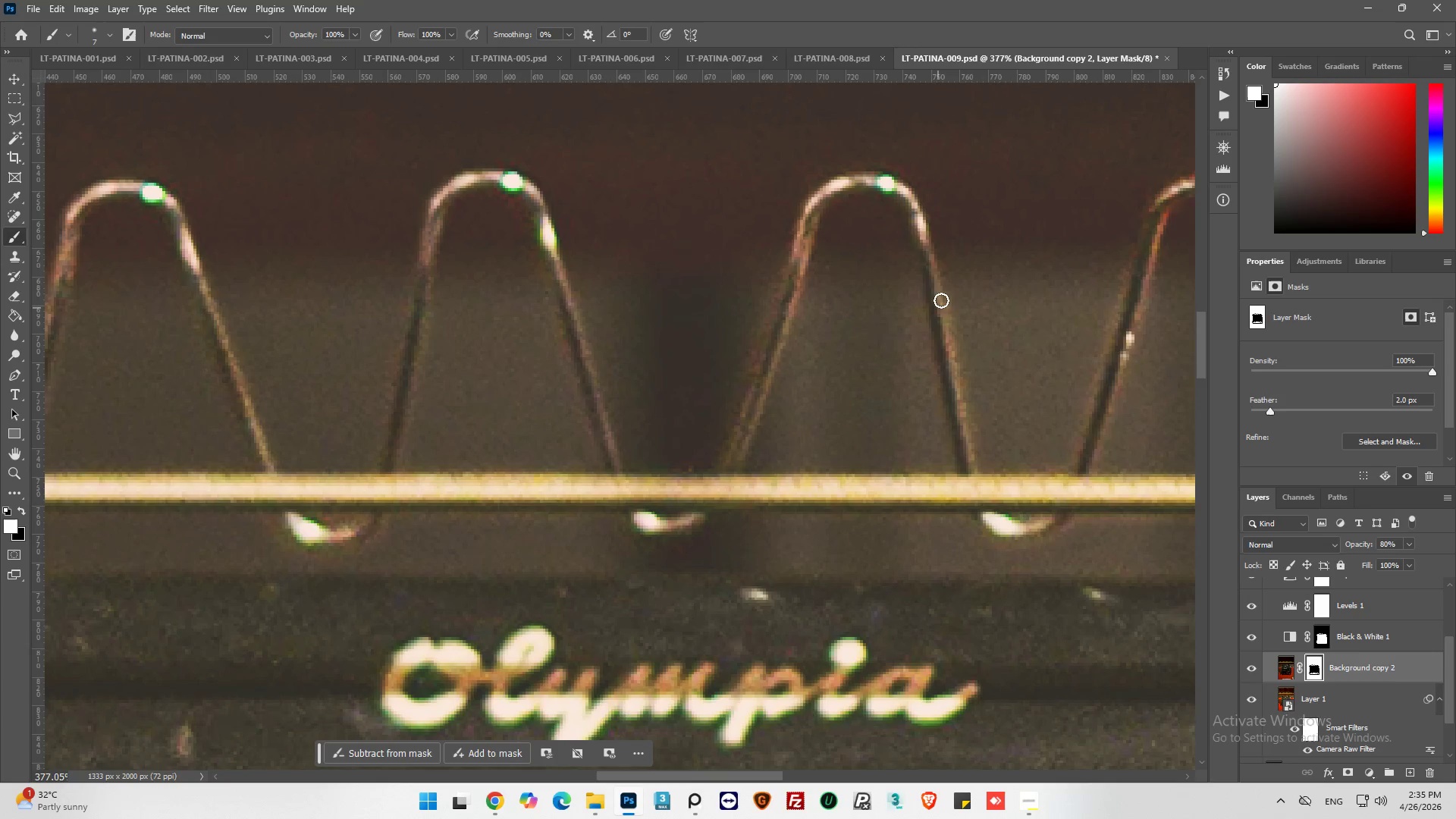 
hold_key(key=ShiftLeft, duration=0.66)
 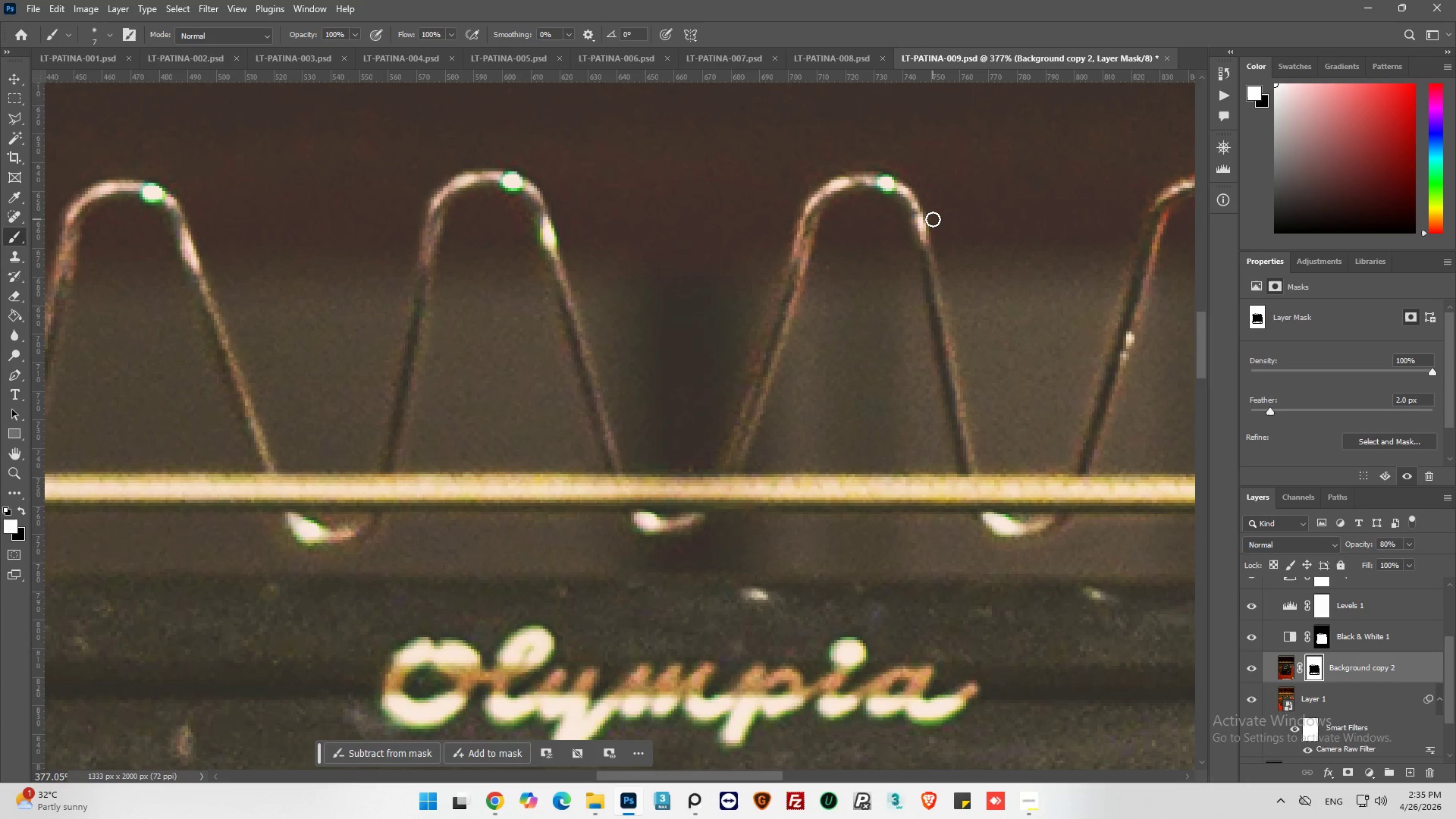 
left_click_drag(start_coordinate=[933, 219], to_coordinate=[801, 199])
 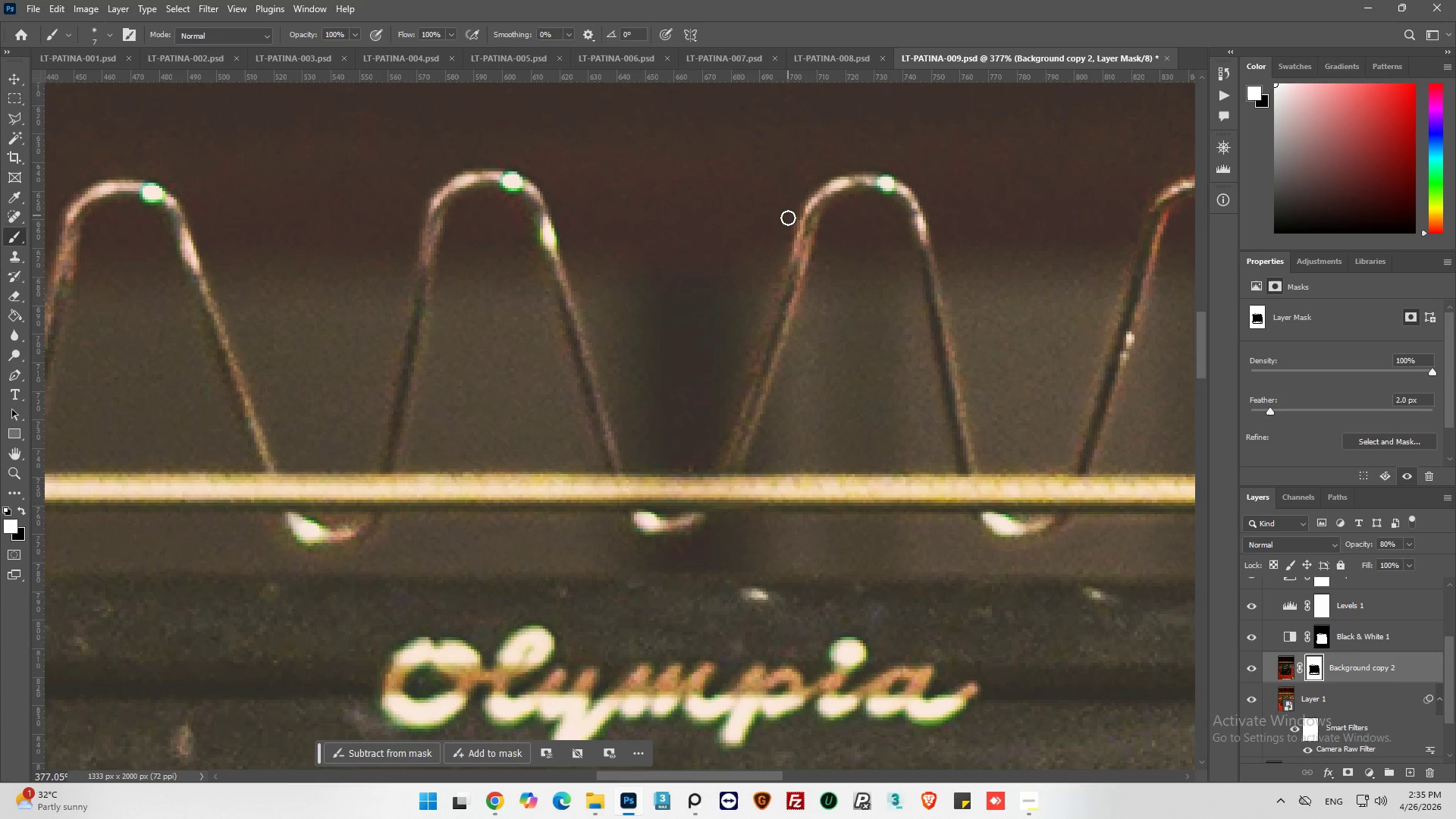 
left_click_drag(start_coordinate=[786, 222], to_coordinate=[780, 264])
 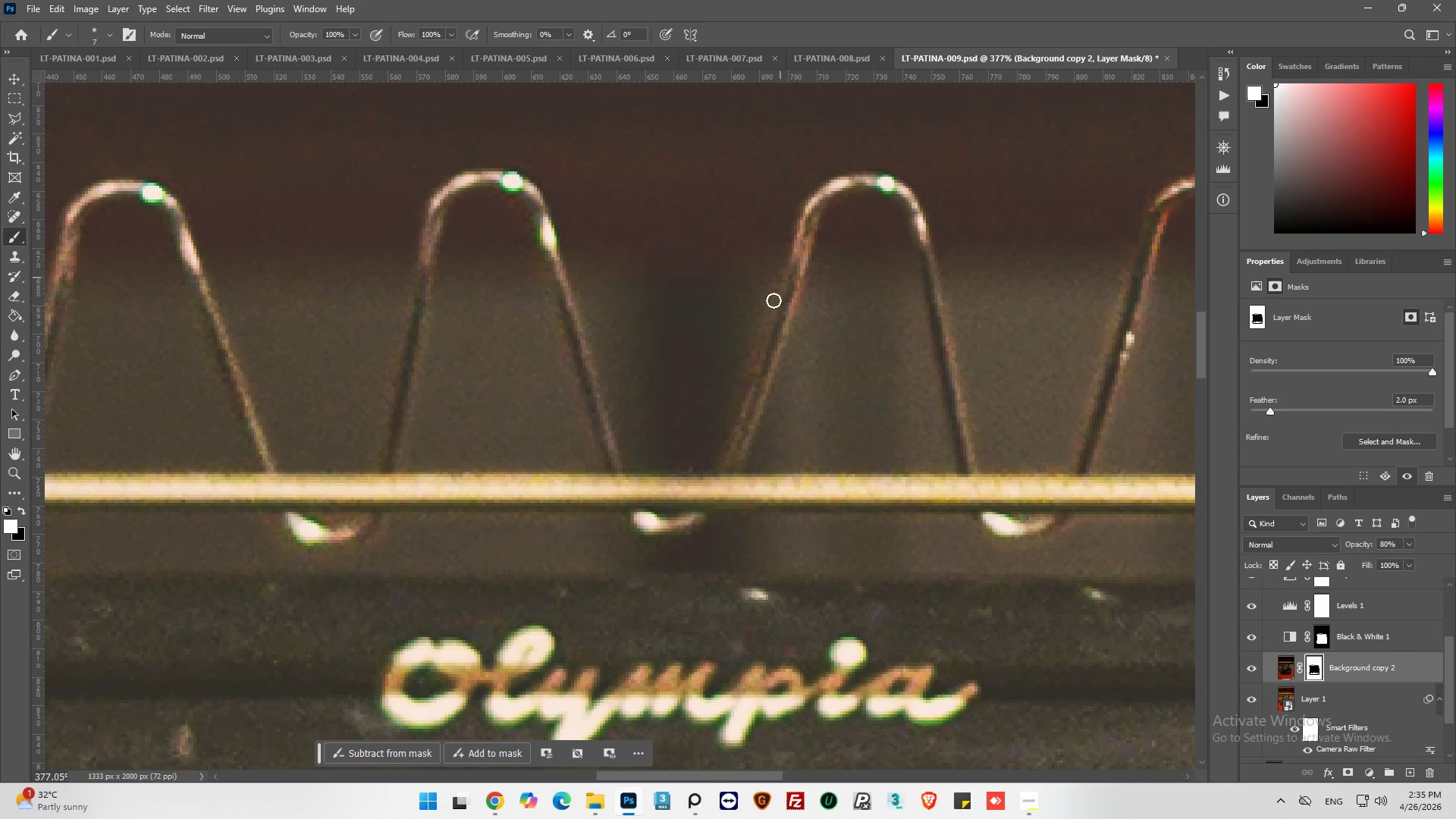 
hold_key(key=ShiftLeft, duration=1.0)
left_click([711, 460])
 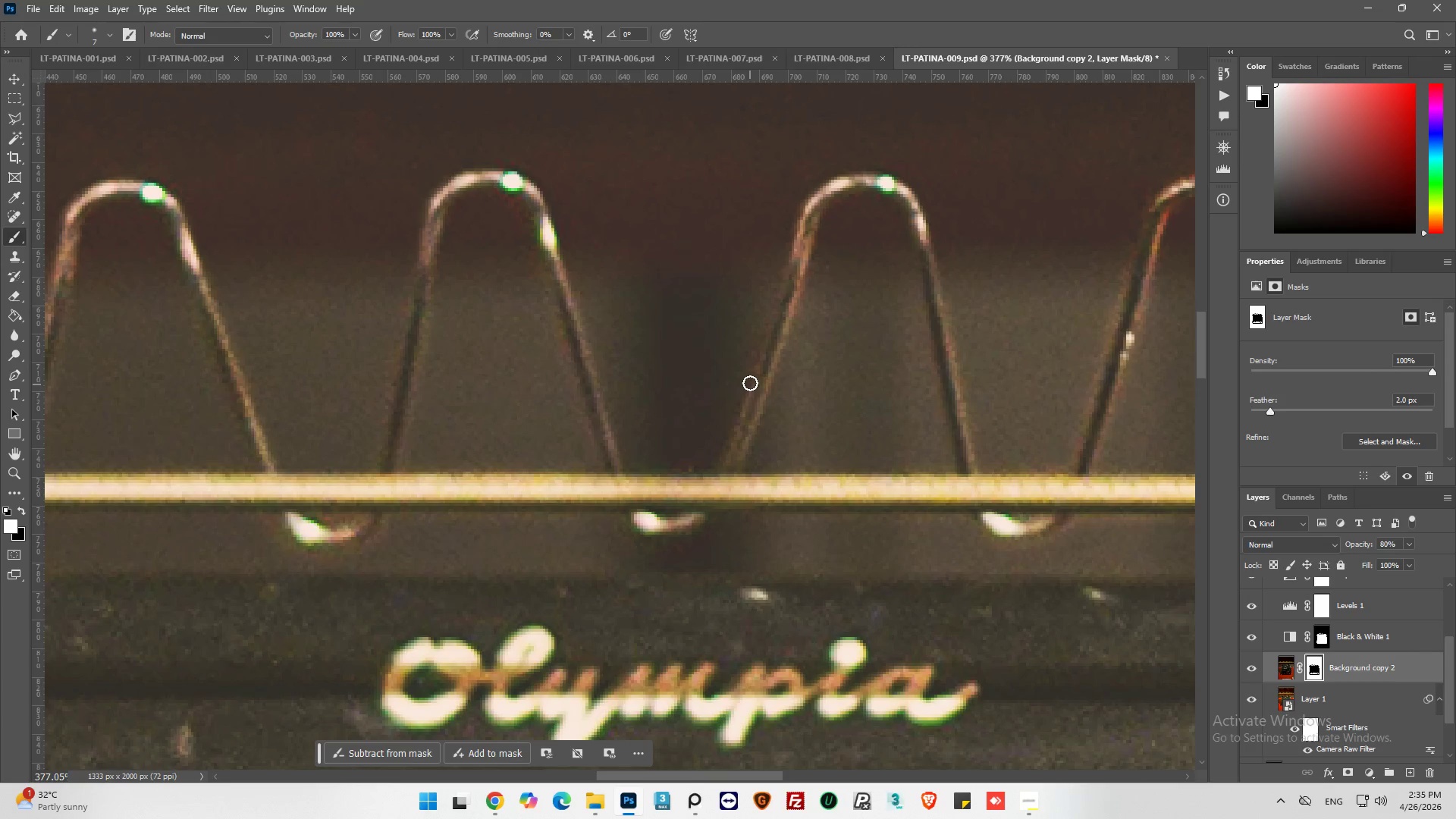 
left_click_drag(start_coordinate=[750, 377], to_coordinate=[753, 365])
 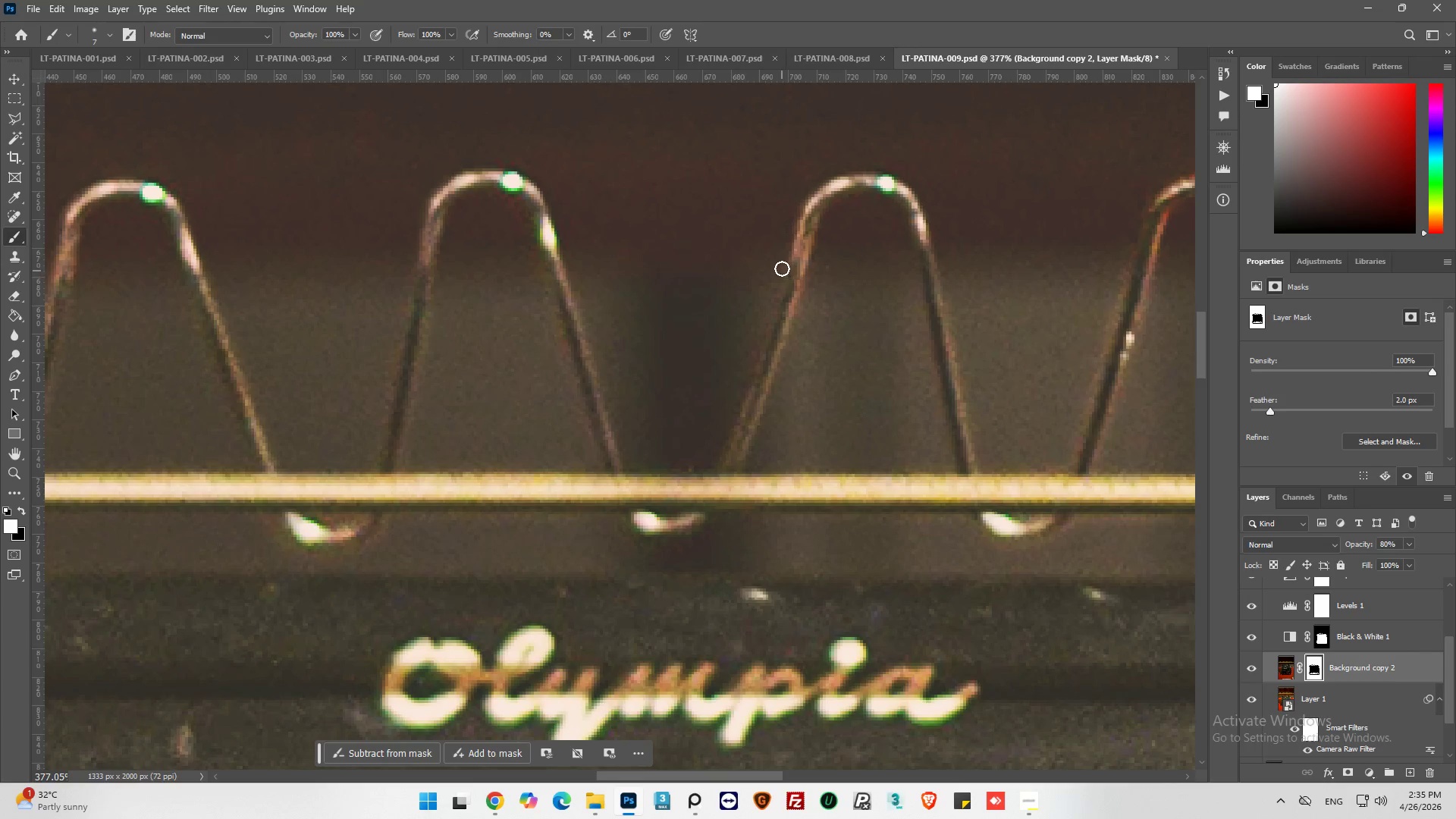 
hold_key(key=ShiftLeft, duration=0.44)
left_click([785, 263])
 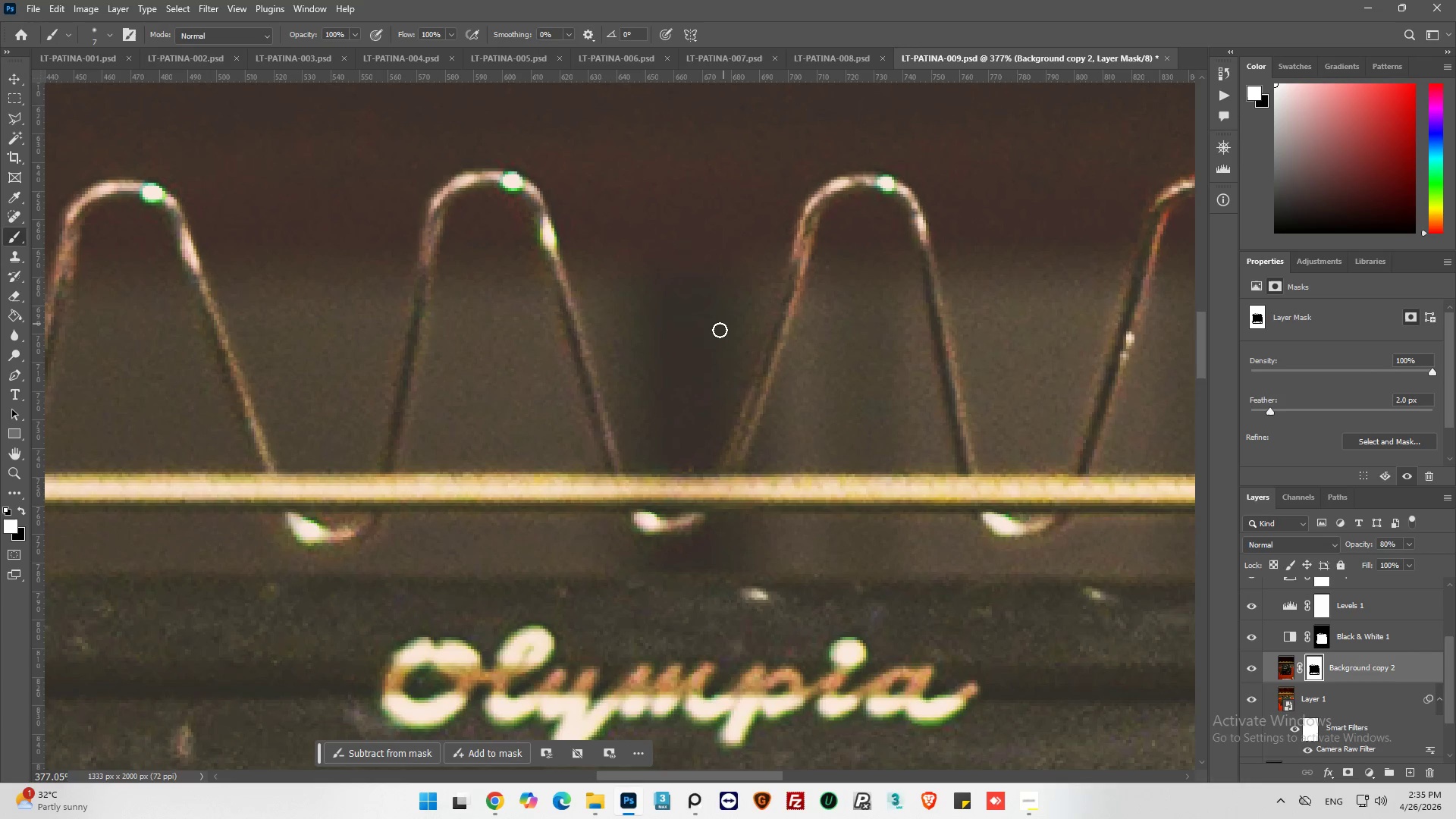 
key(Alt+AltLeft)
 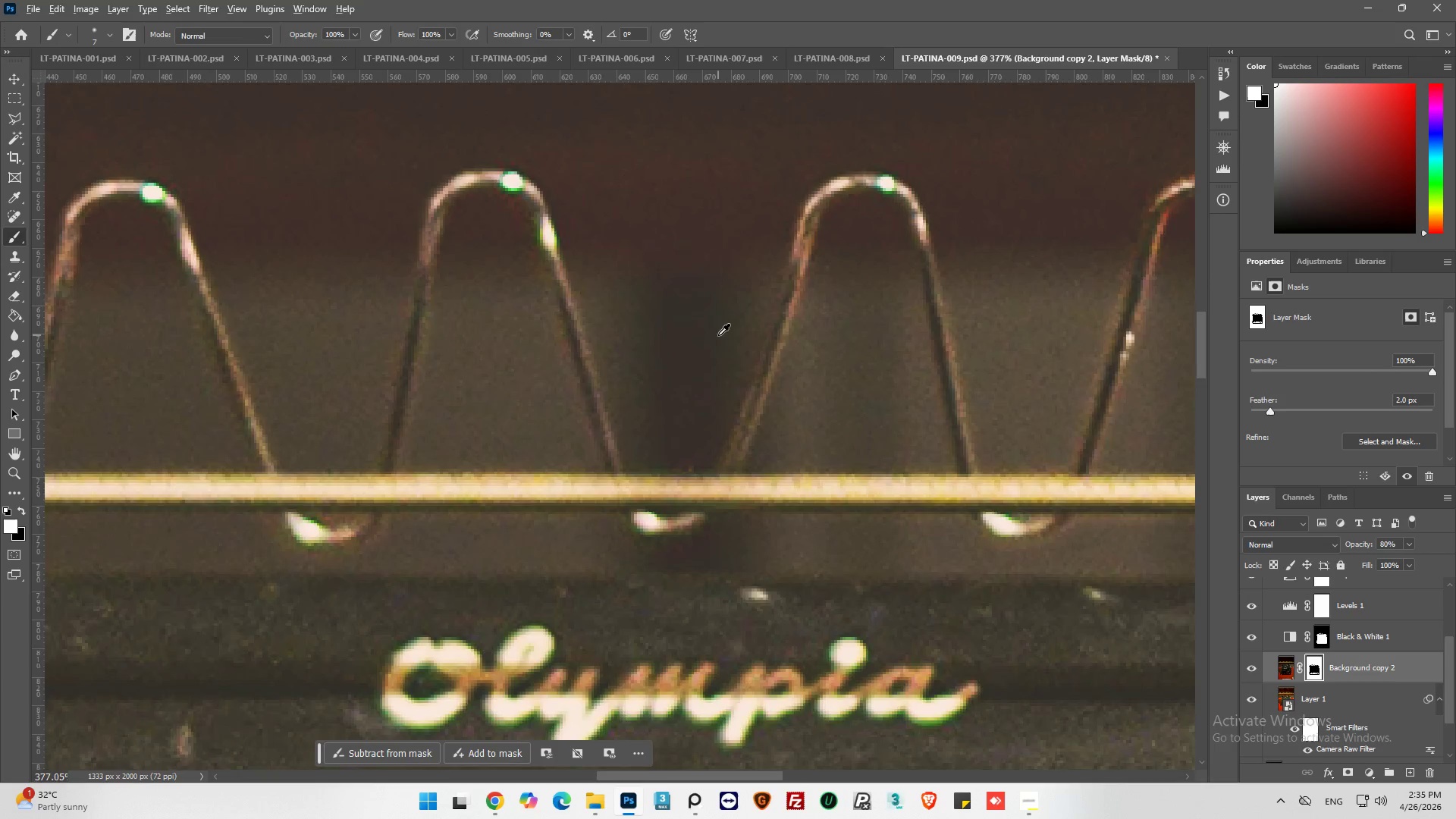 
scroll: coordinate [715, 347], scroll_direction: down, amount: 5.0
 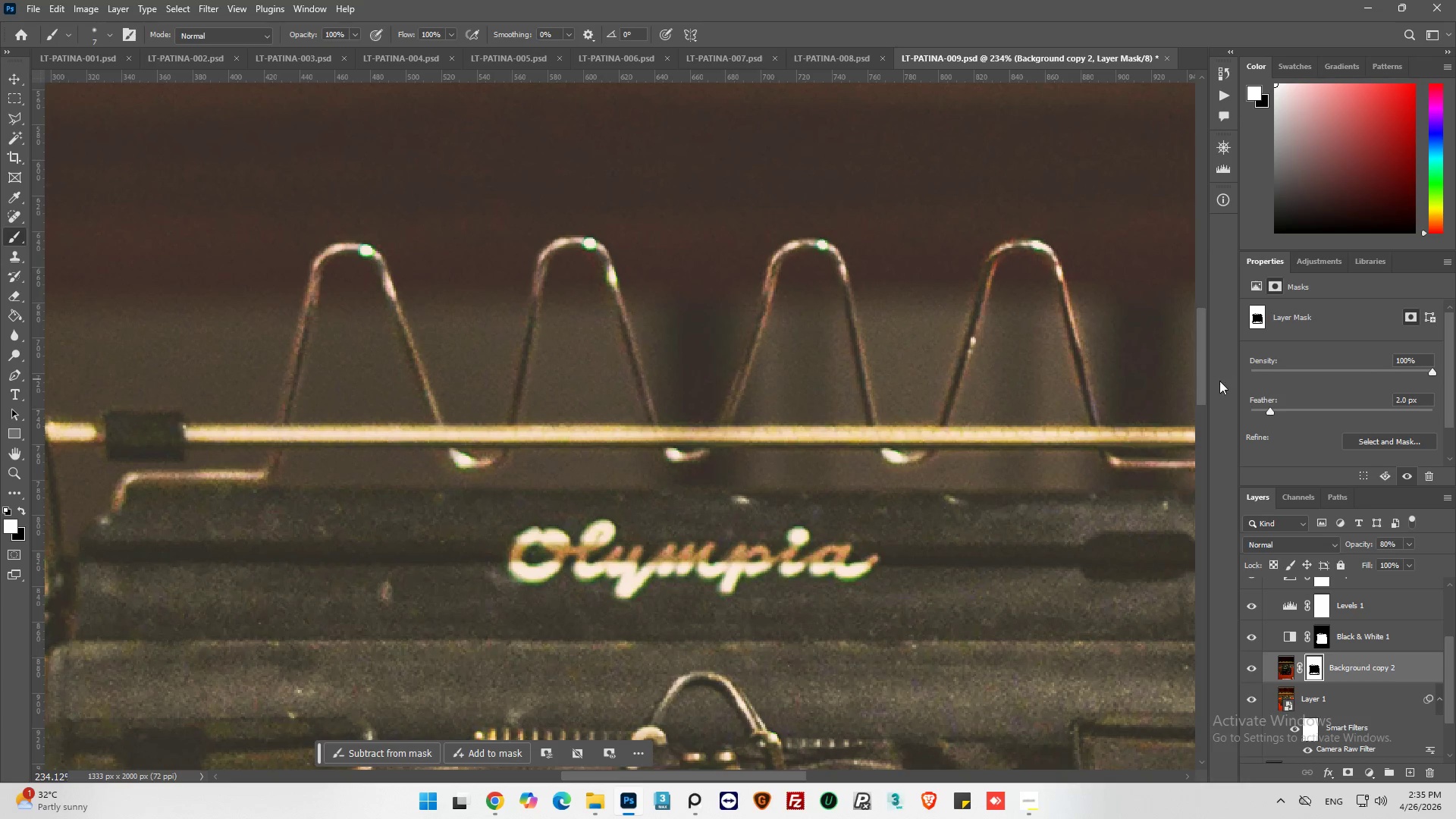 
hold_key(key=AltLeft, duration=0.45)
scroll: coordinate [810, 325], scroll_direction: down, amount: 6.0
 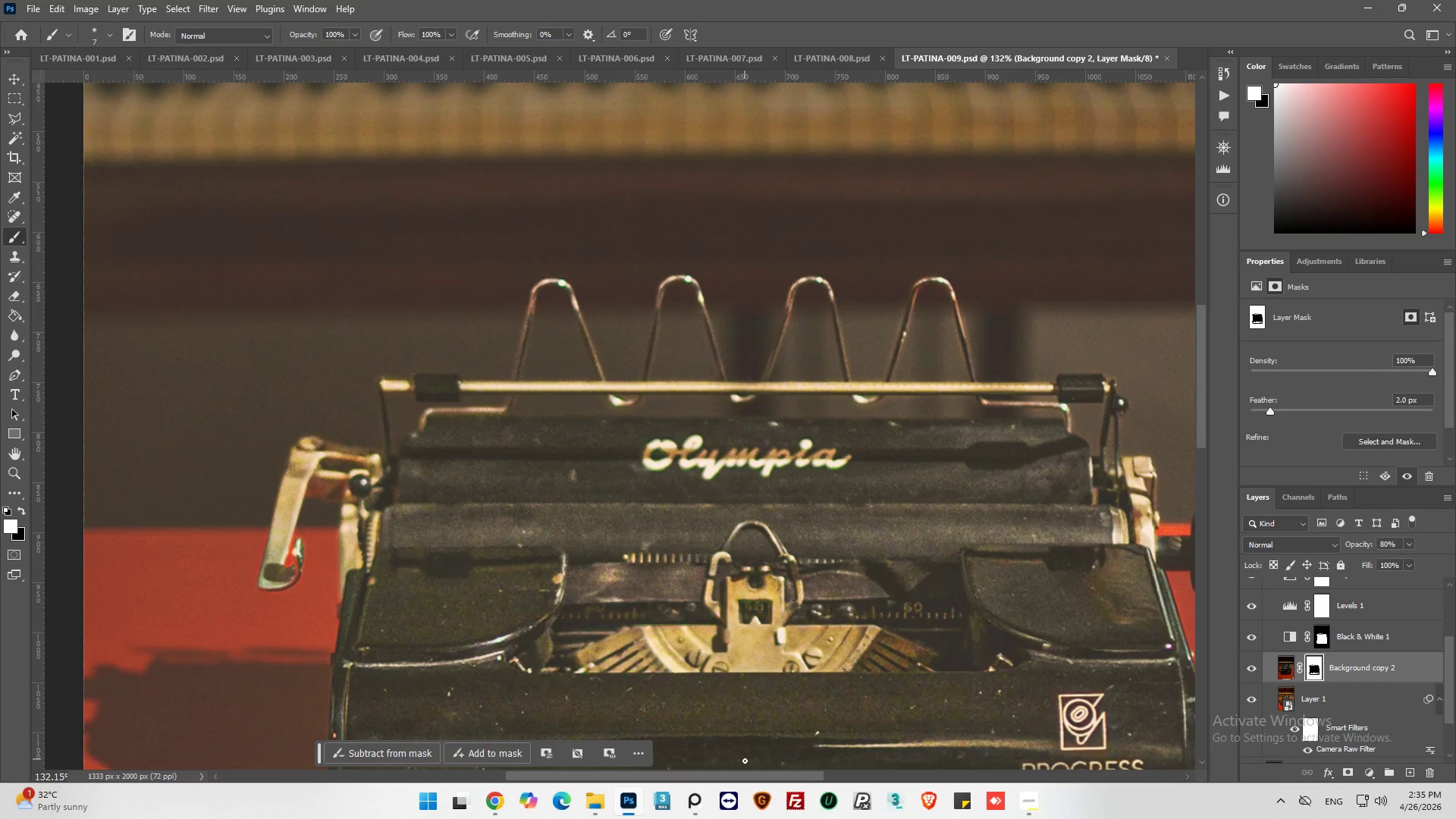 
left_click_drag(start_coordinate=[750, 776], to_coordinate=[824, 773])
 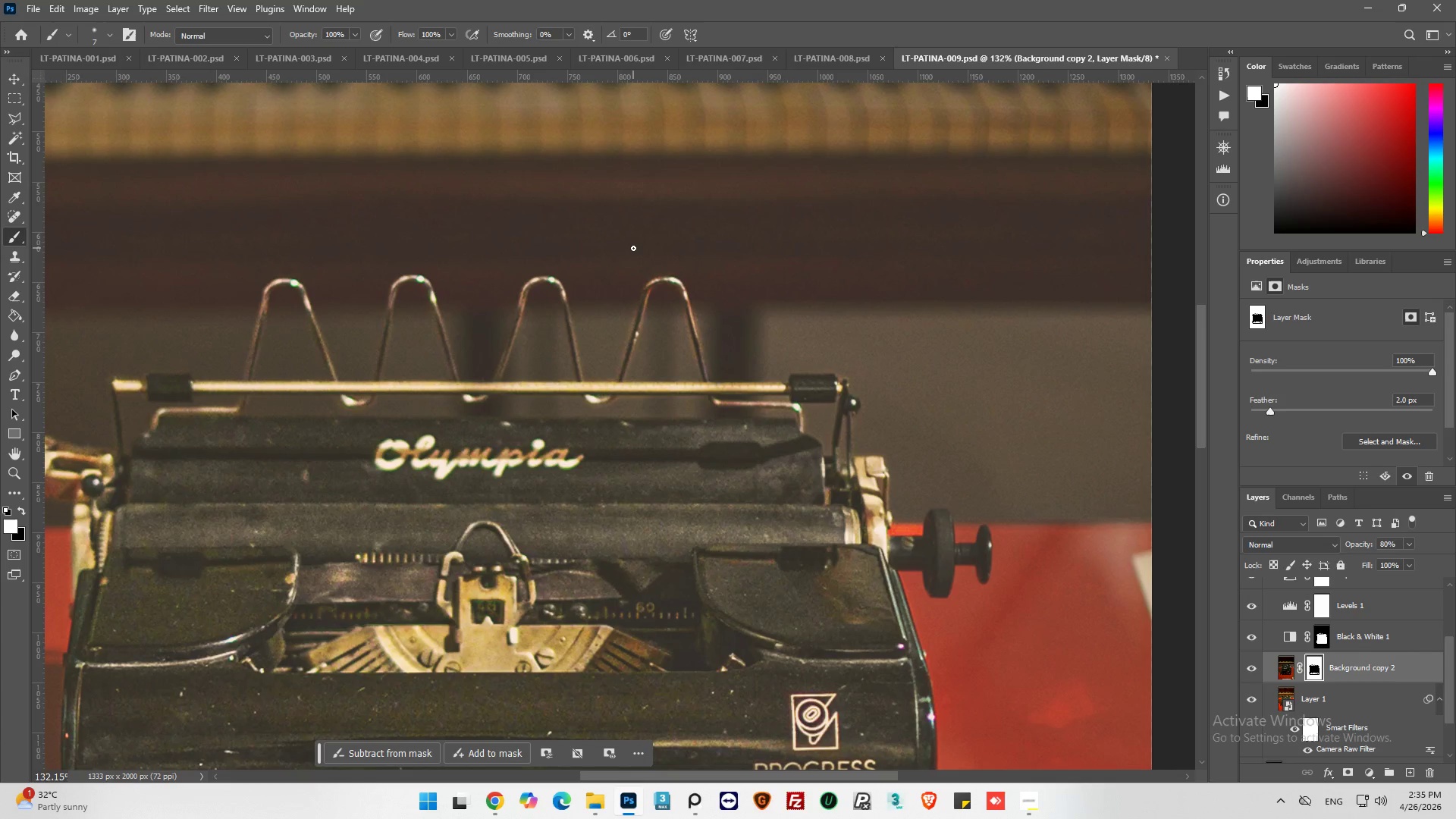 
hold_key(key=AltLeft, duration=1.3)
scroll: coordinate [630, 329], scroll_direction: up, amount: 11.0
 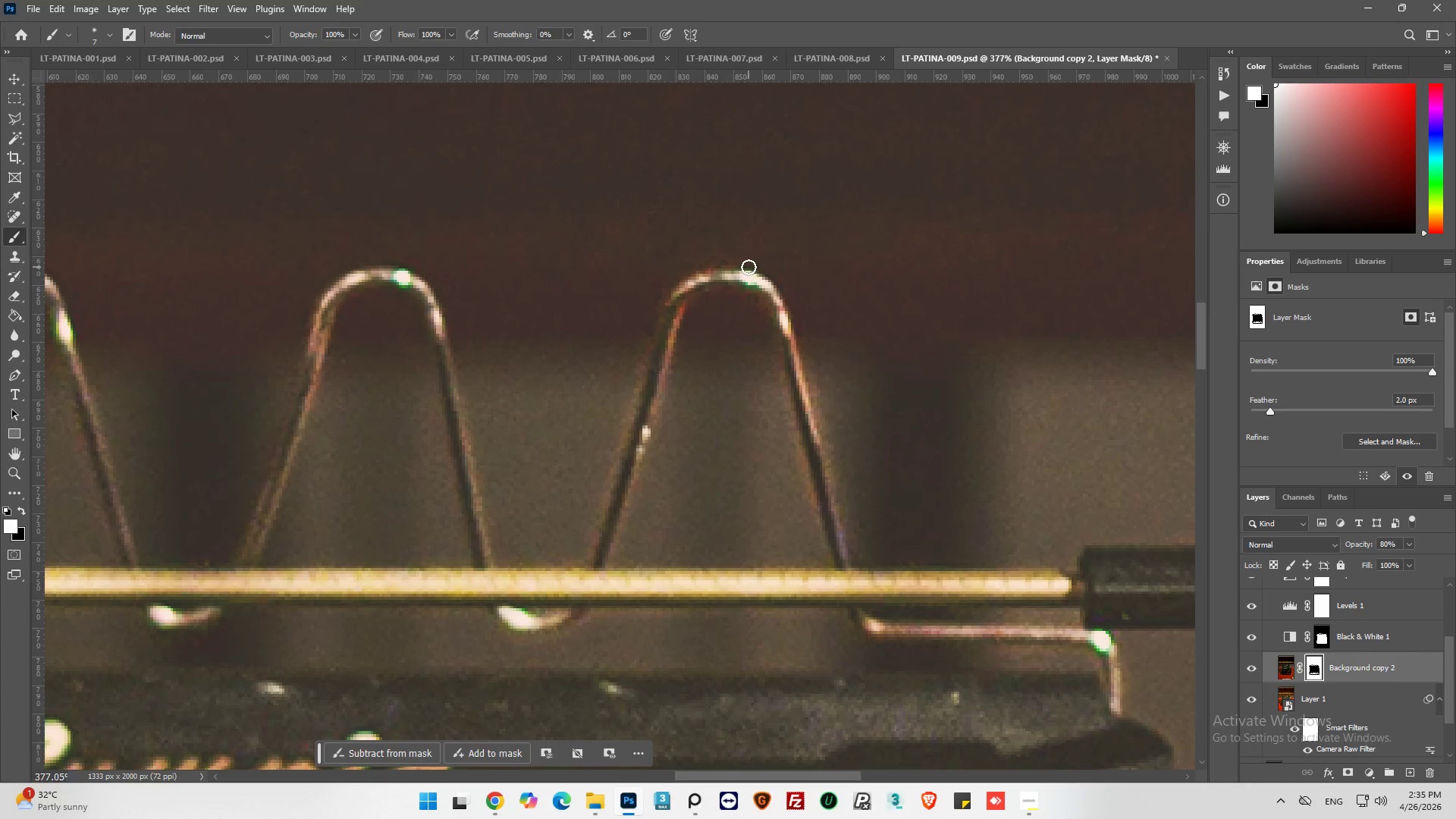 
left_click_drag(start_coordinate=[742, 267], to_coordinate=[655, 333])
 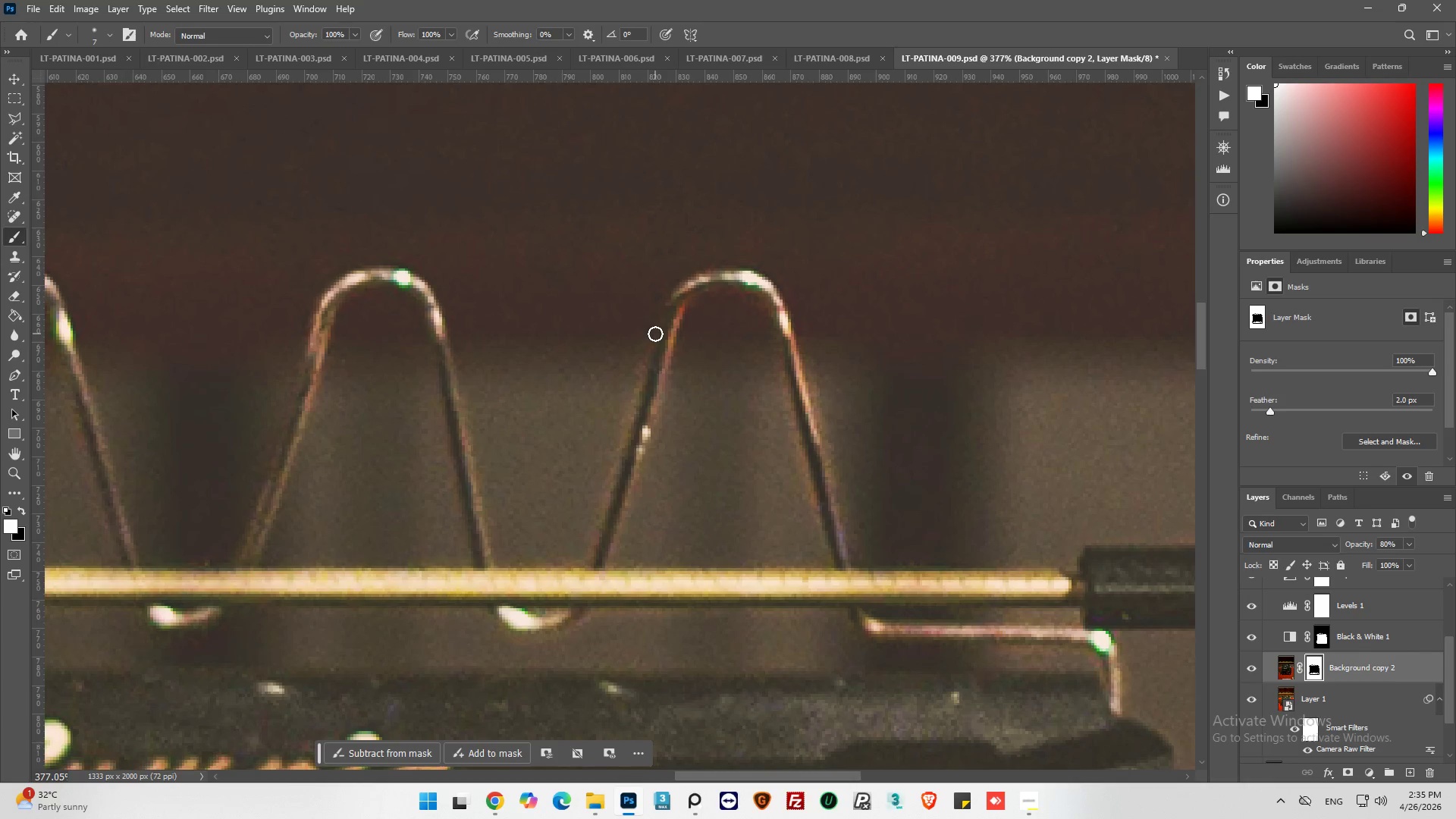 
left_click([655, 334])
 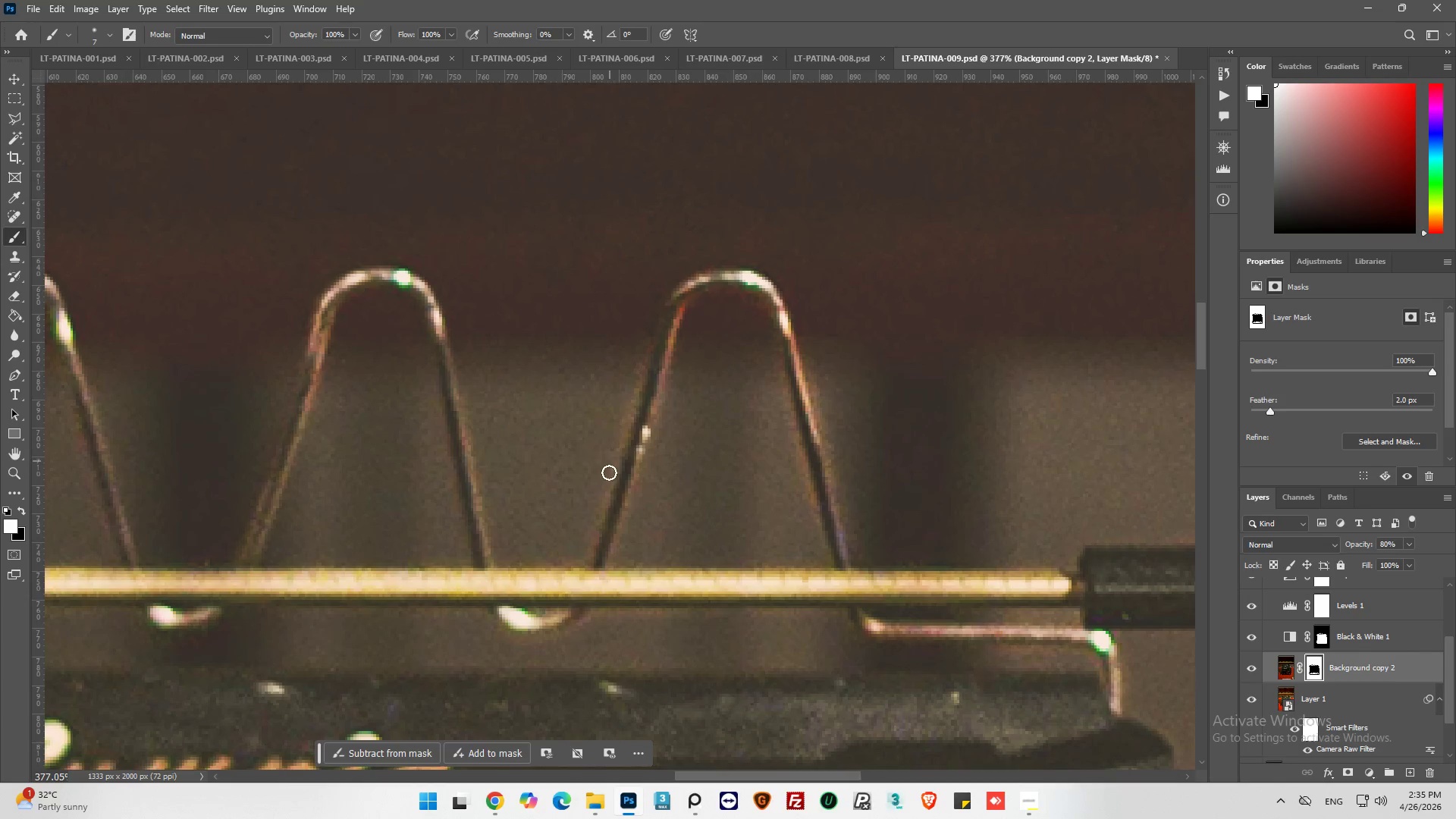 
hold_key(key=ShiftLeft, duration=1.48)
left_click([585, 561])
 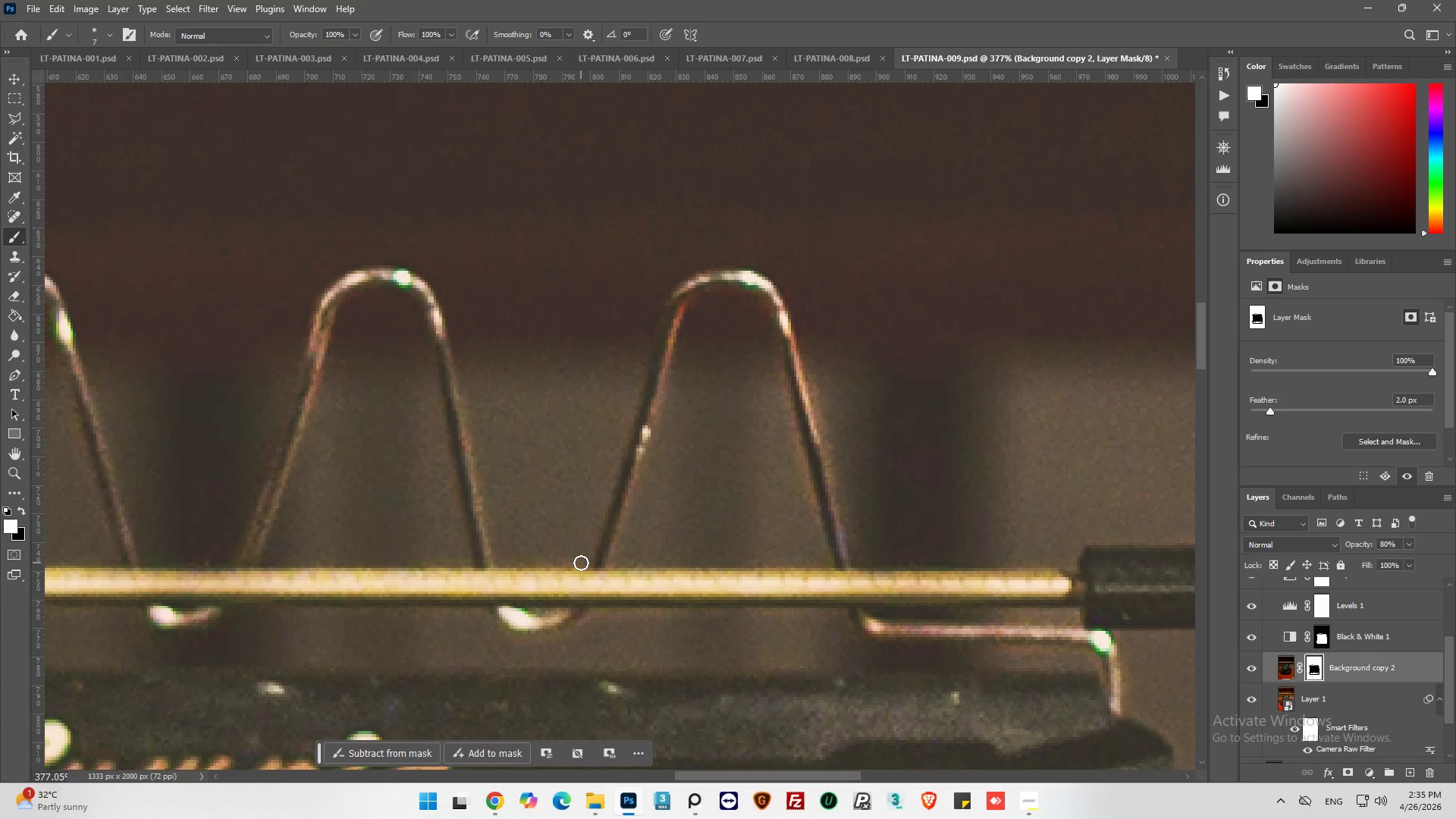 
left_click_drag(start_coordinate=[579, 563], to_coordinate=[576, 563])
 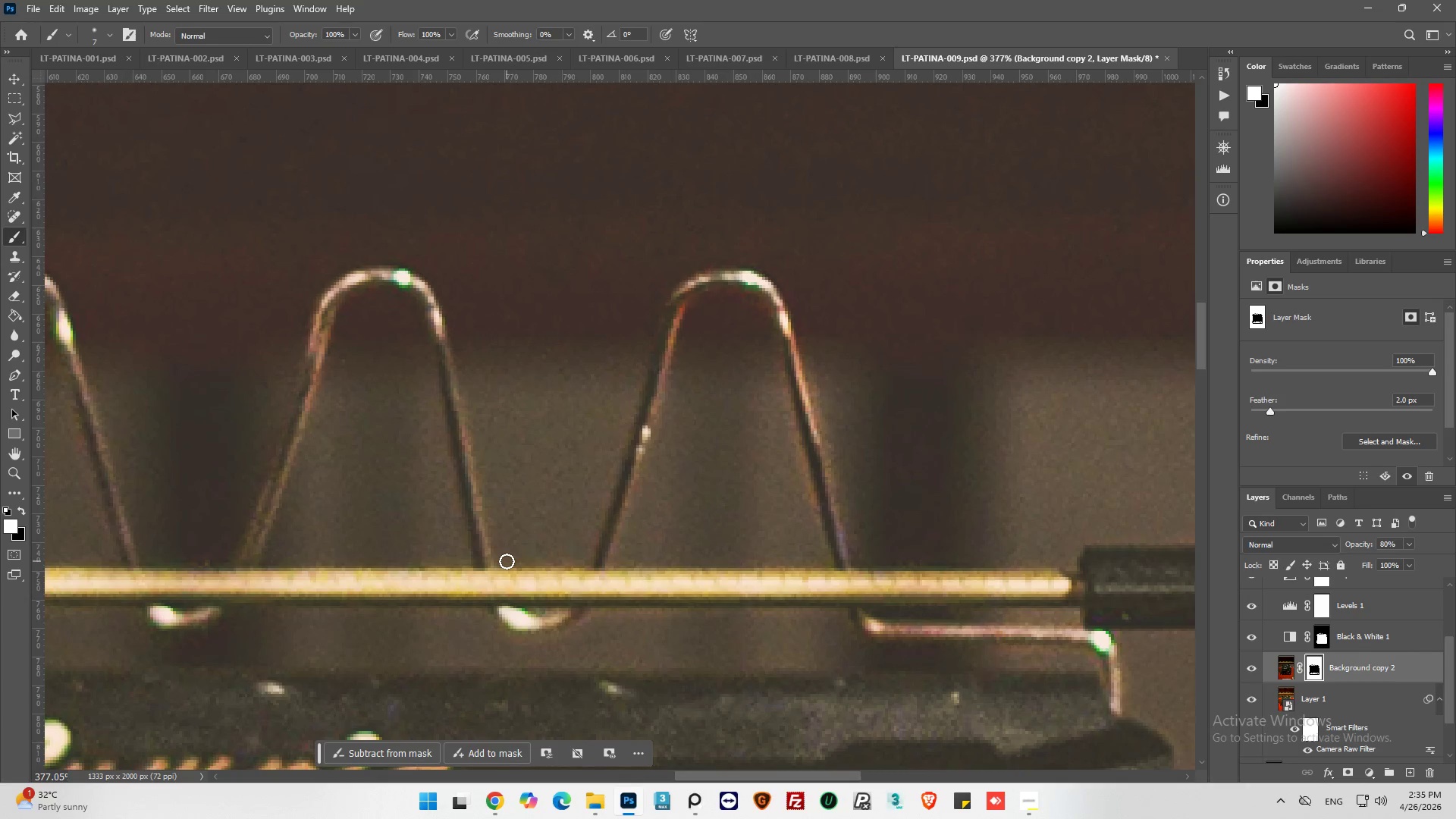 
hold_key(key=ShiftLeft, duration=0.98)
left_click([503, 562])
 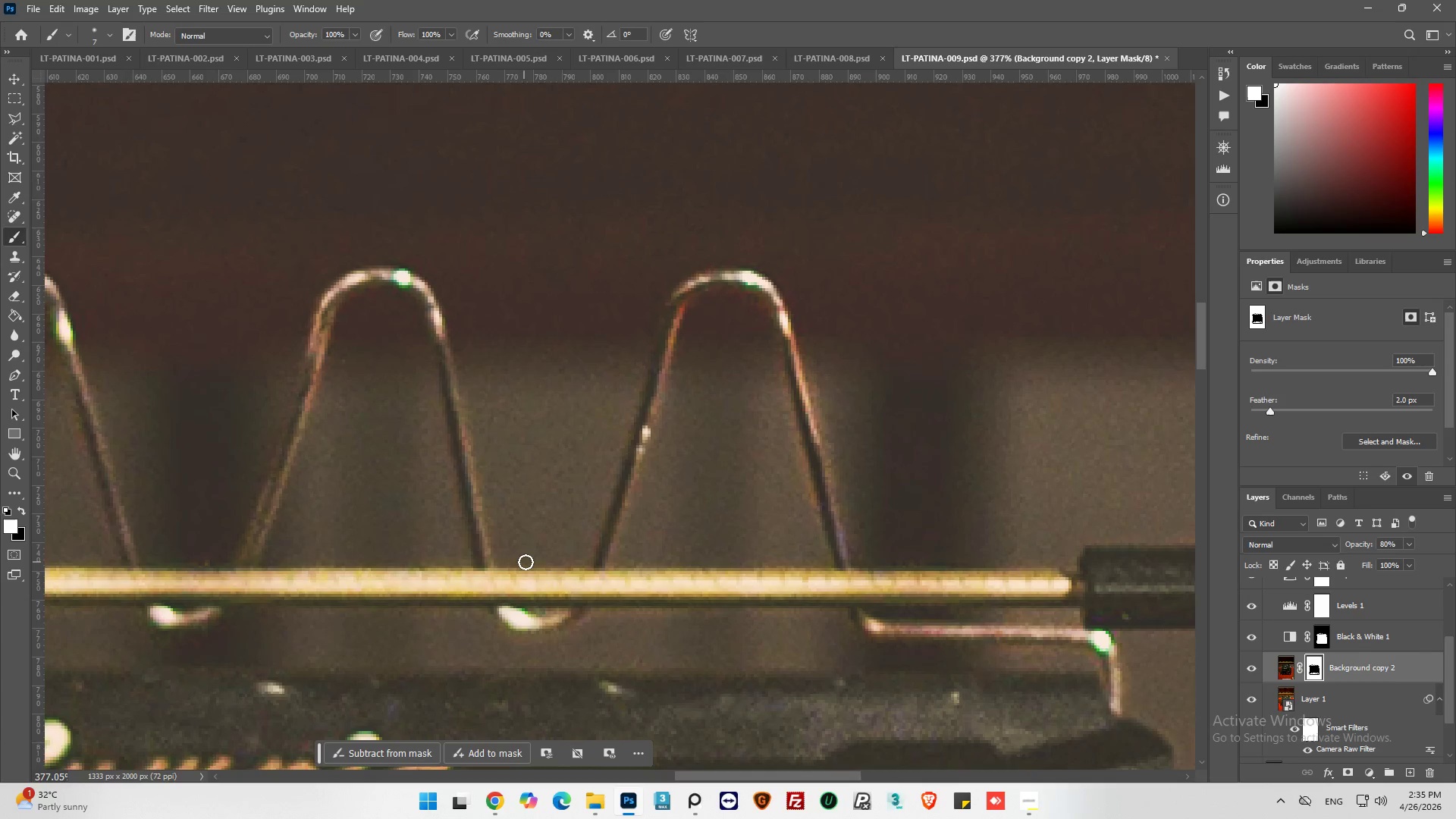 
left_click_drag(start_coordinate=[530, 562], to_coordinate=[575, 560])
 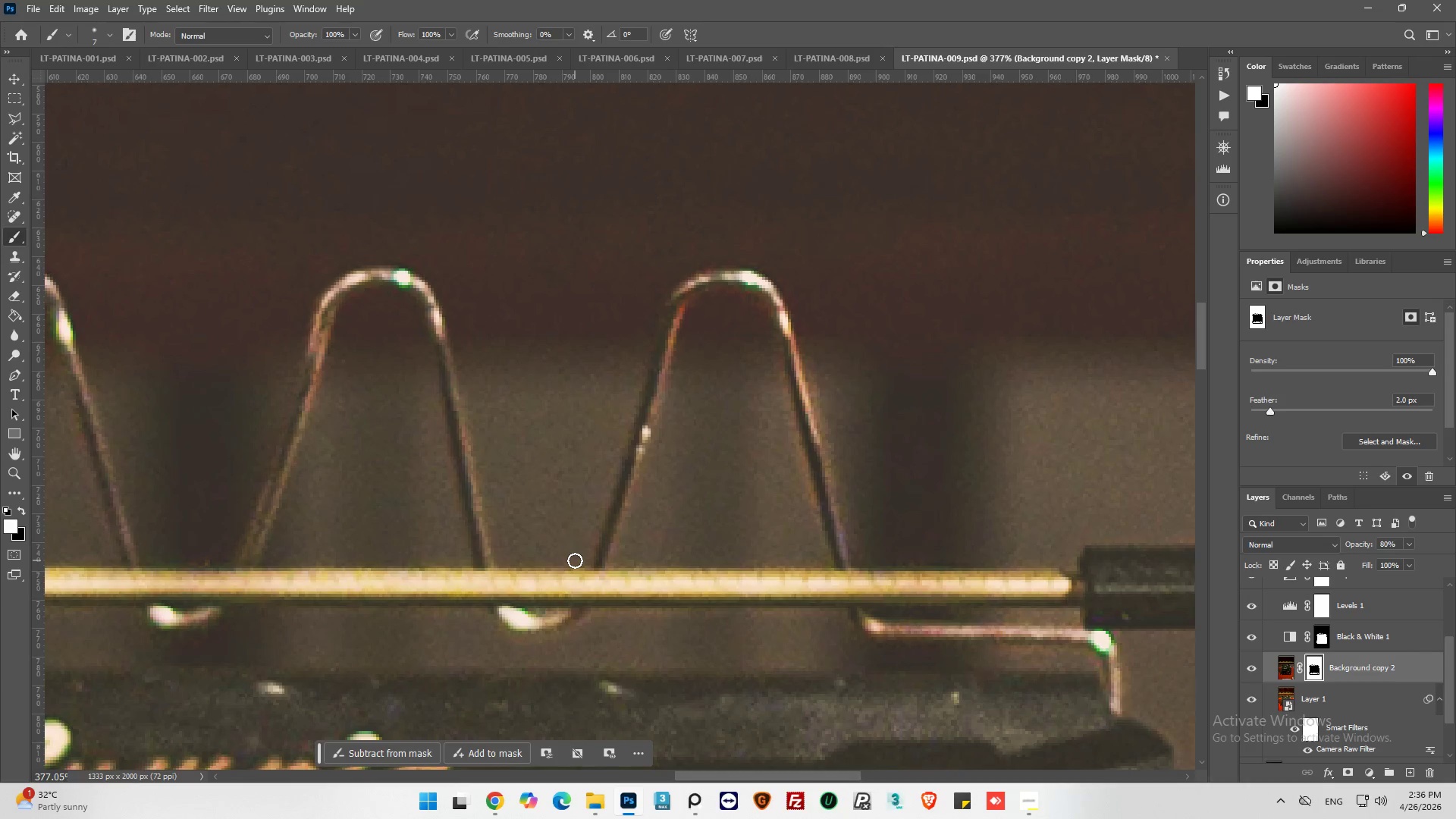 
left_click([575, 560])
 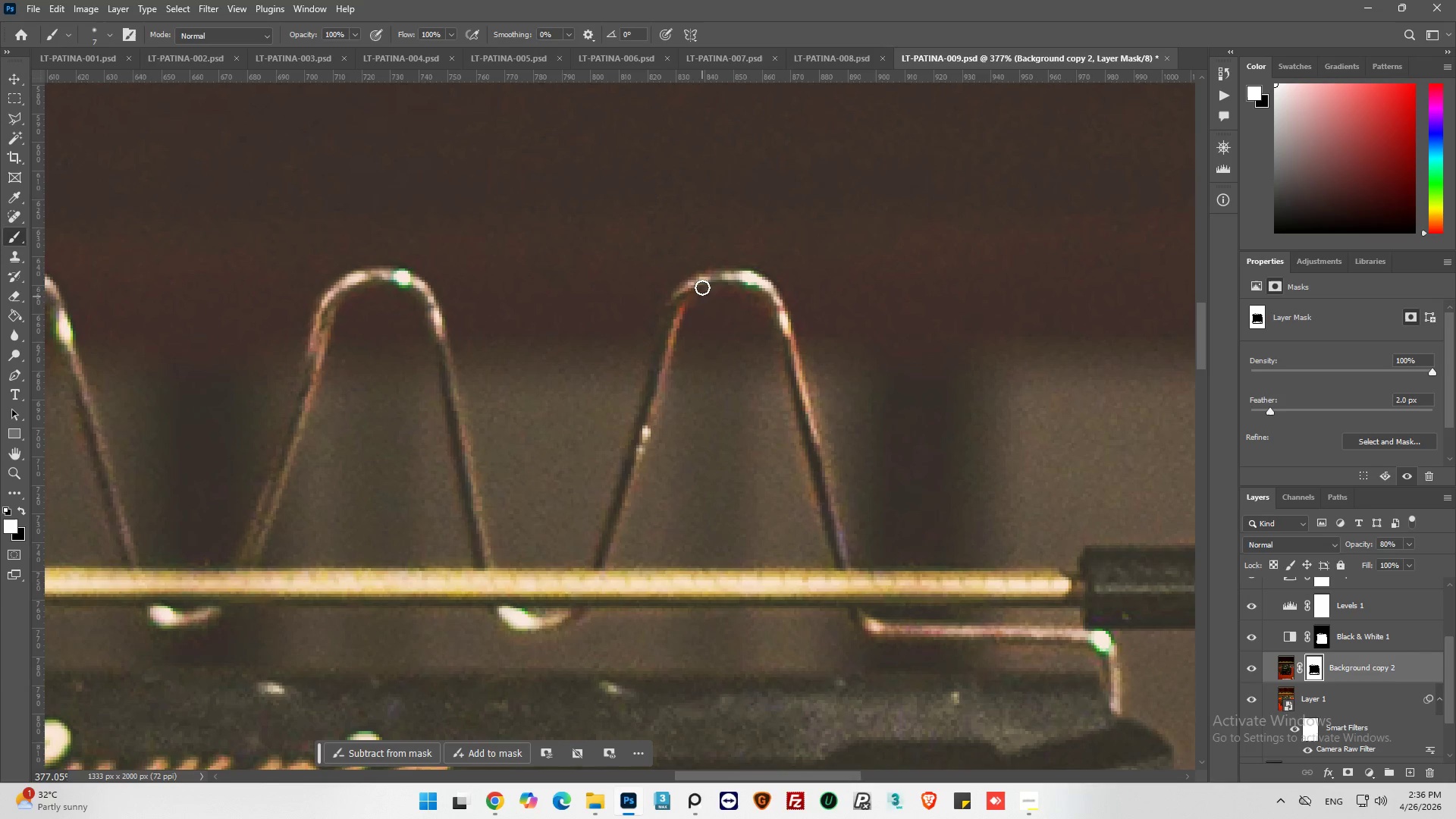 
left_click_drag(start_coordinate=[749, 268], to_coordinate=[797, 299])
 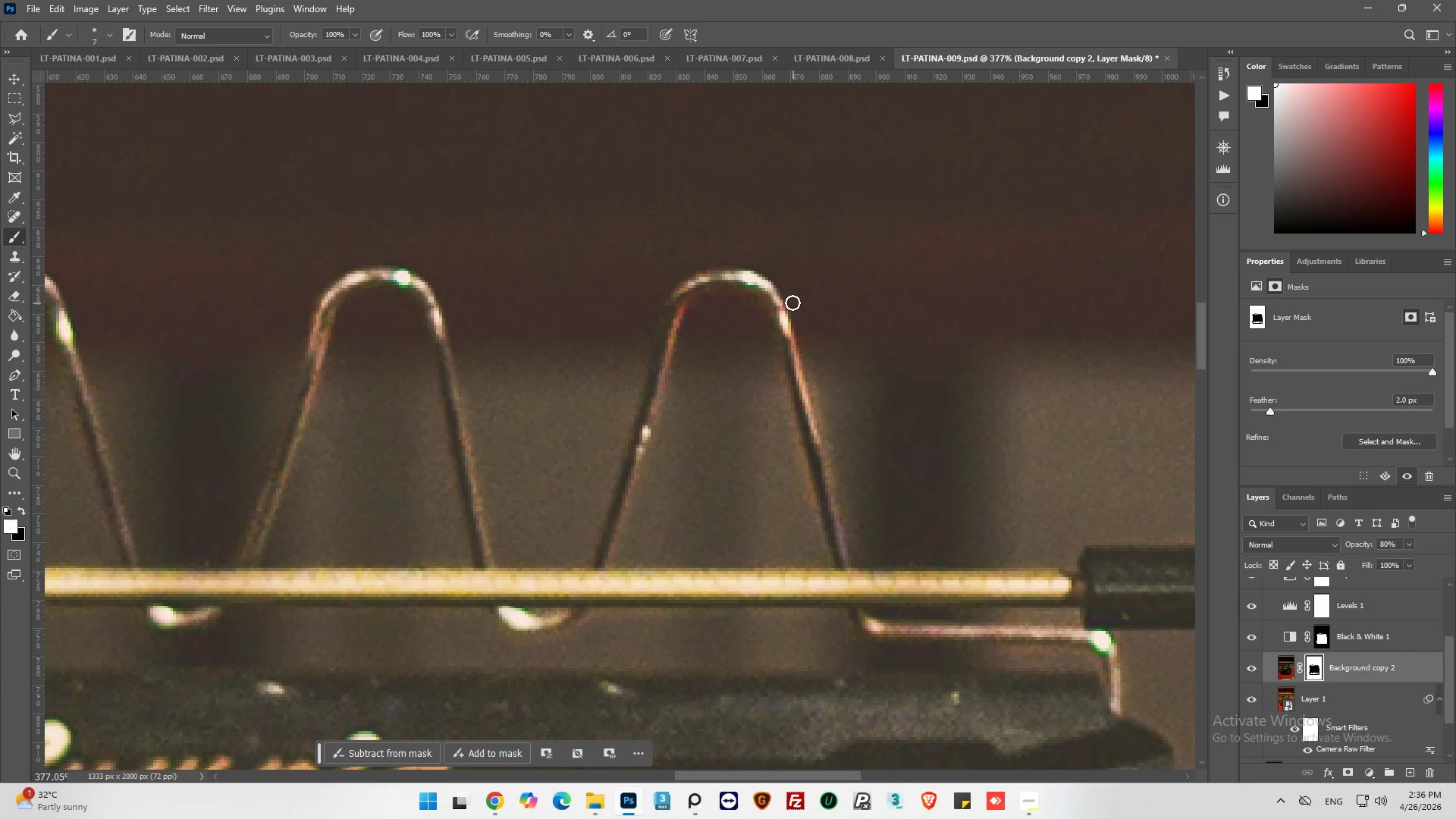 
left_click([792, 302])
 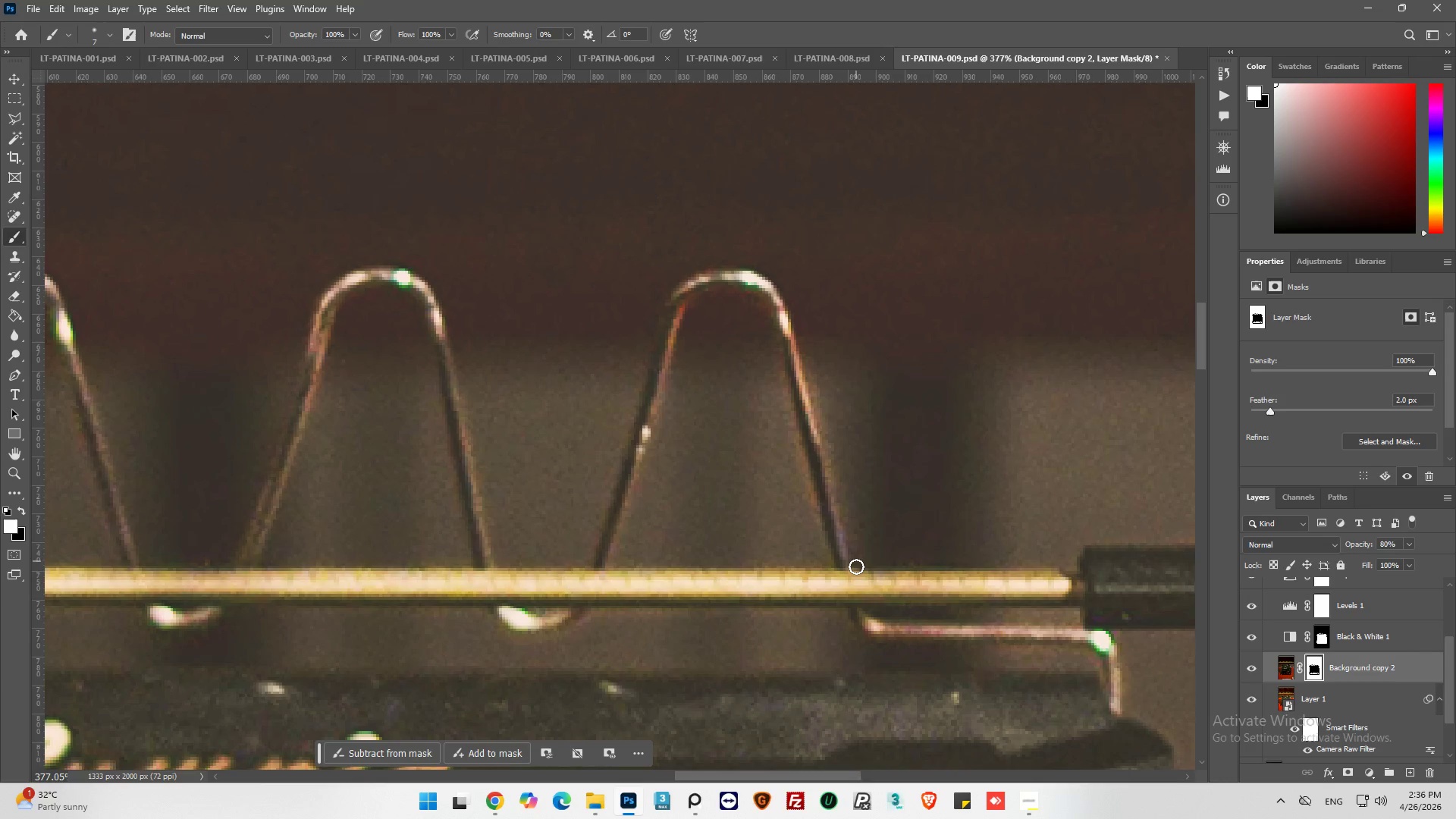 
hold_key(key=ShiftLeft, duration=0.44)
left_click([856, 566])
 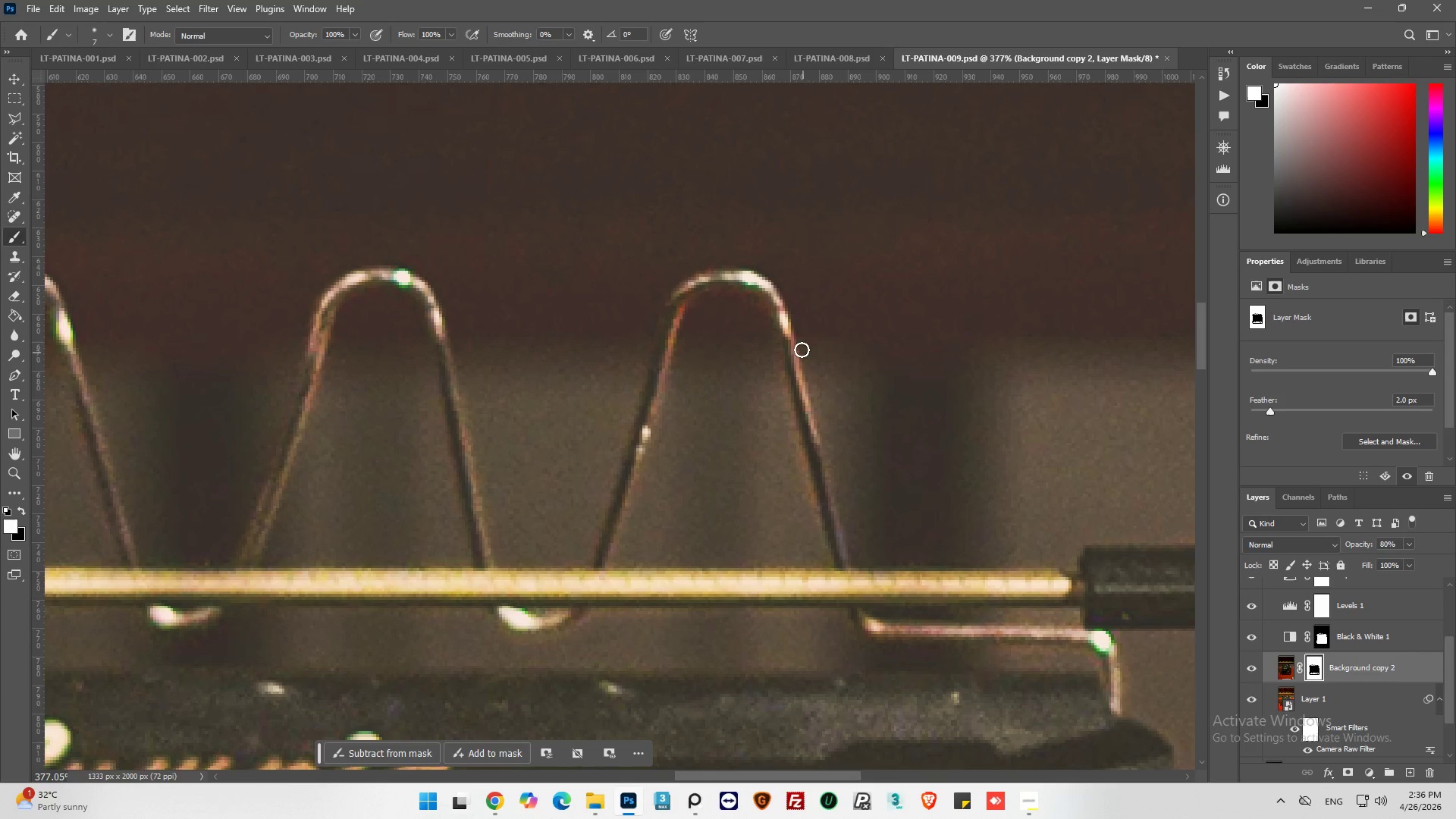 
hold_key(key=ShiftLeft, duration=0.39)
left_click([797, 326])
 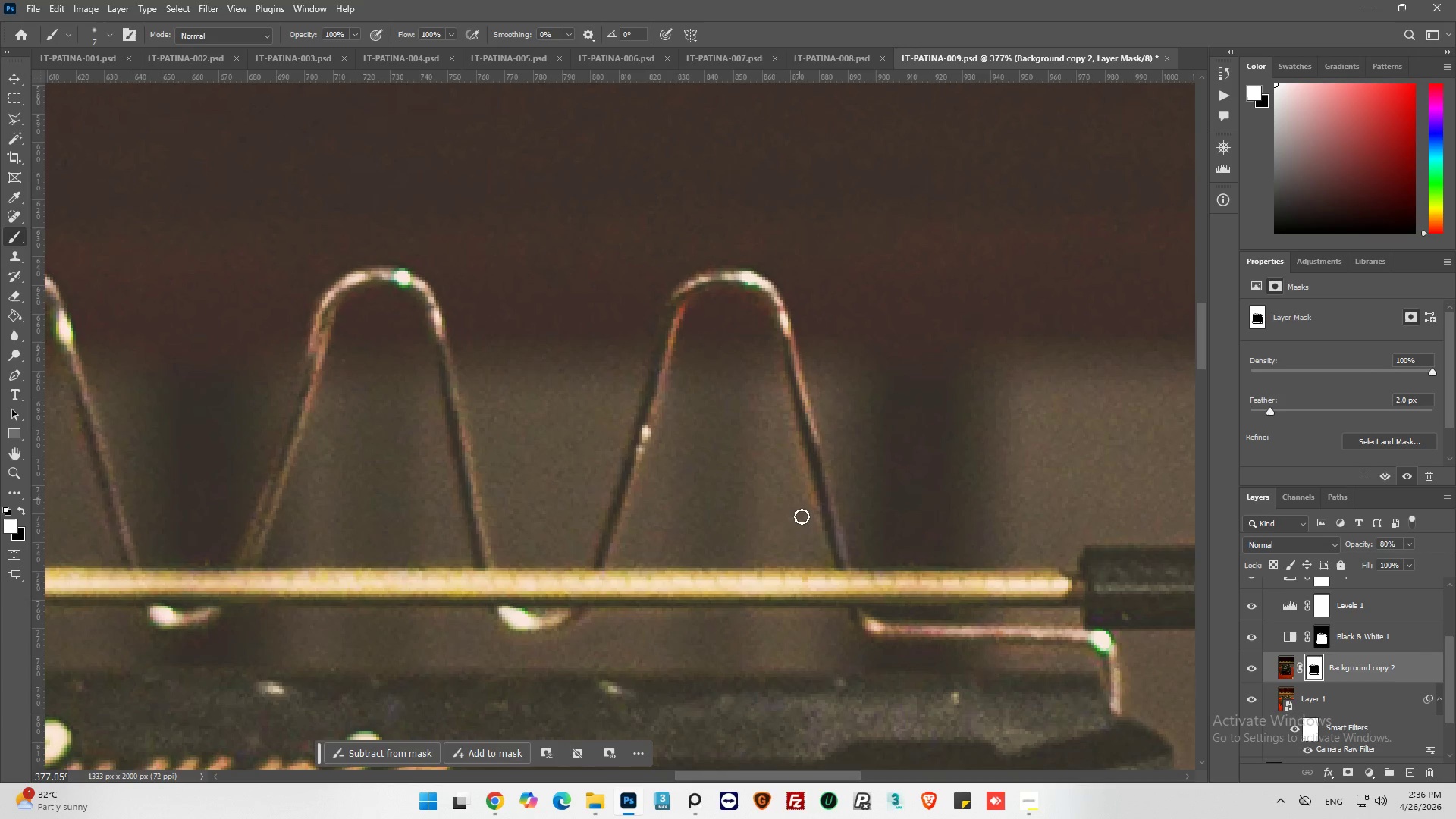 
hold_key(key=ShiftLeft, duration=0.52)
left_click([830, 567])
 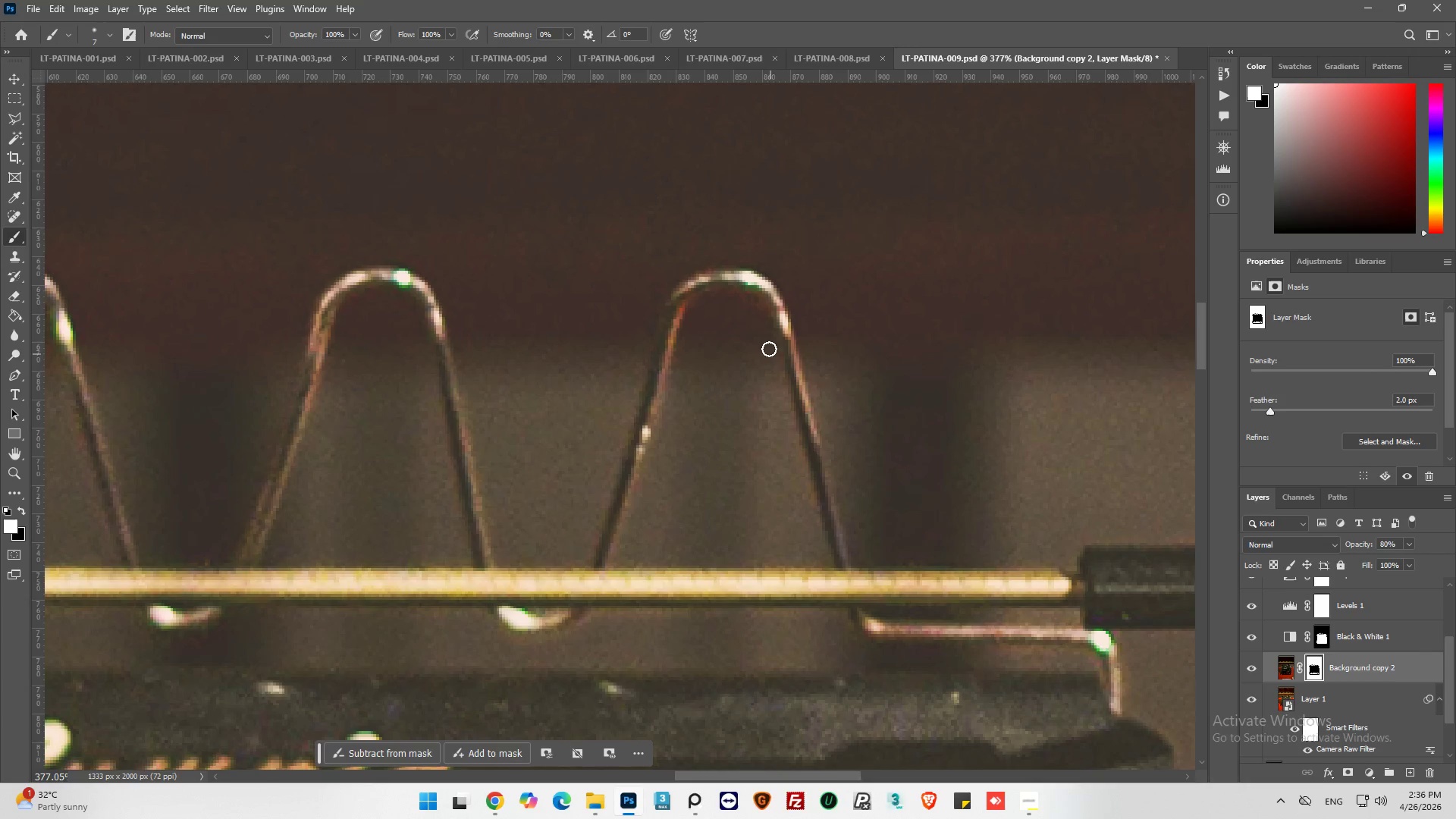 
hold_key(key=ShiftLeft, duration=0.47)
left_click([771, 335])
 